 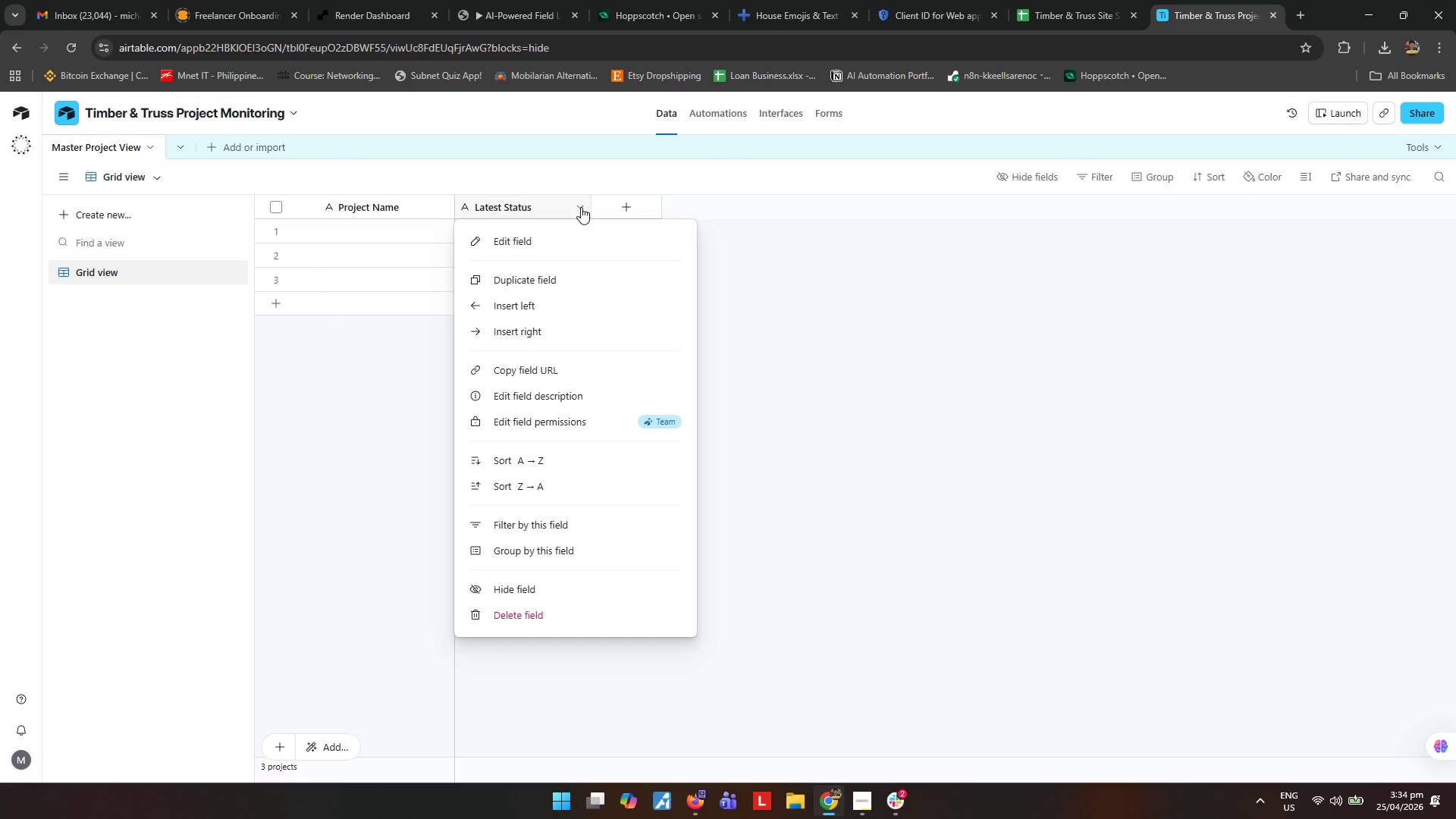 
left_click([533, 243])
 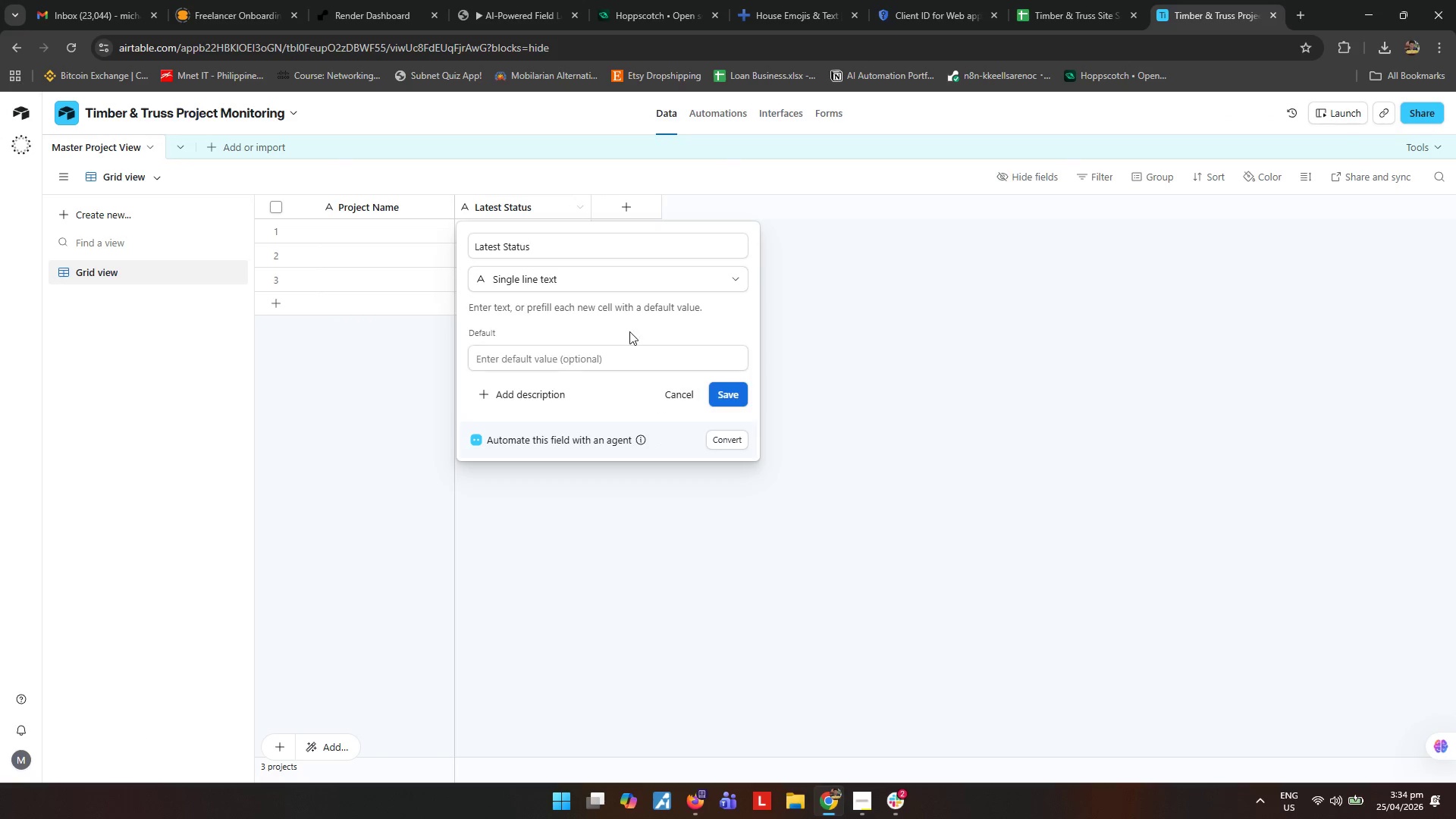 
left_click([647, 276])
 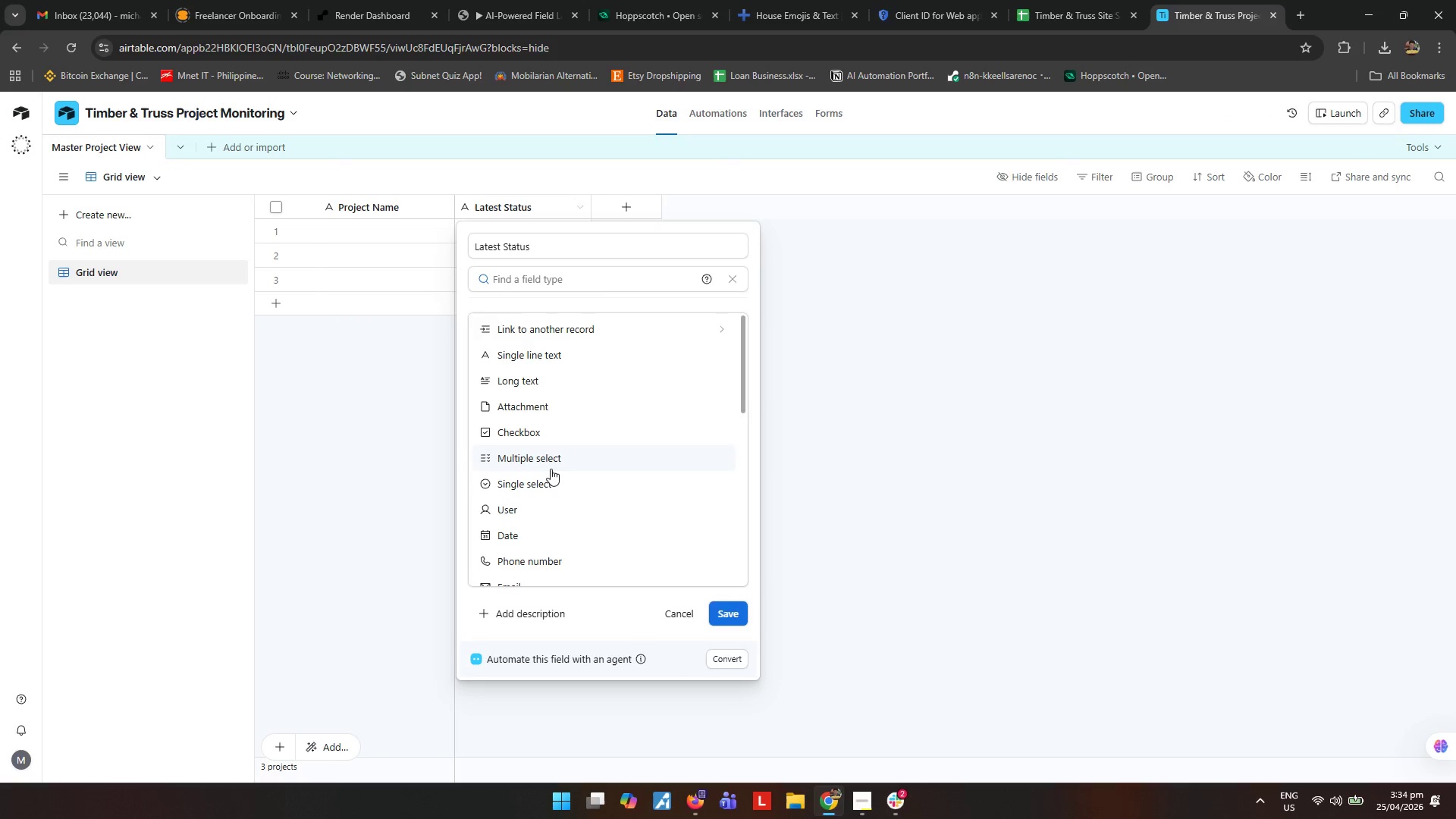 
left_click([545, 482])
 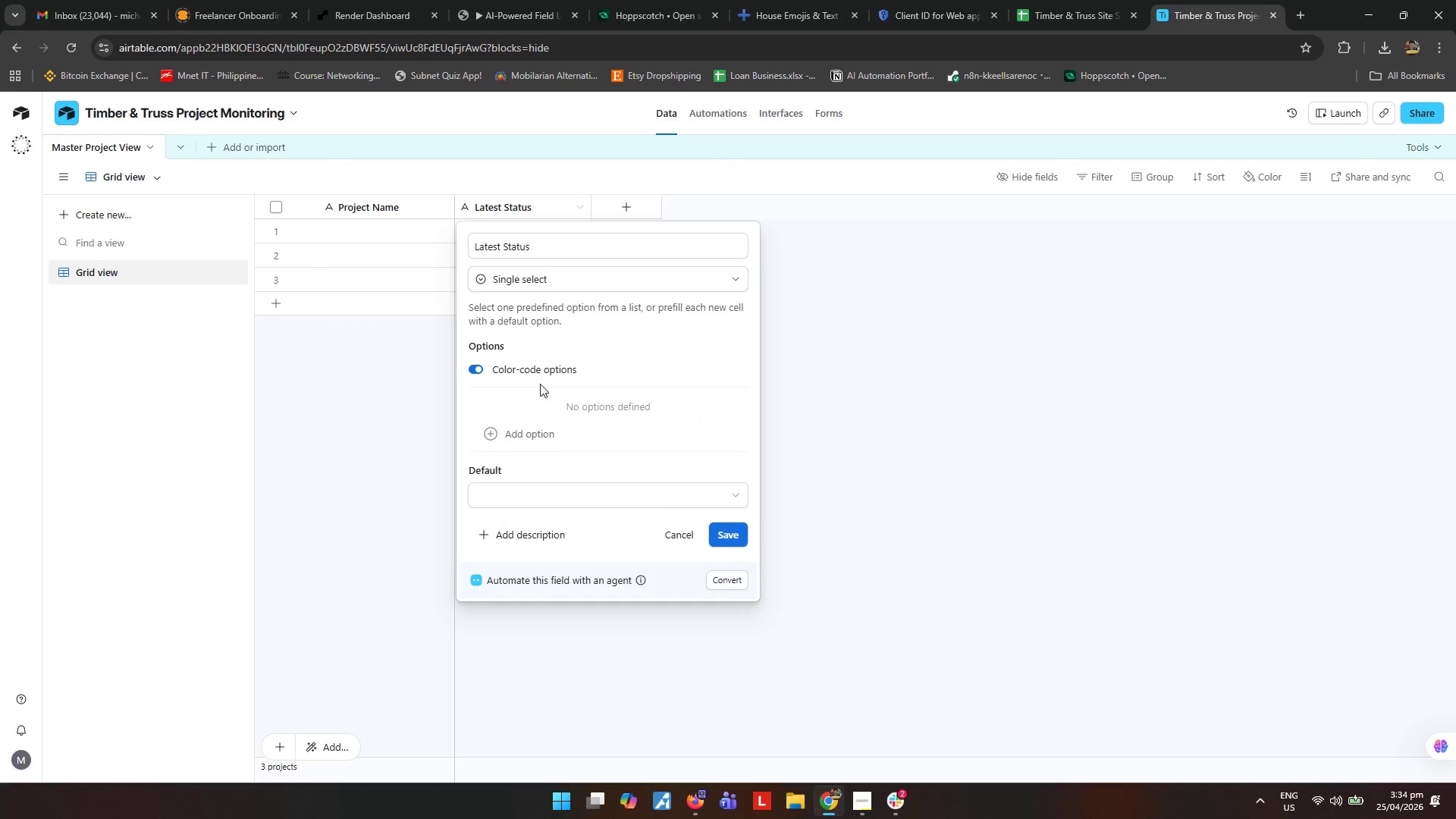 
left_click([541, 439])
 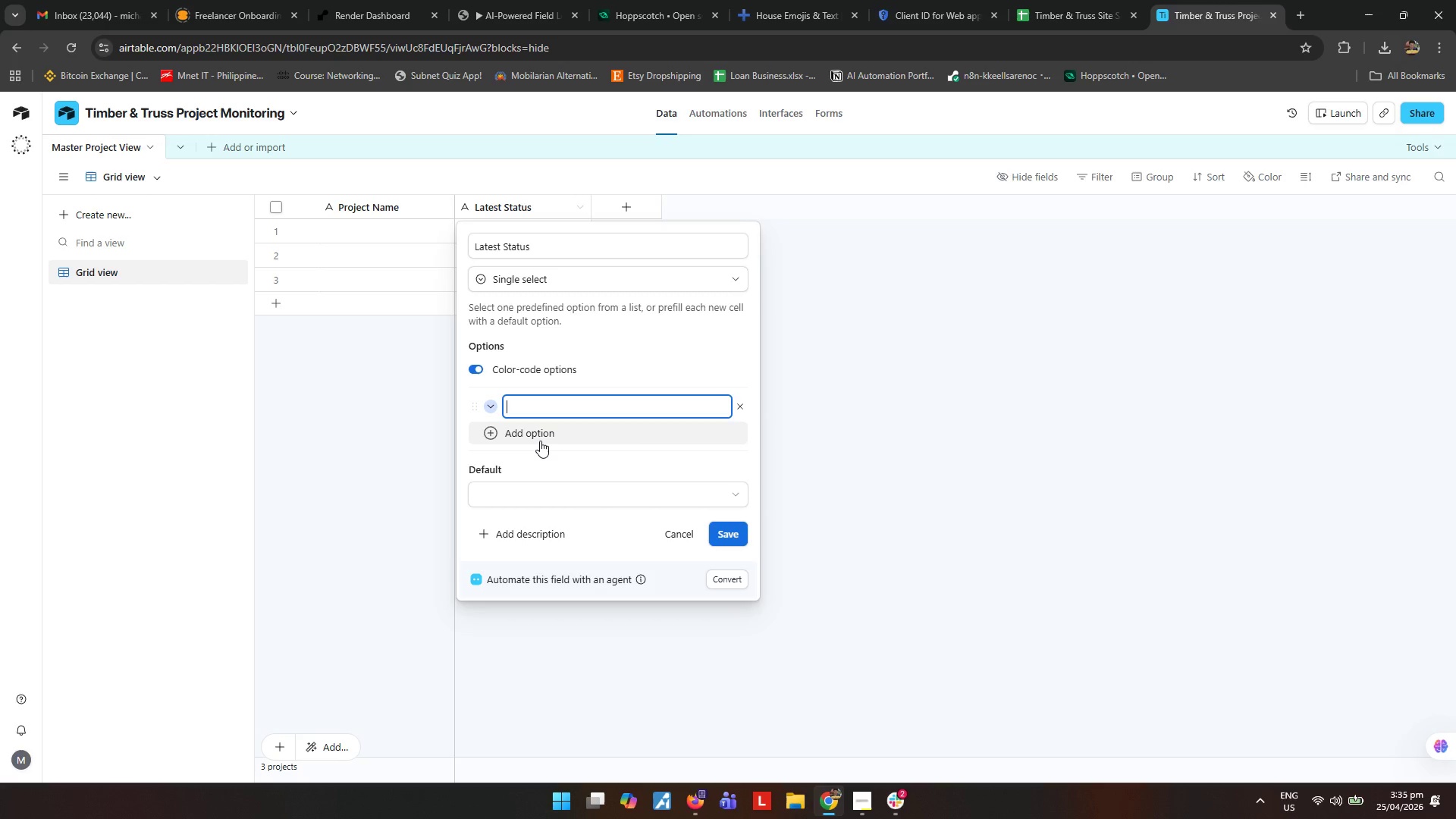 
wait(6.16)
 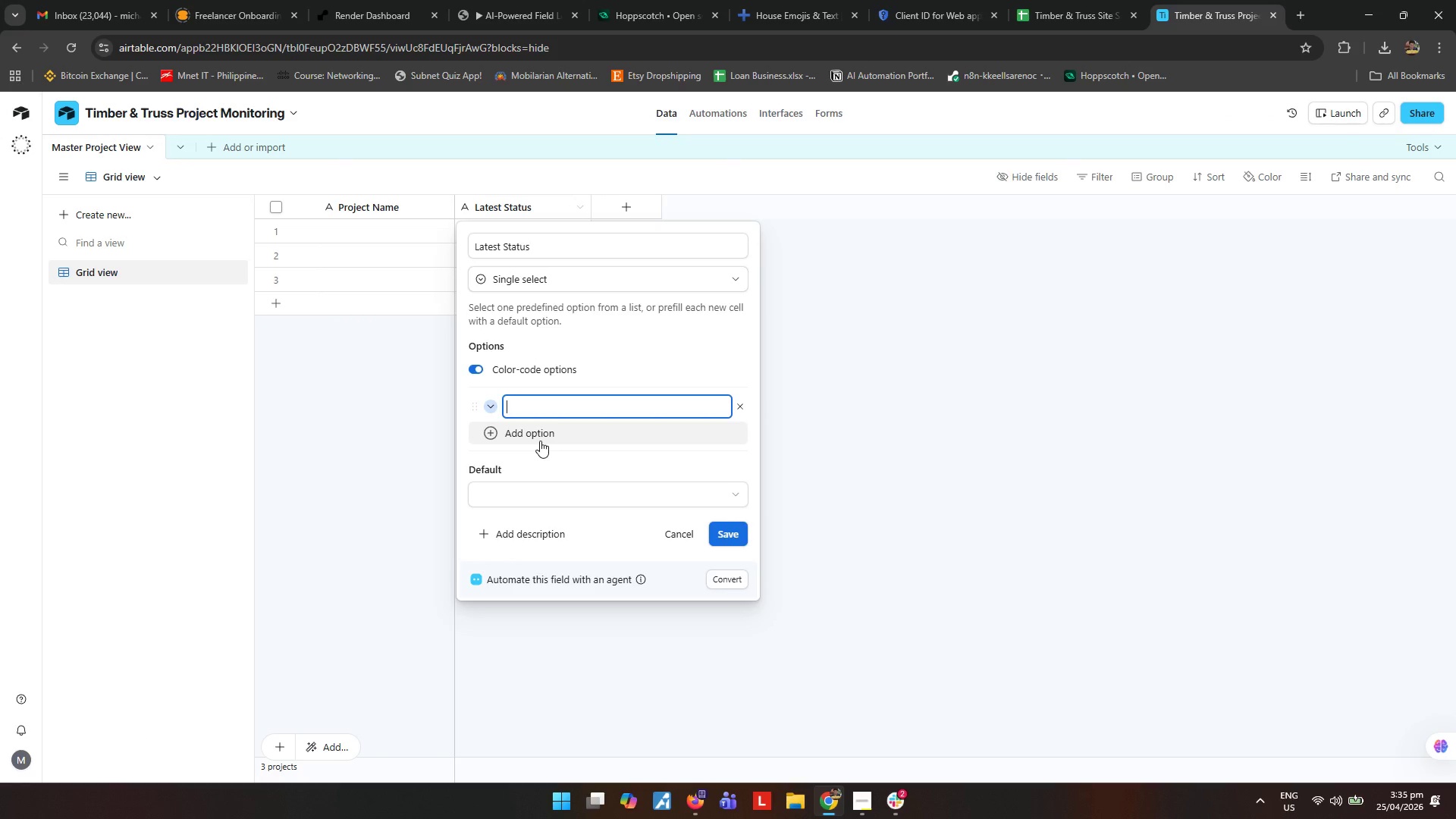 
type(On t)
key(Backspace)
type(Track)
 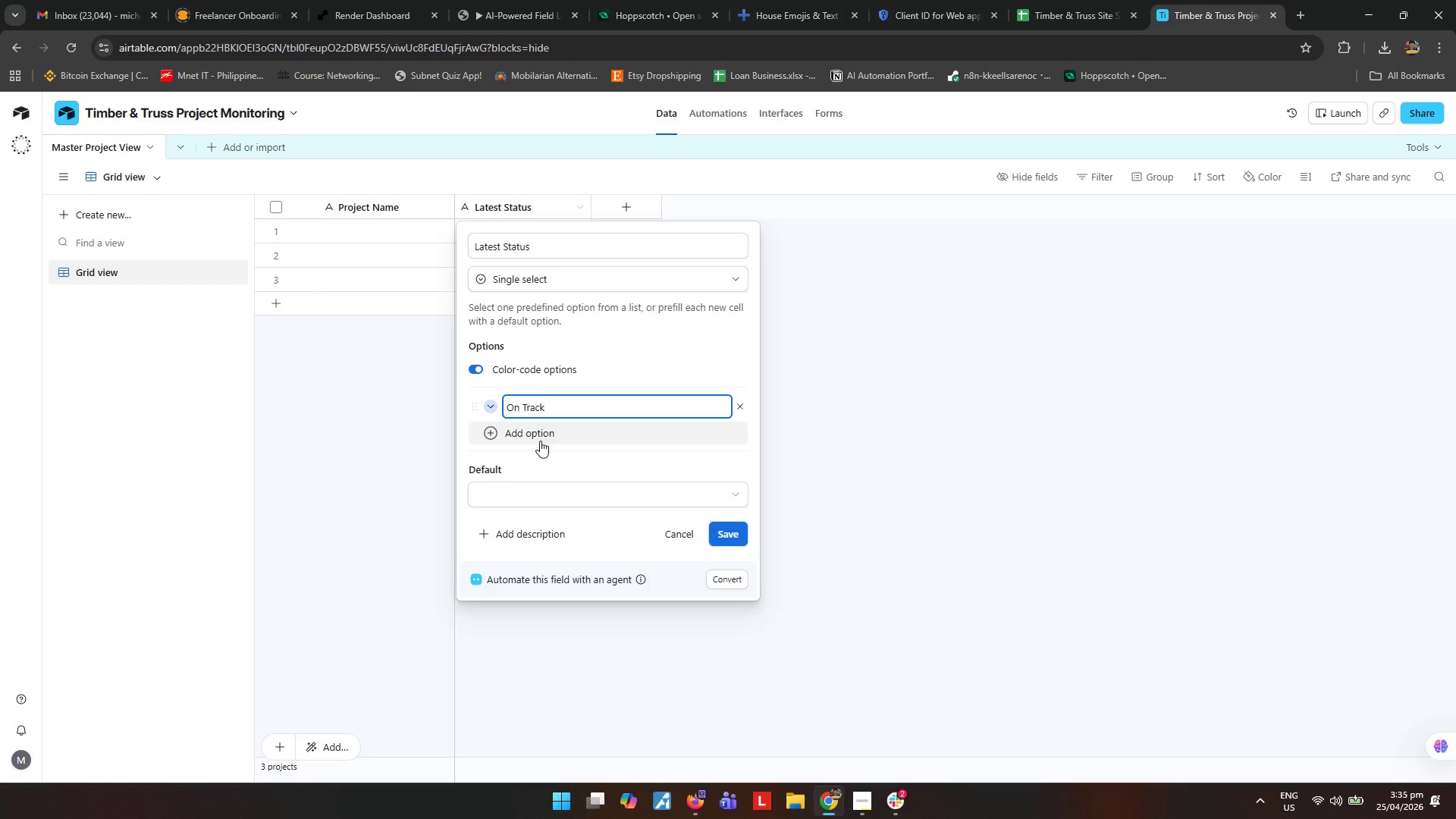 
key(Enter)
 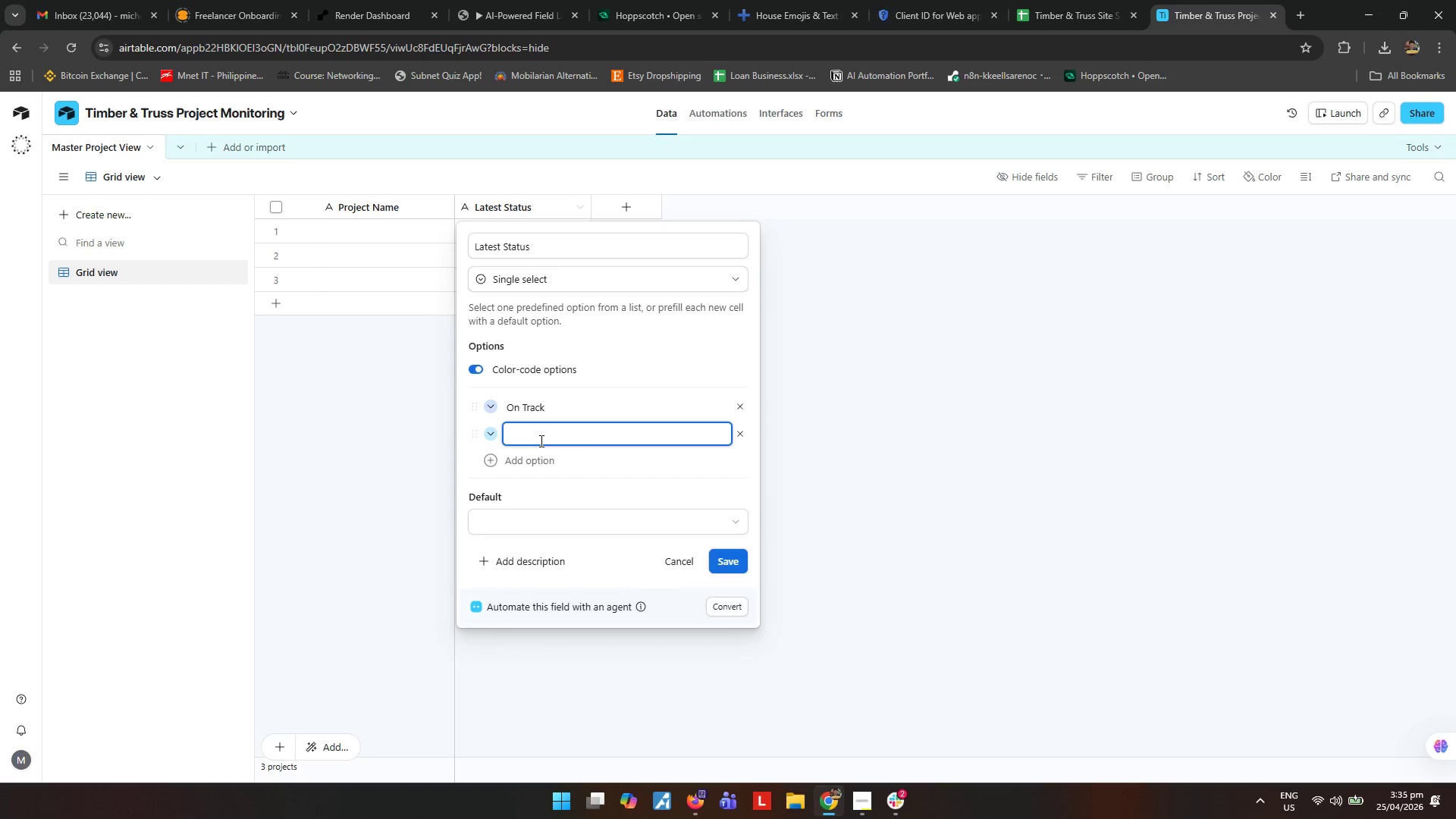 
type(Minor Delay)
 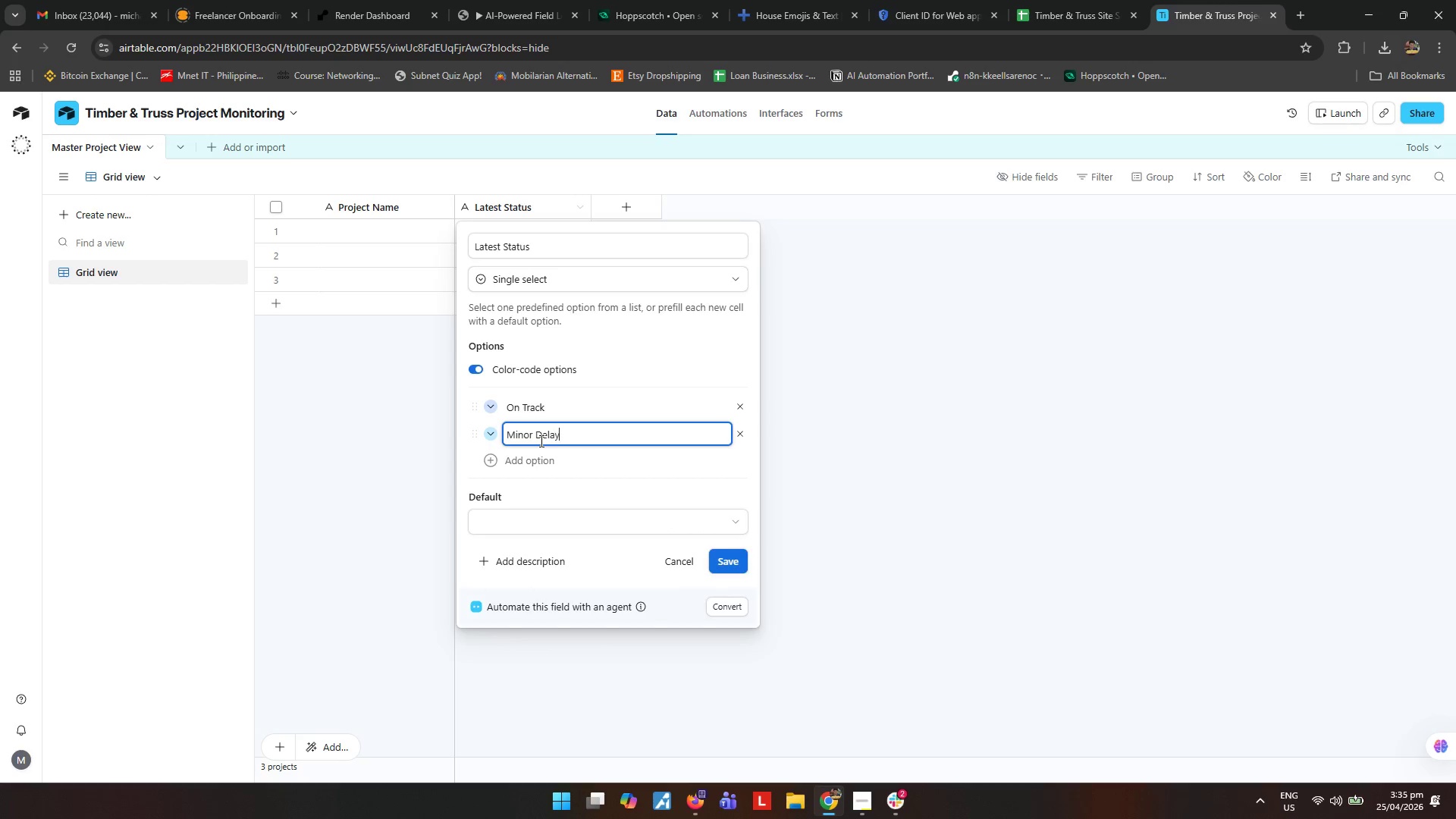 
key(Enter)
 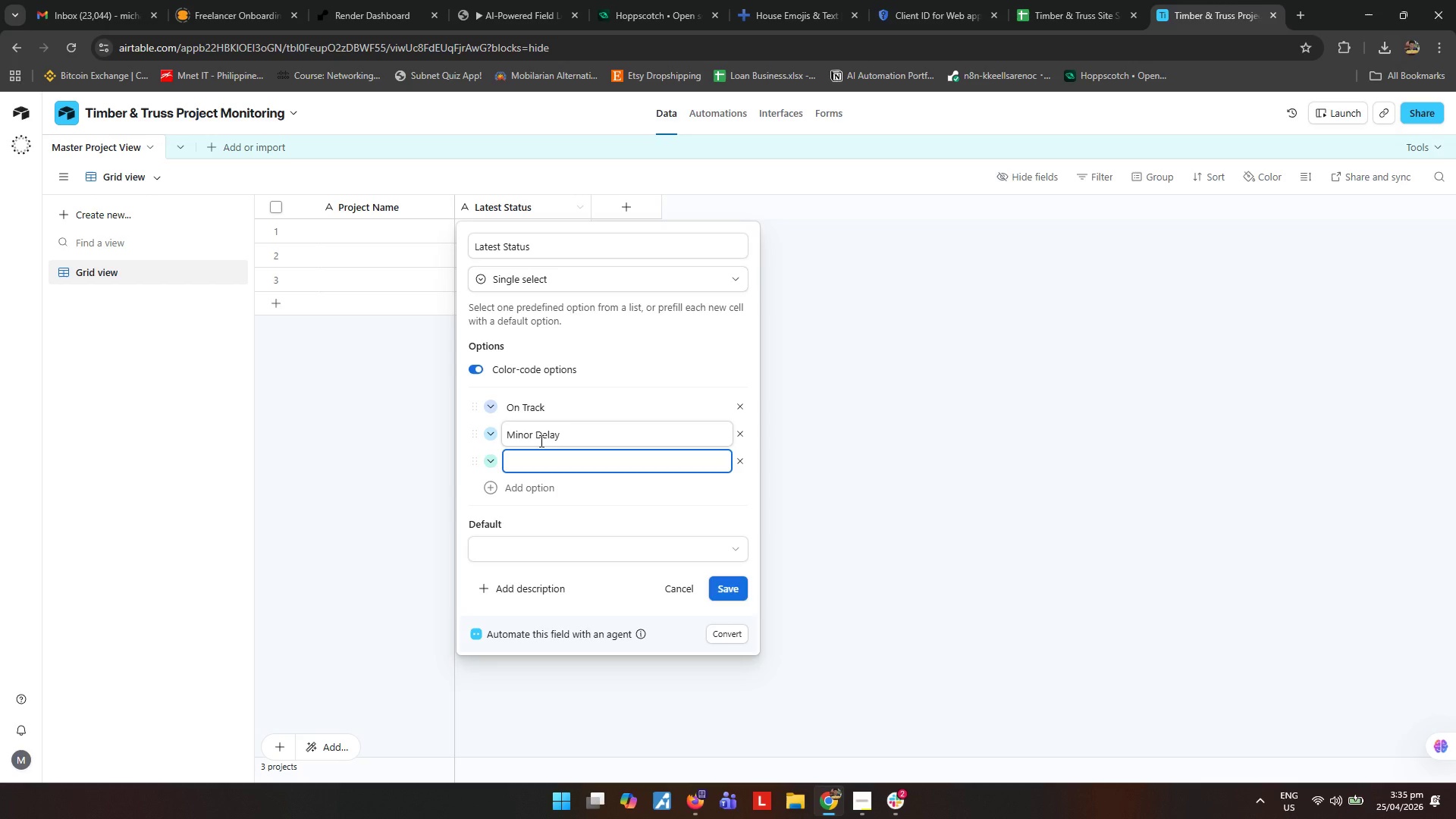 
type(Critical Block)
 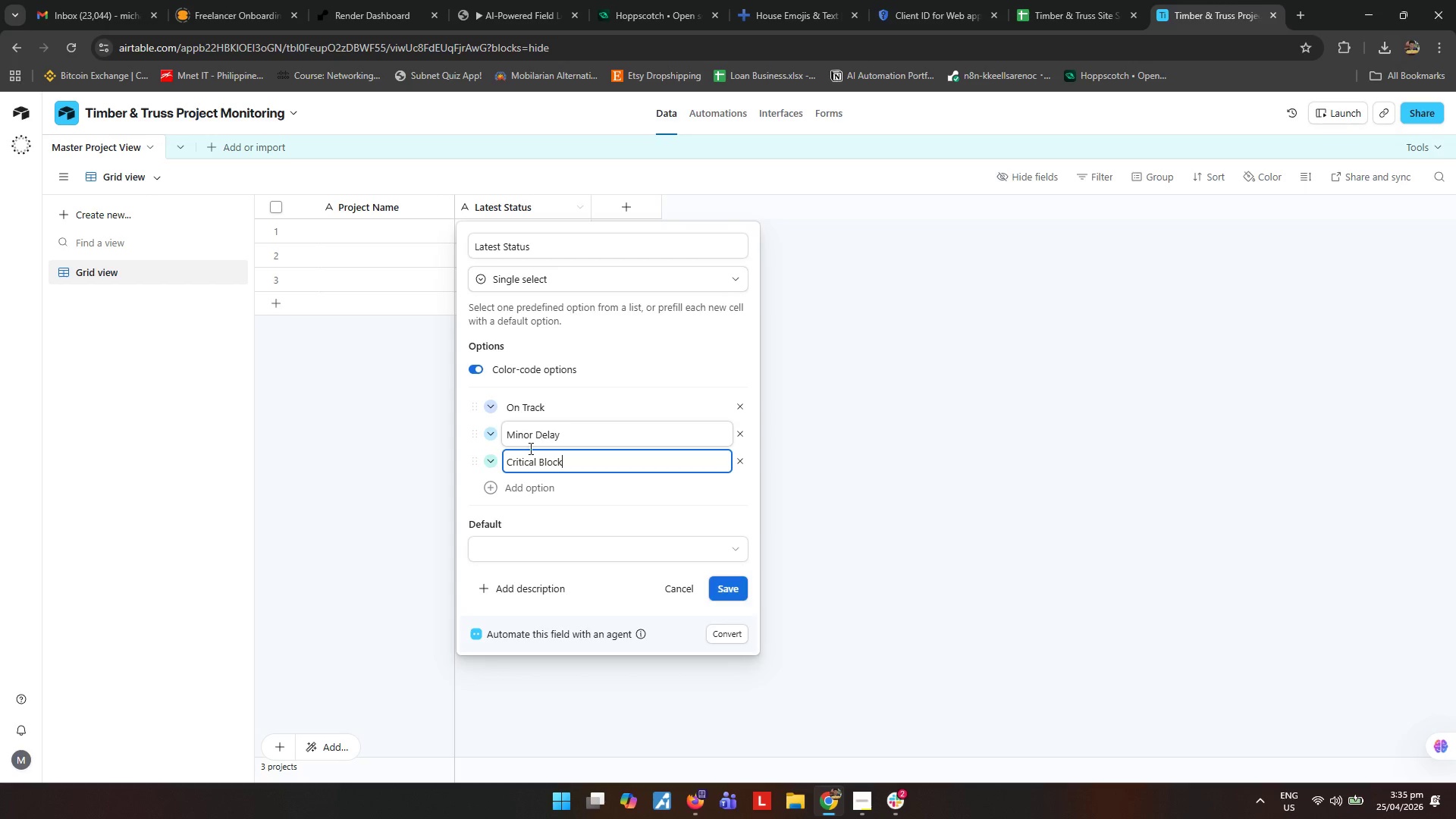 
left_click([738, 577])
 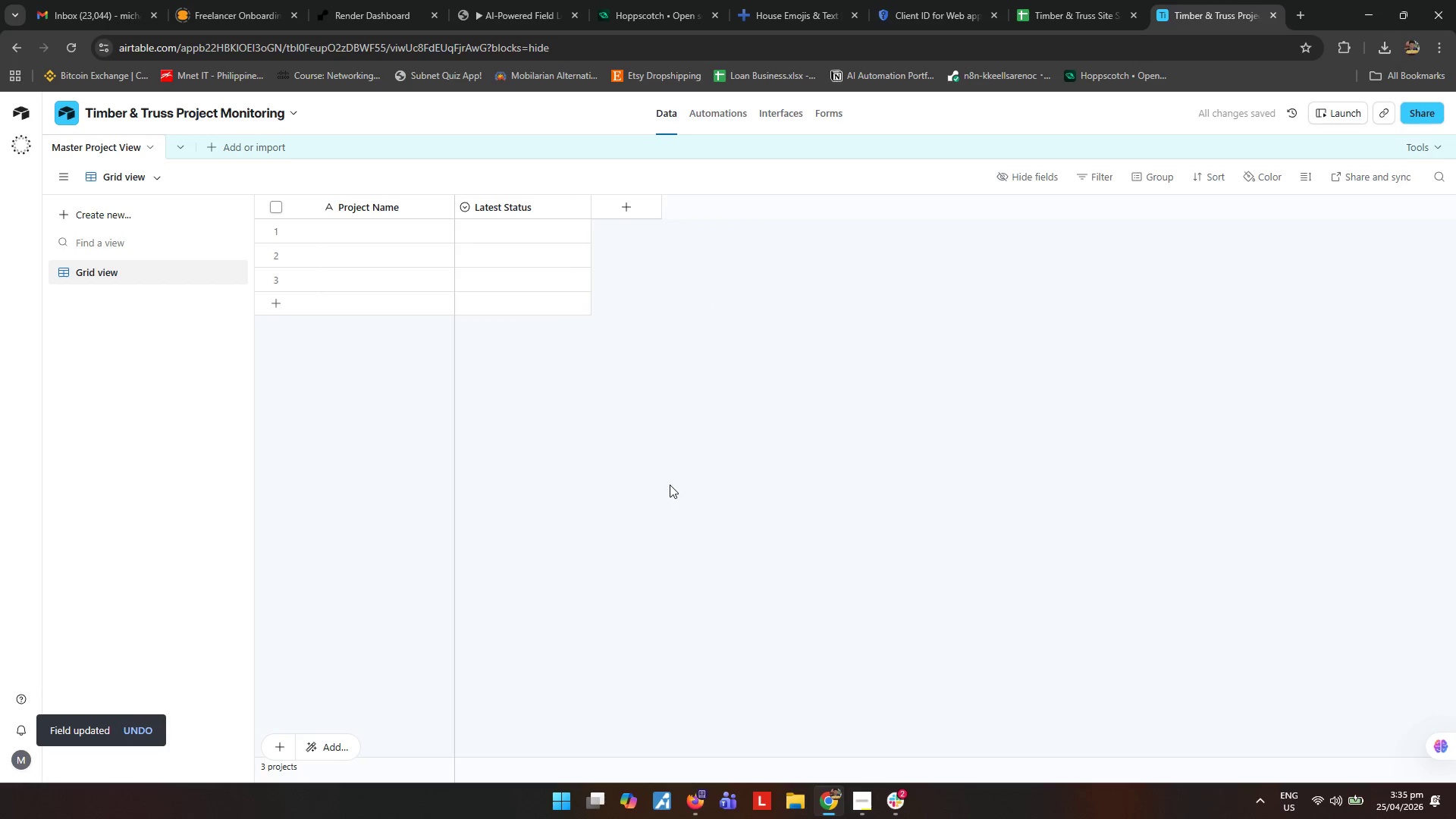 
left_click([613, 220])
 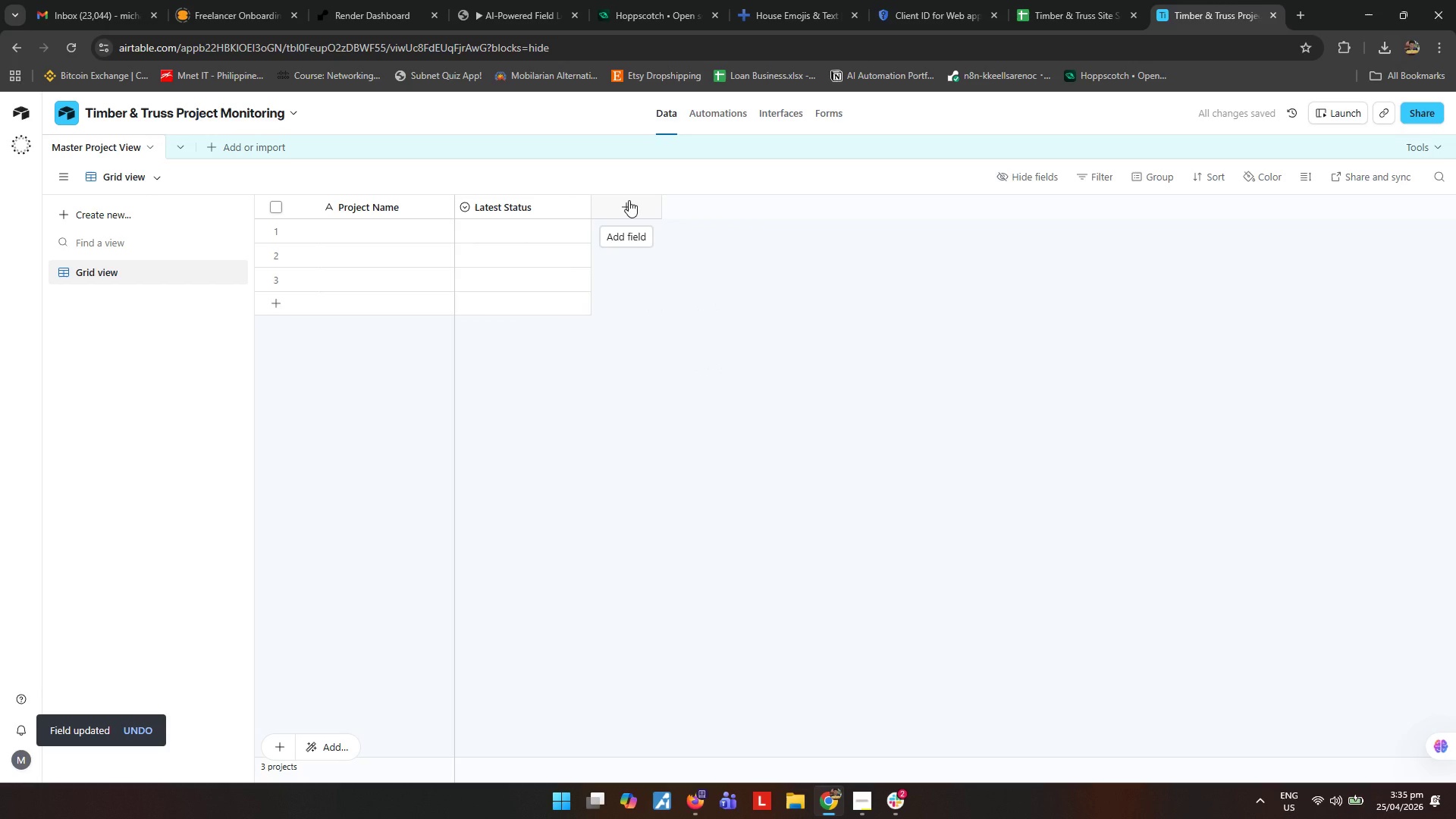 
left_click([629, 200])
 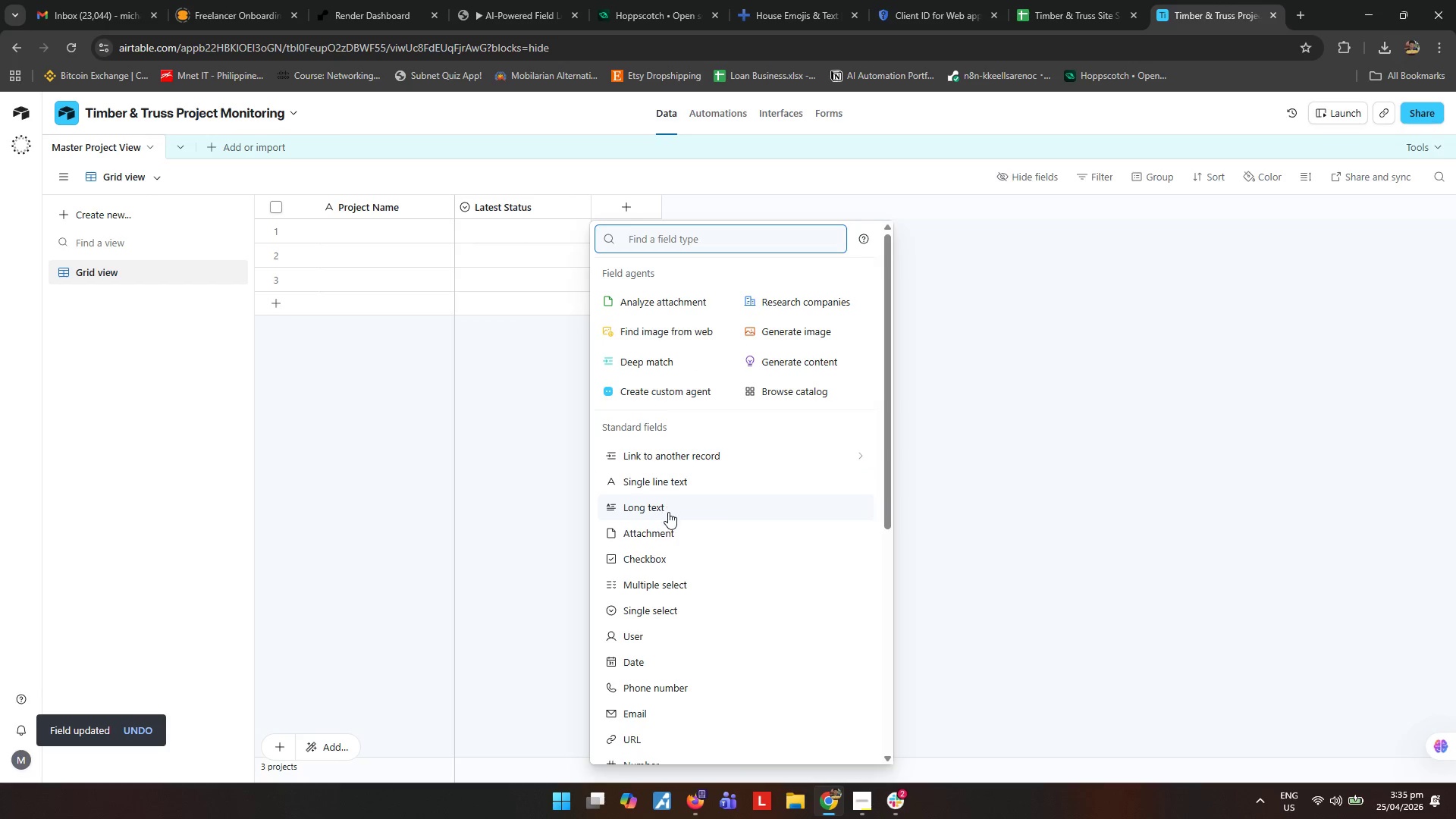 
left_click([668, 512])
 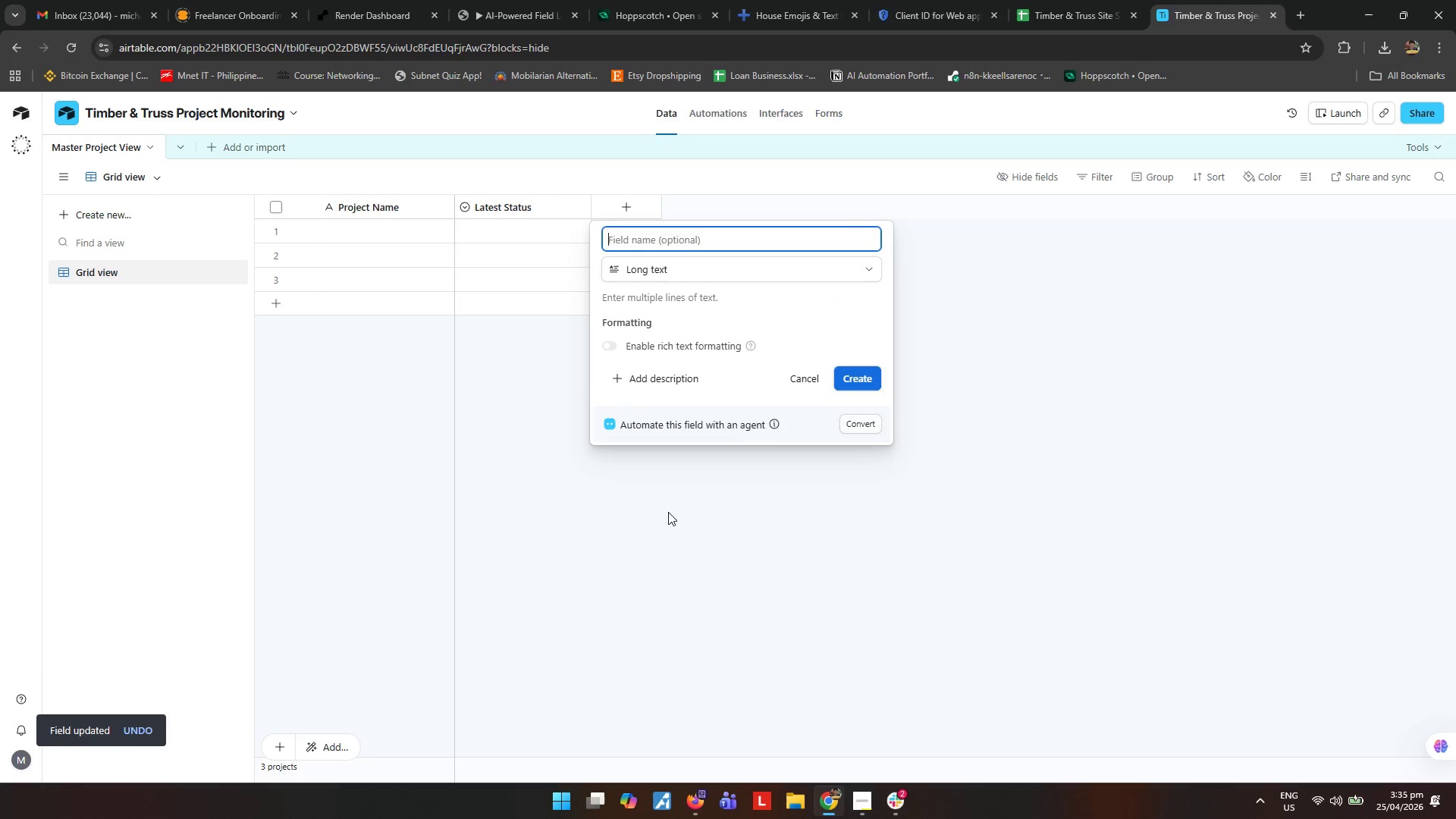 
type(Executive Summary)
 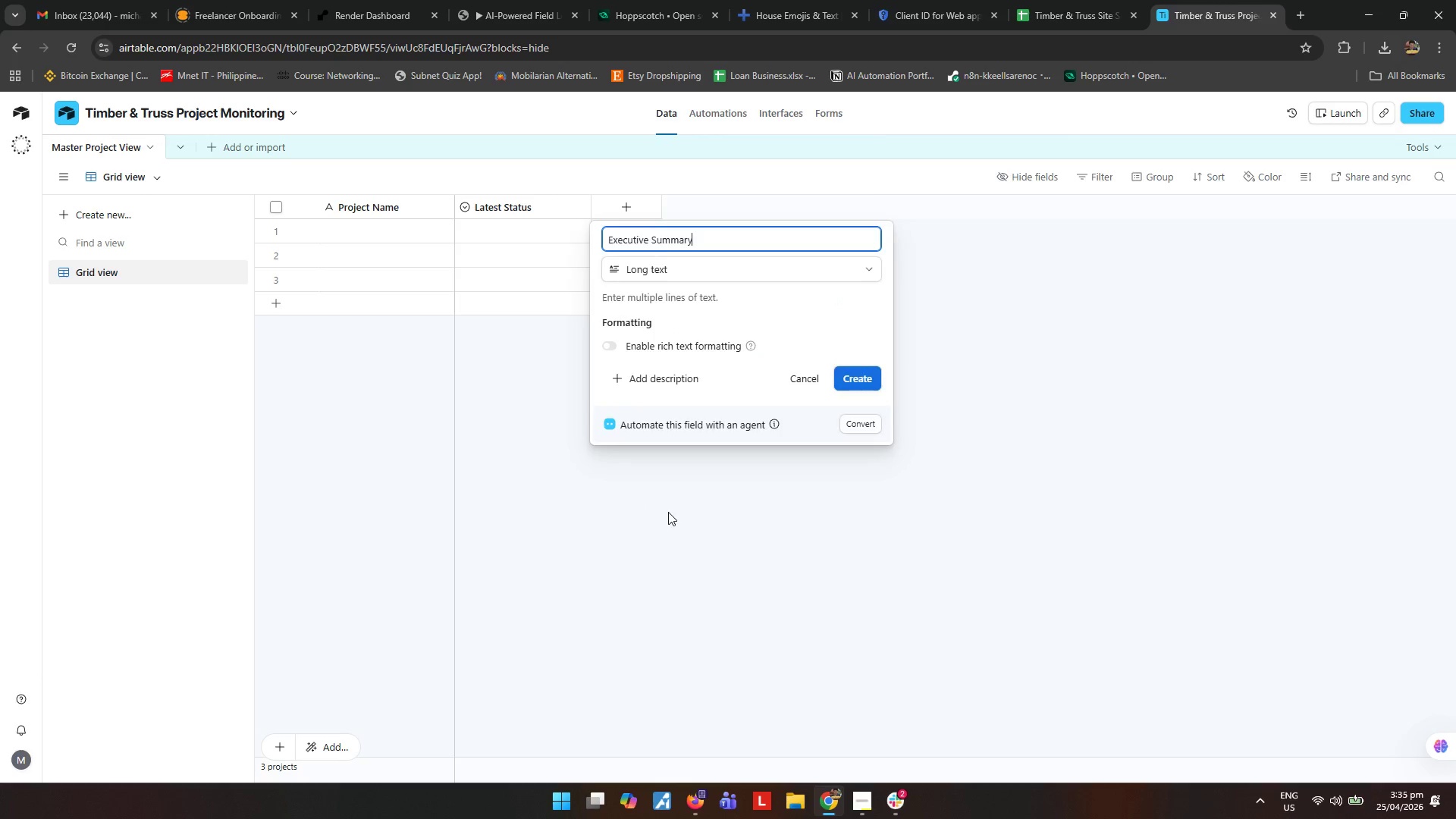 
key(Enter)
 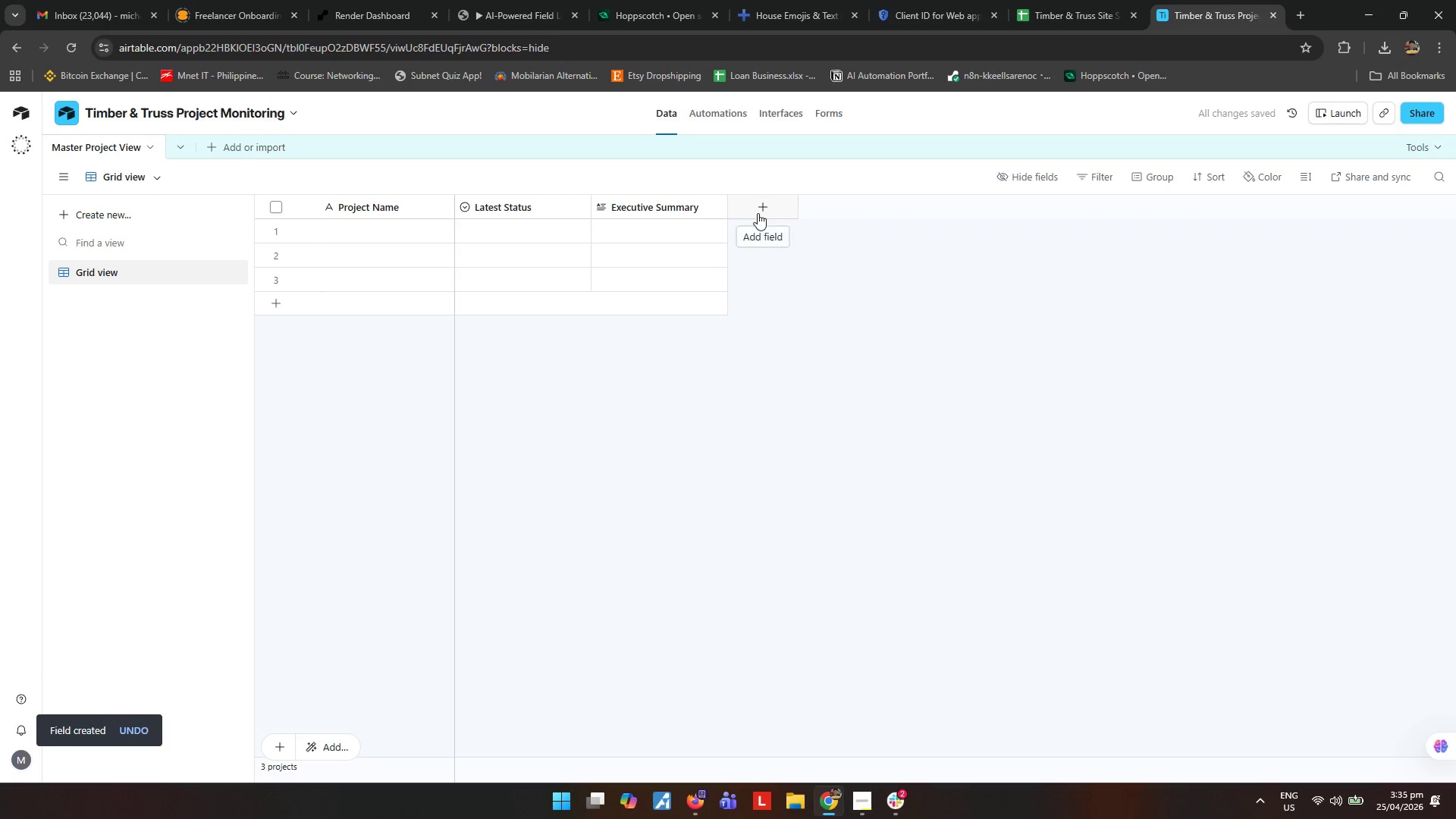 
left_click([758, 213])
 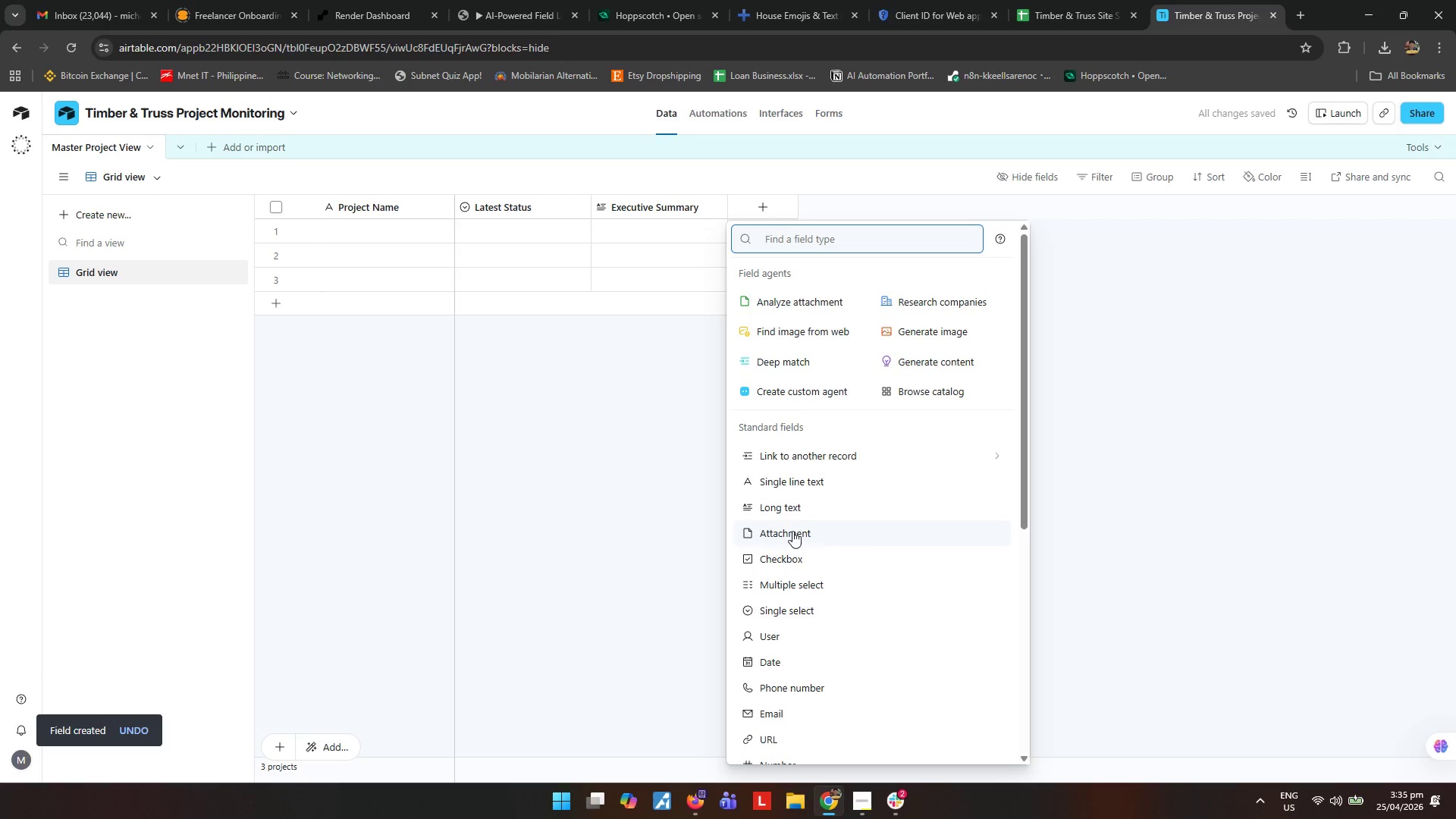 
left_click([792, 515])
 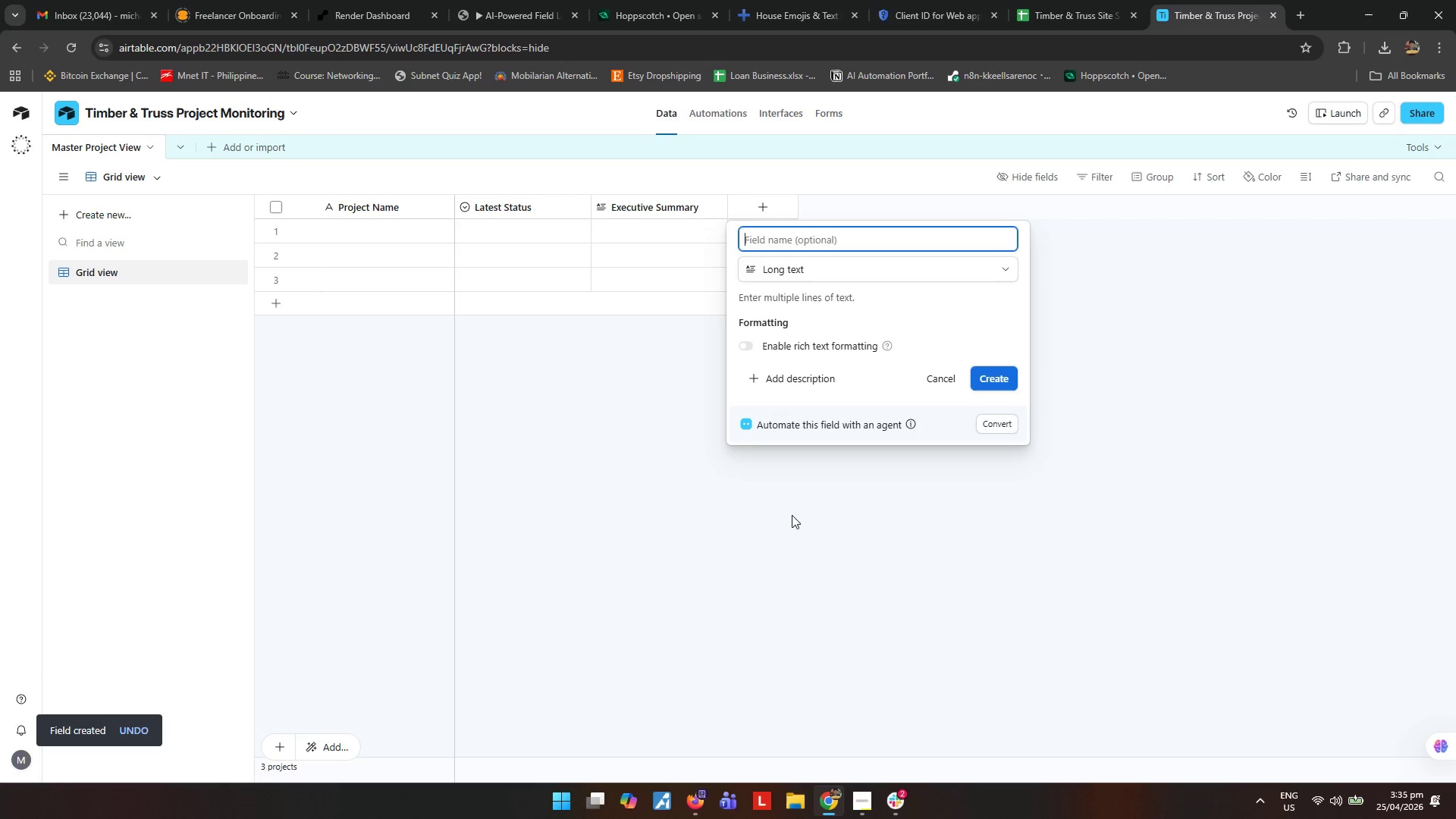 
type(Last Log Entry)
 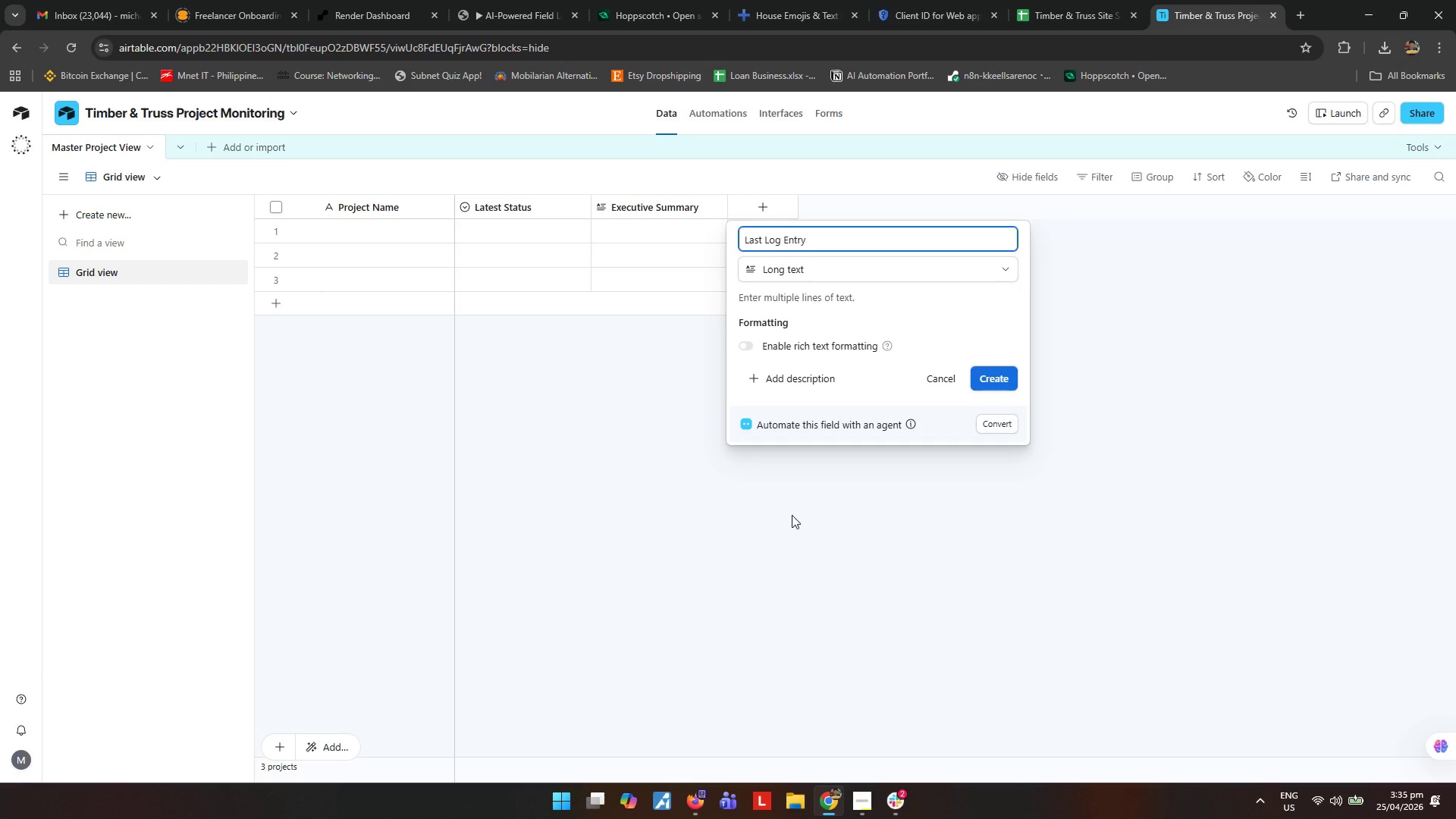 
key(Enter)
 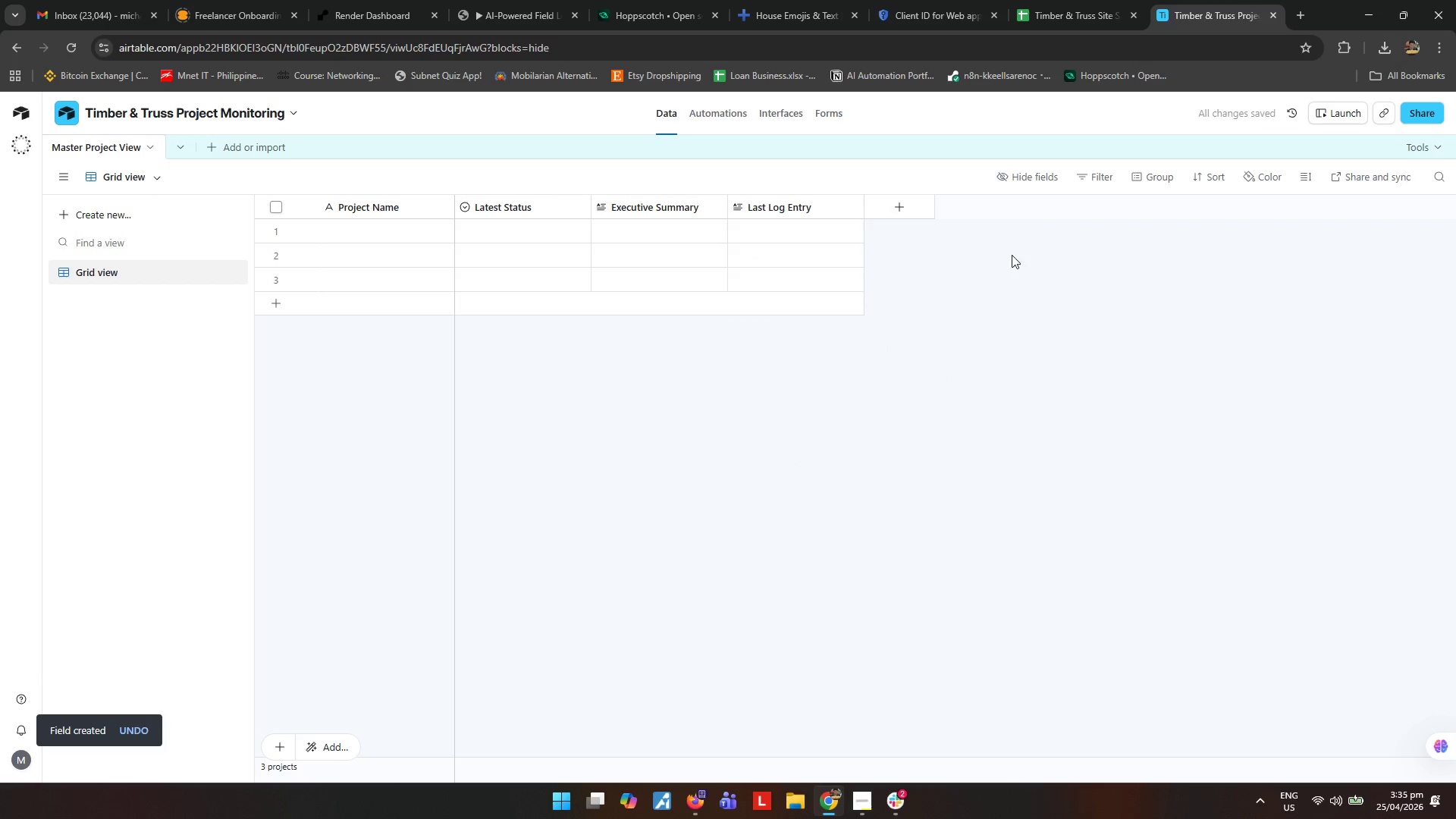 
left_click([897, 209])
 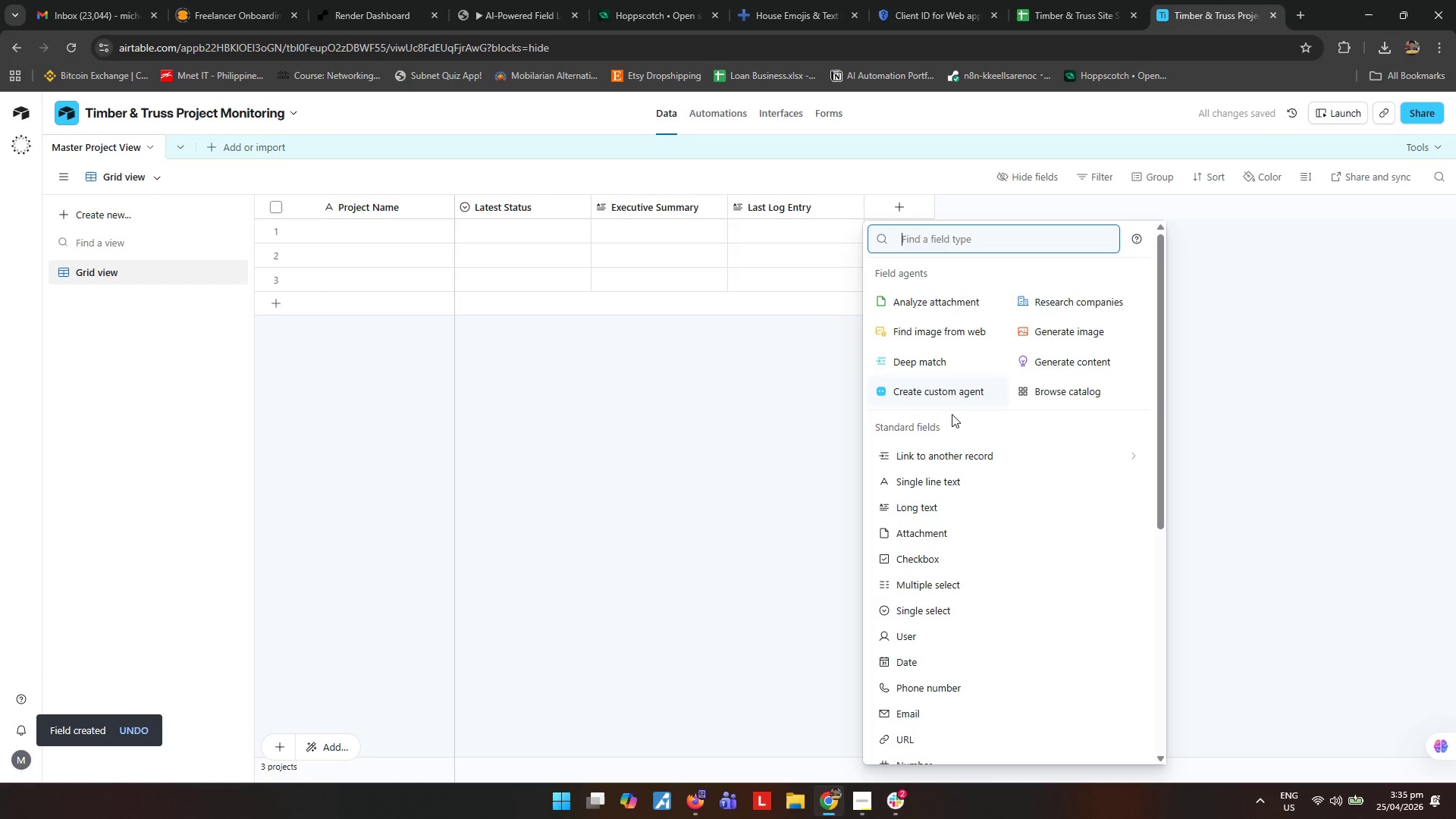 
scroll: coordinate [945, 558], scroll_direction: down, amount: 3.0
 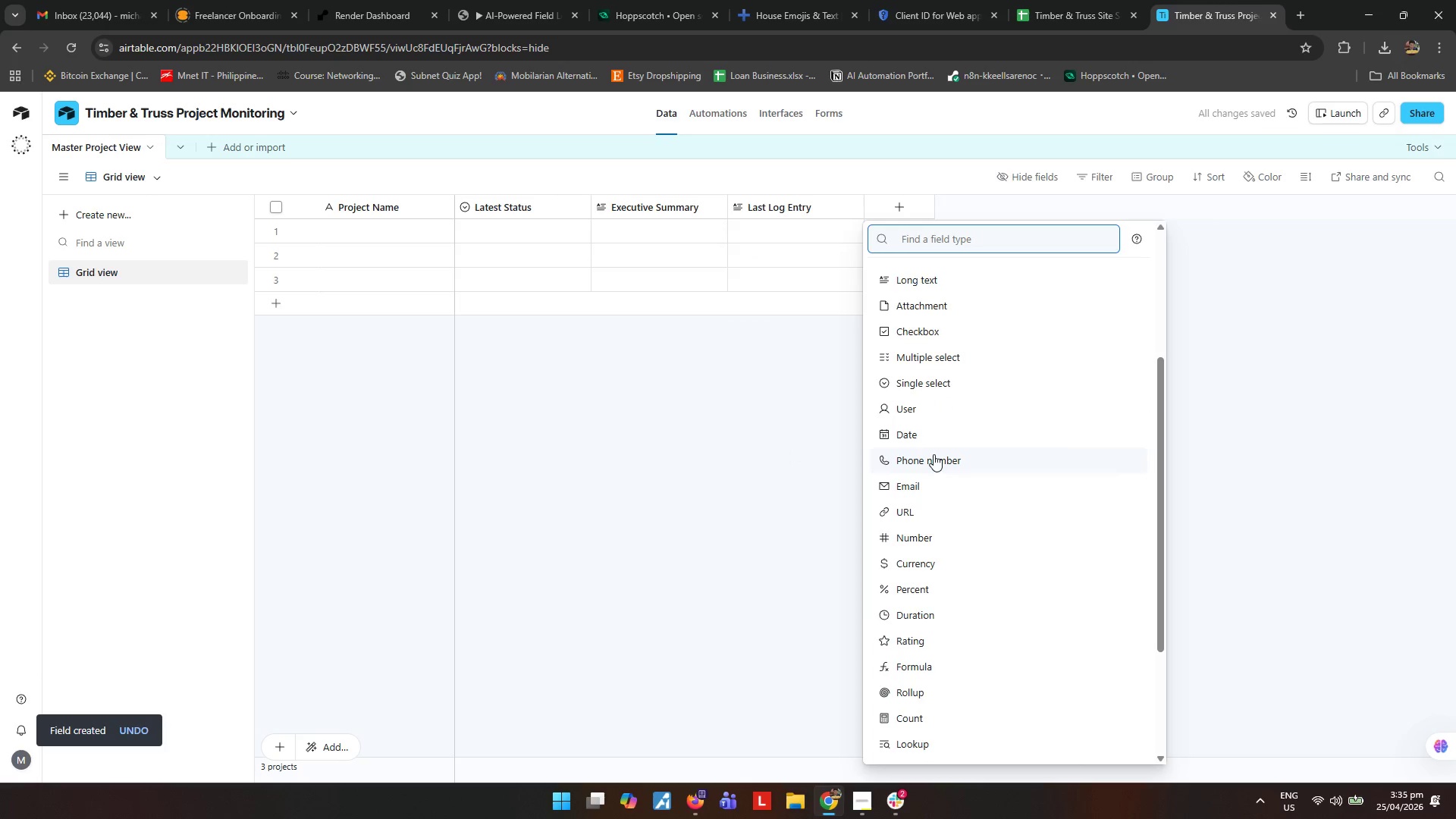 
left_click([934, 441])
 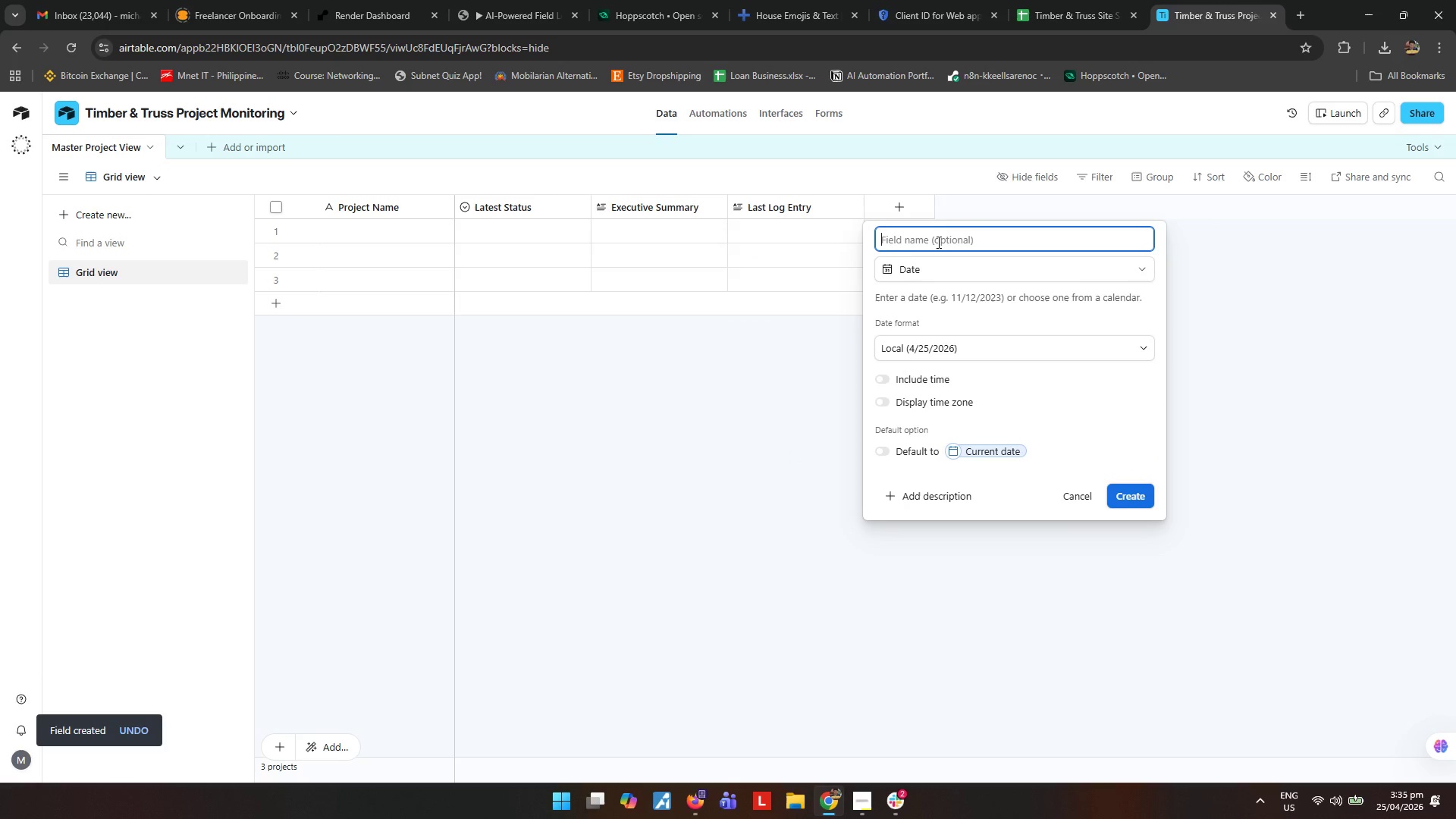 
type(Last Updated At)
 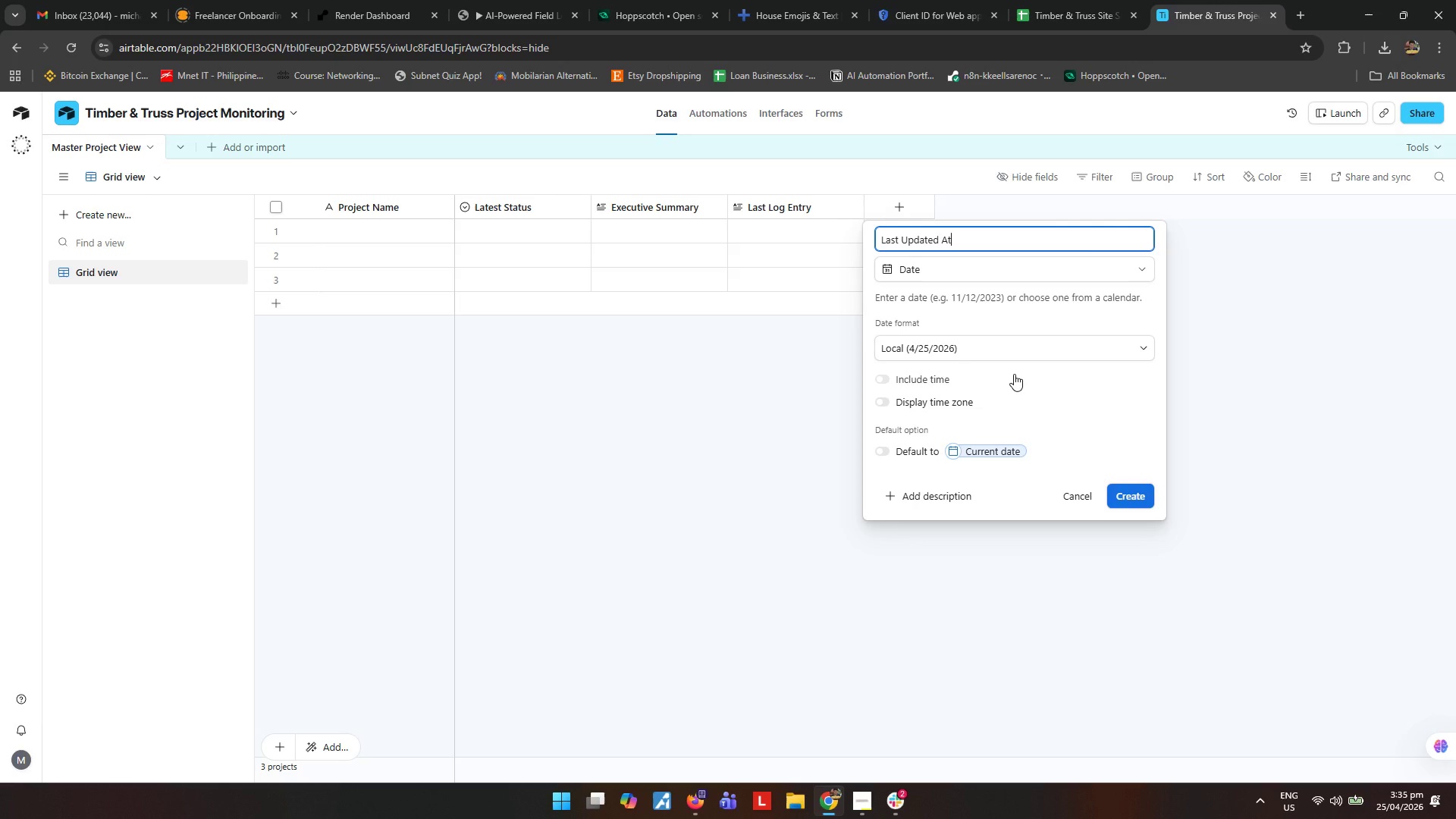 
left_click([922, 381])
 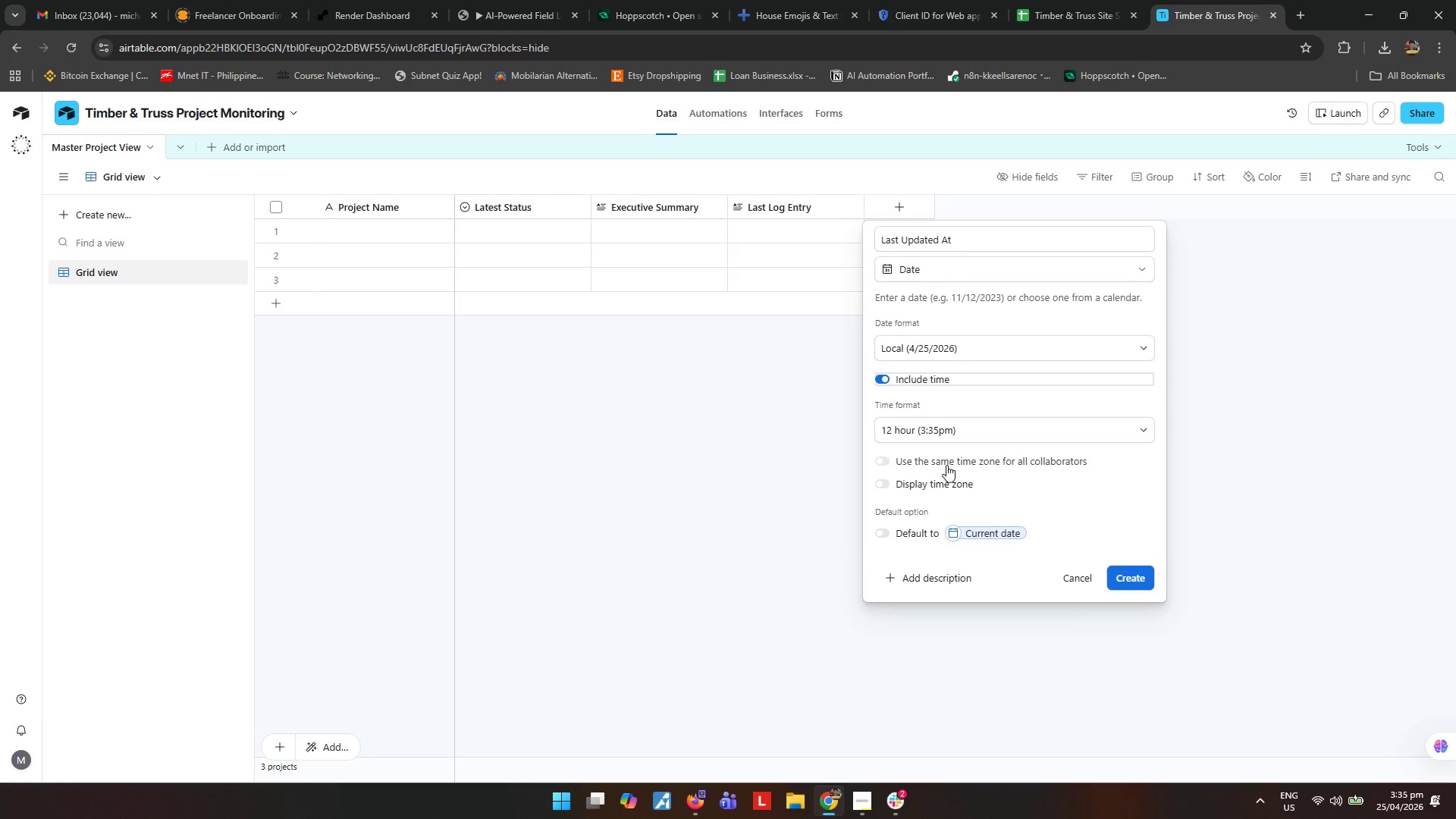 
left_click([946, 465])
 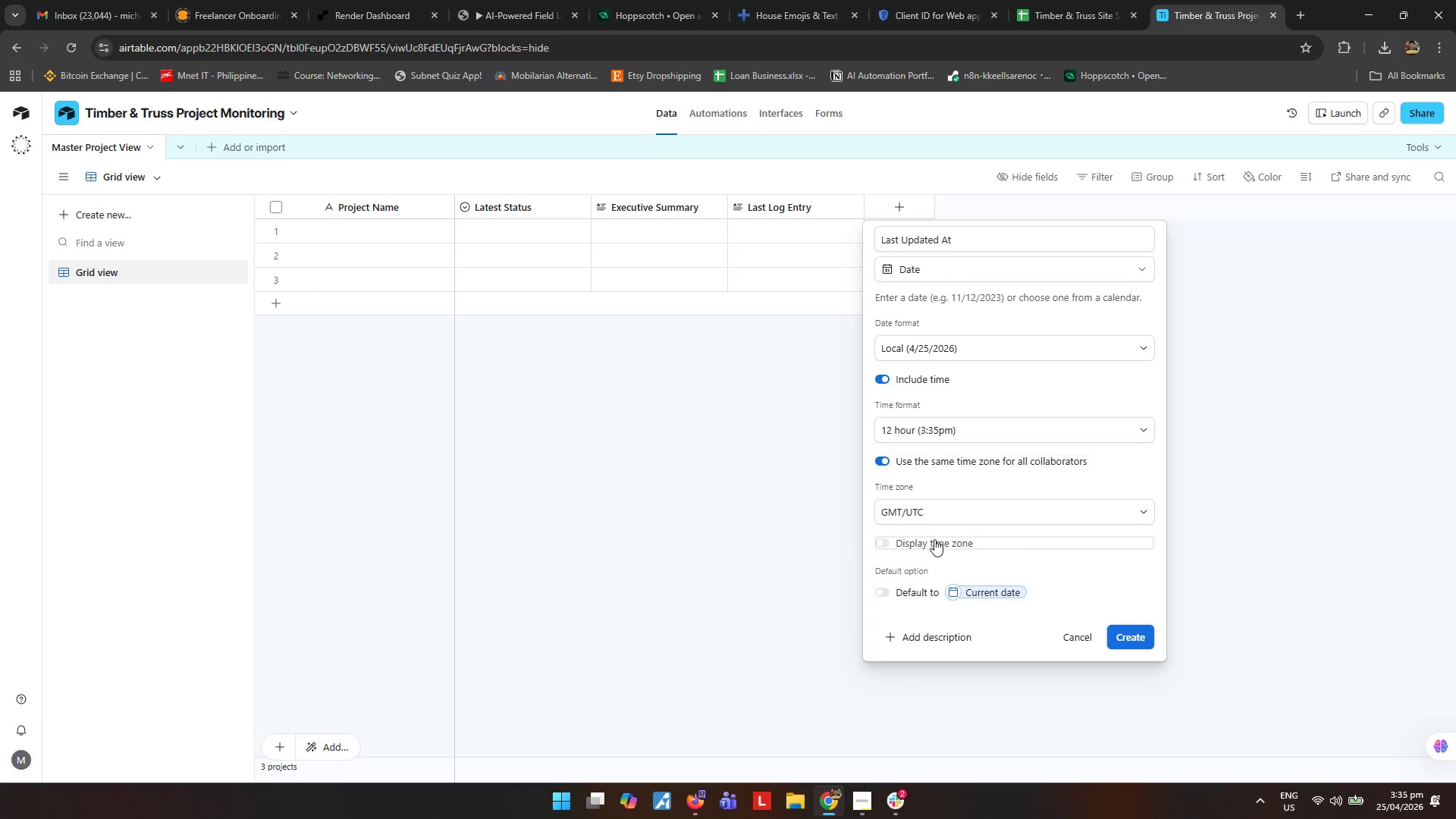 
double_click([976, 511])
 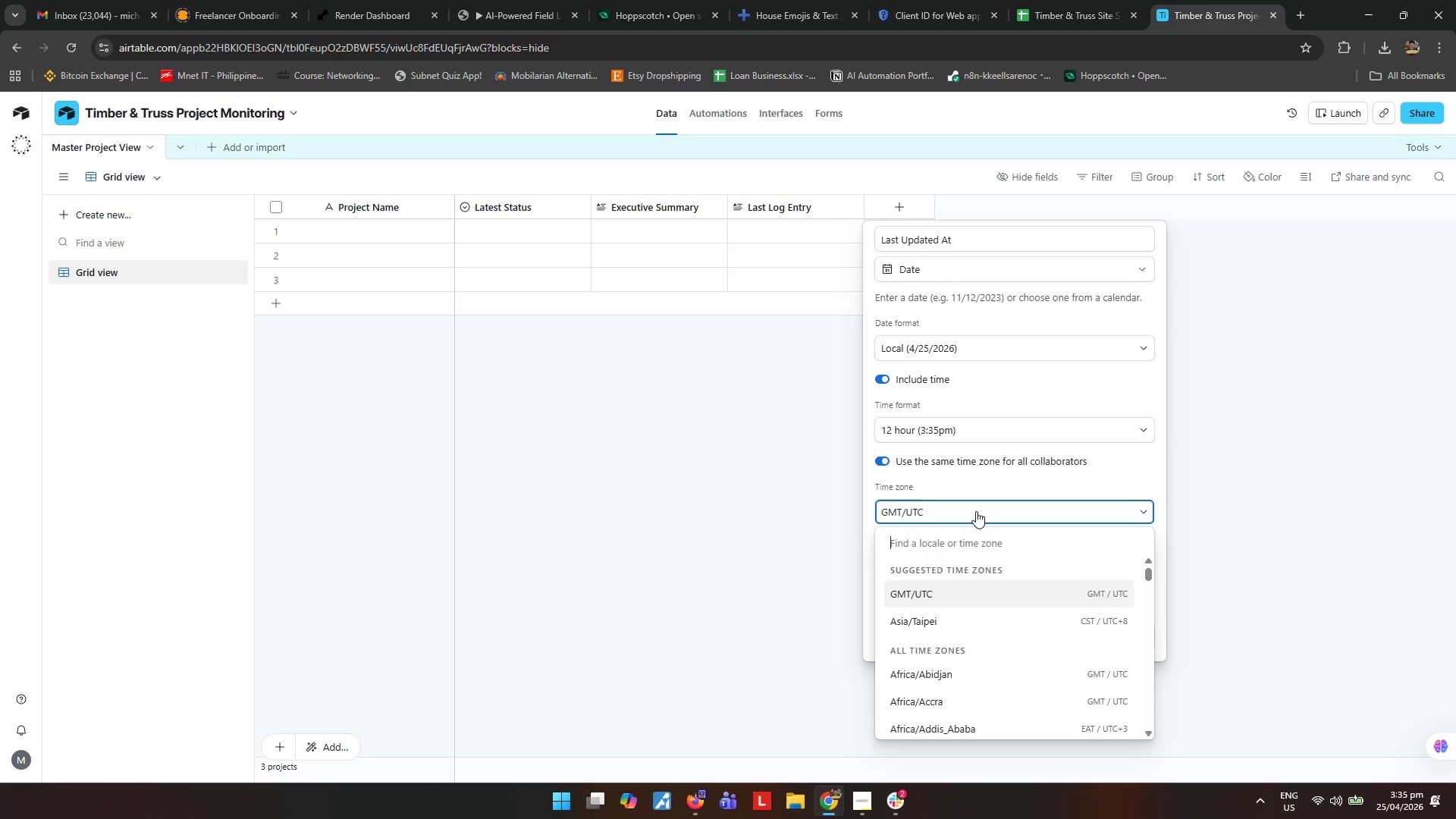 
type(ma)
 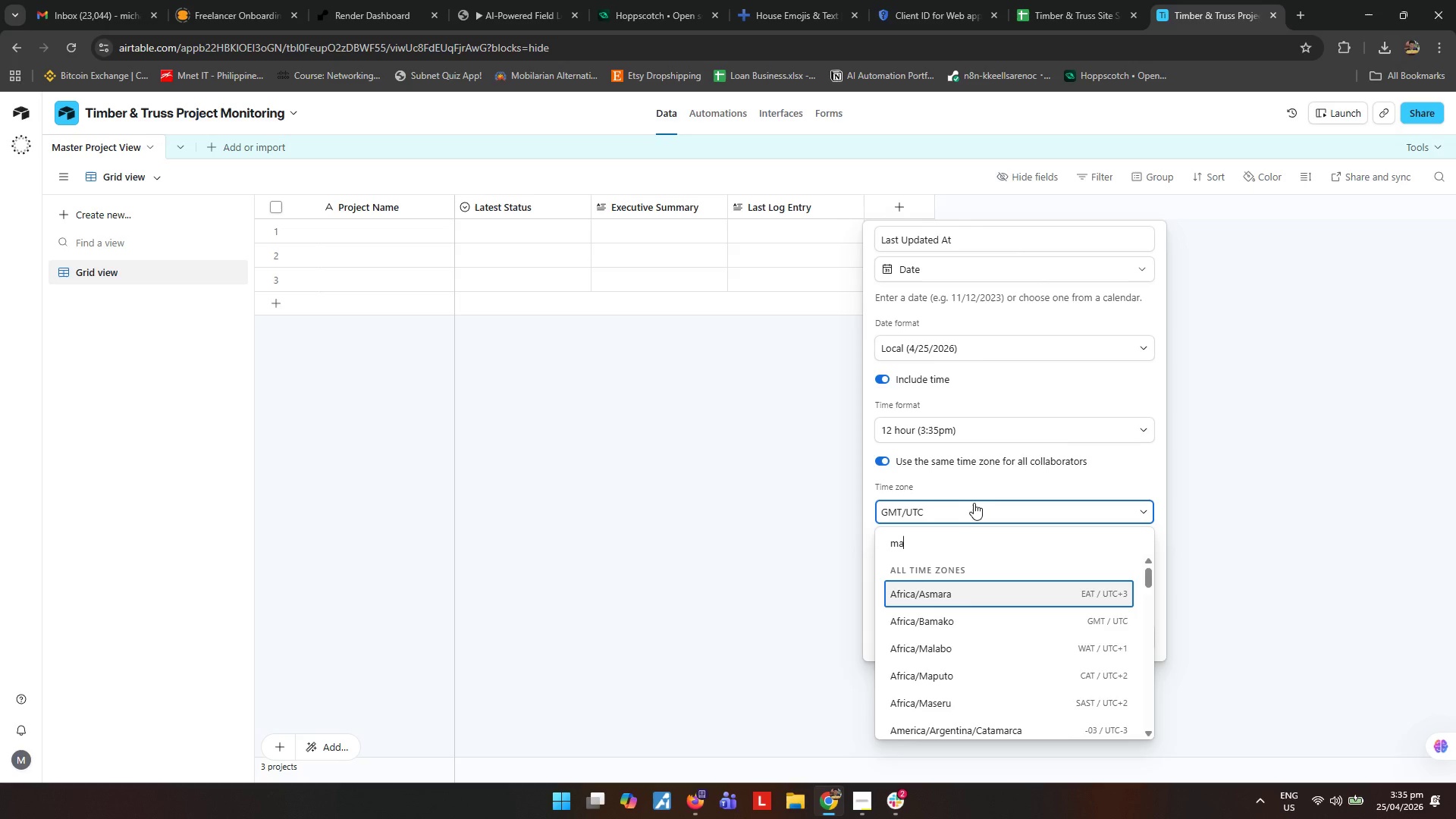 
type(nil)
 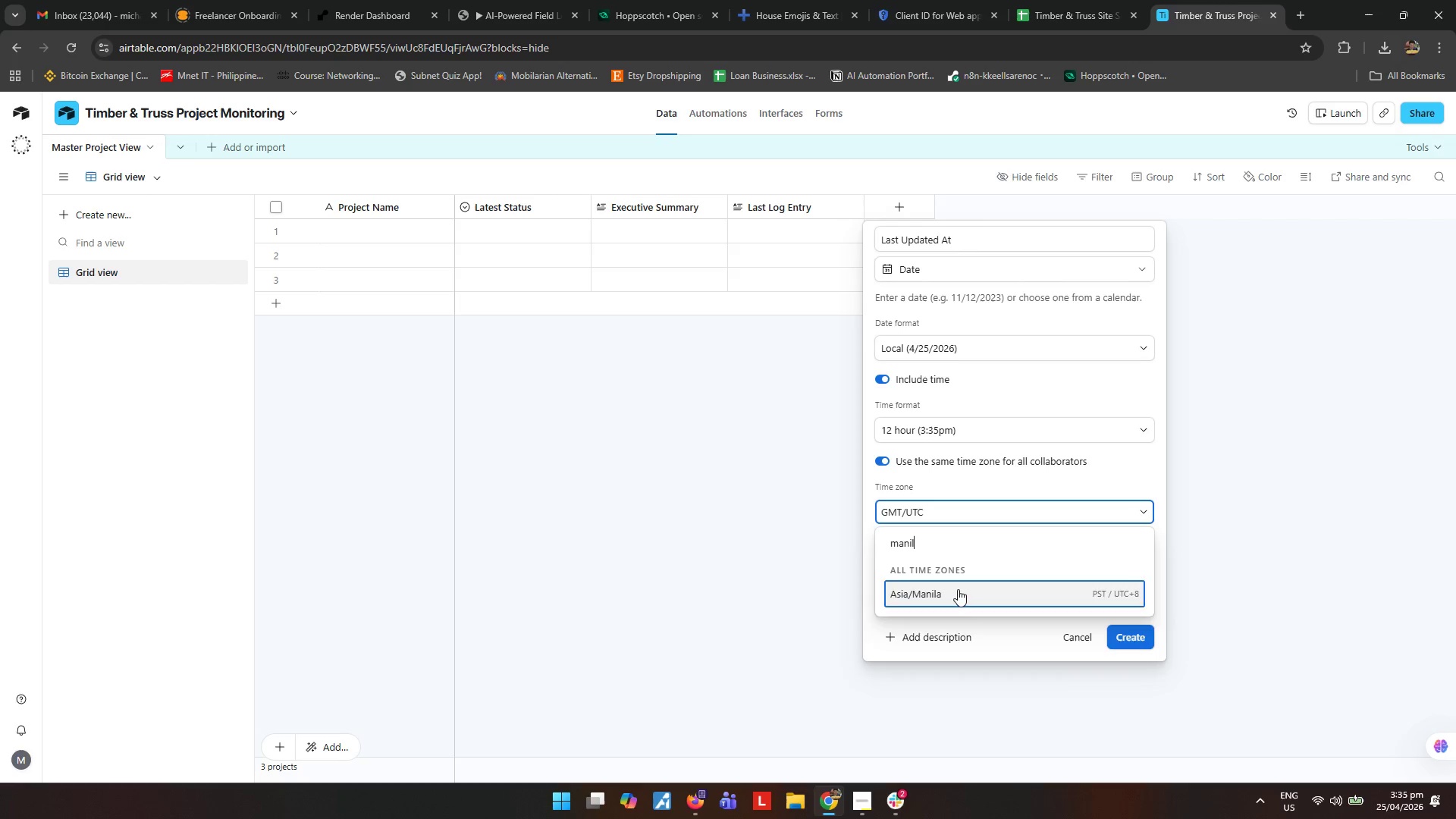 
left_click([958, 589])
 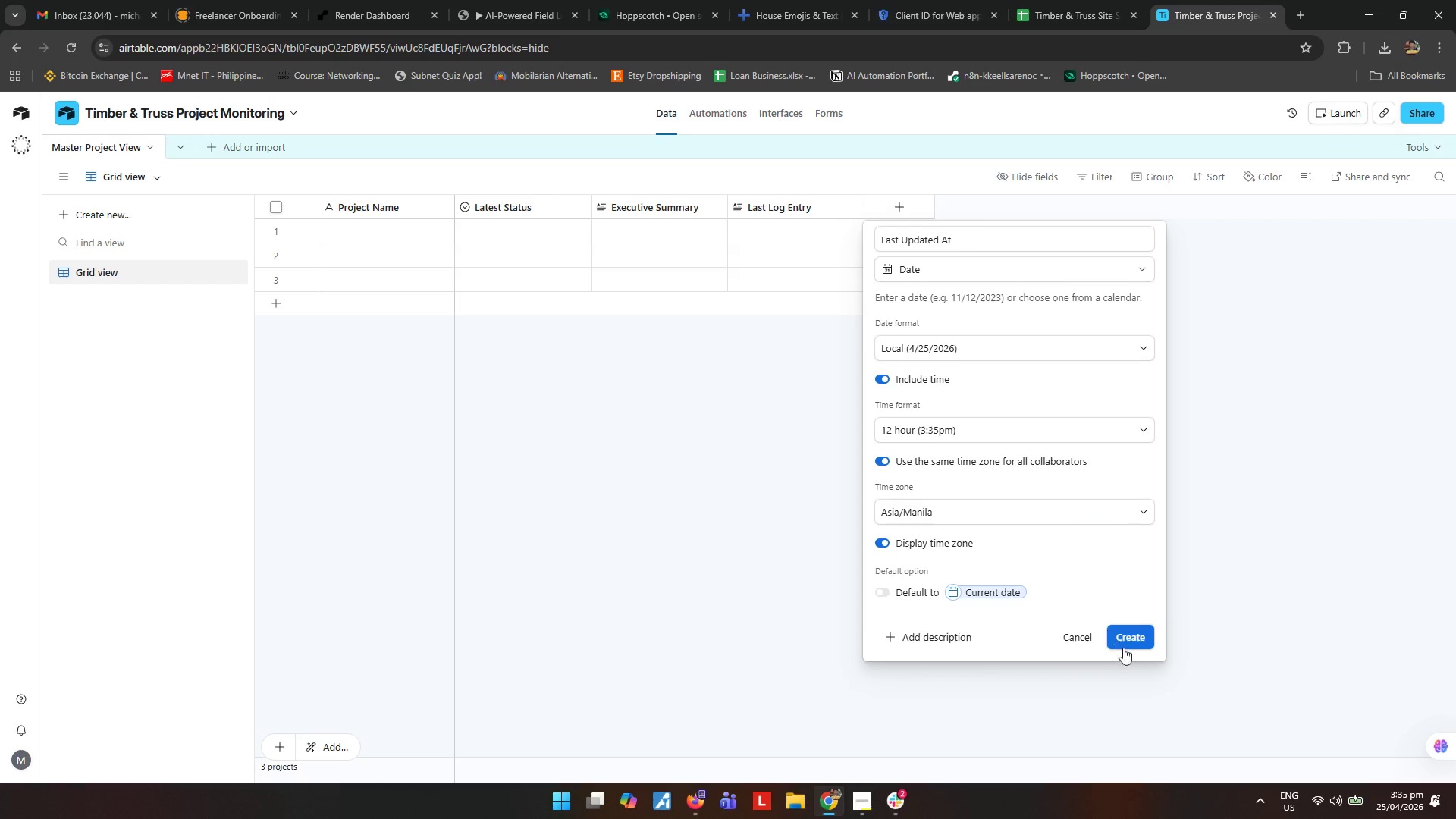 
left_click([1132, 646])
 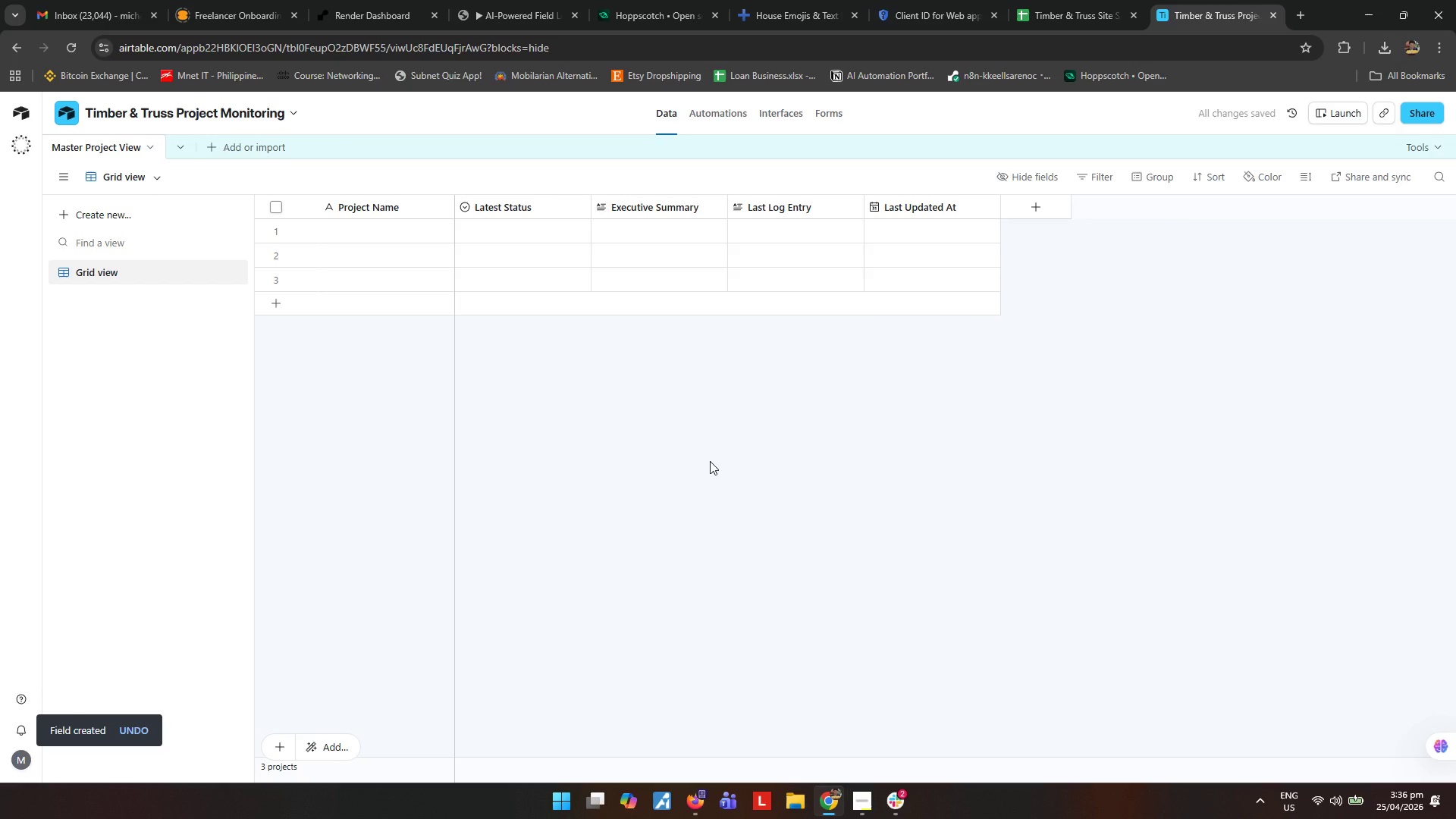 
wait(8.41)
 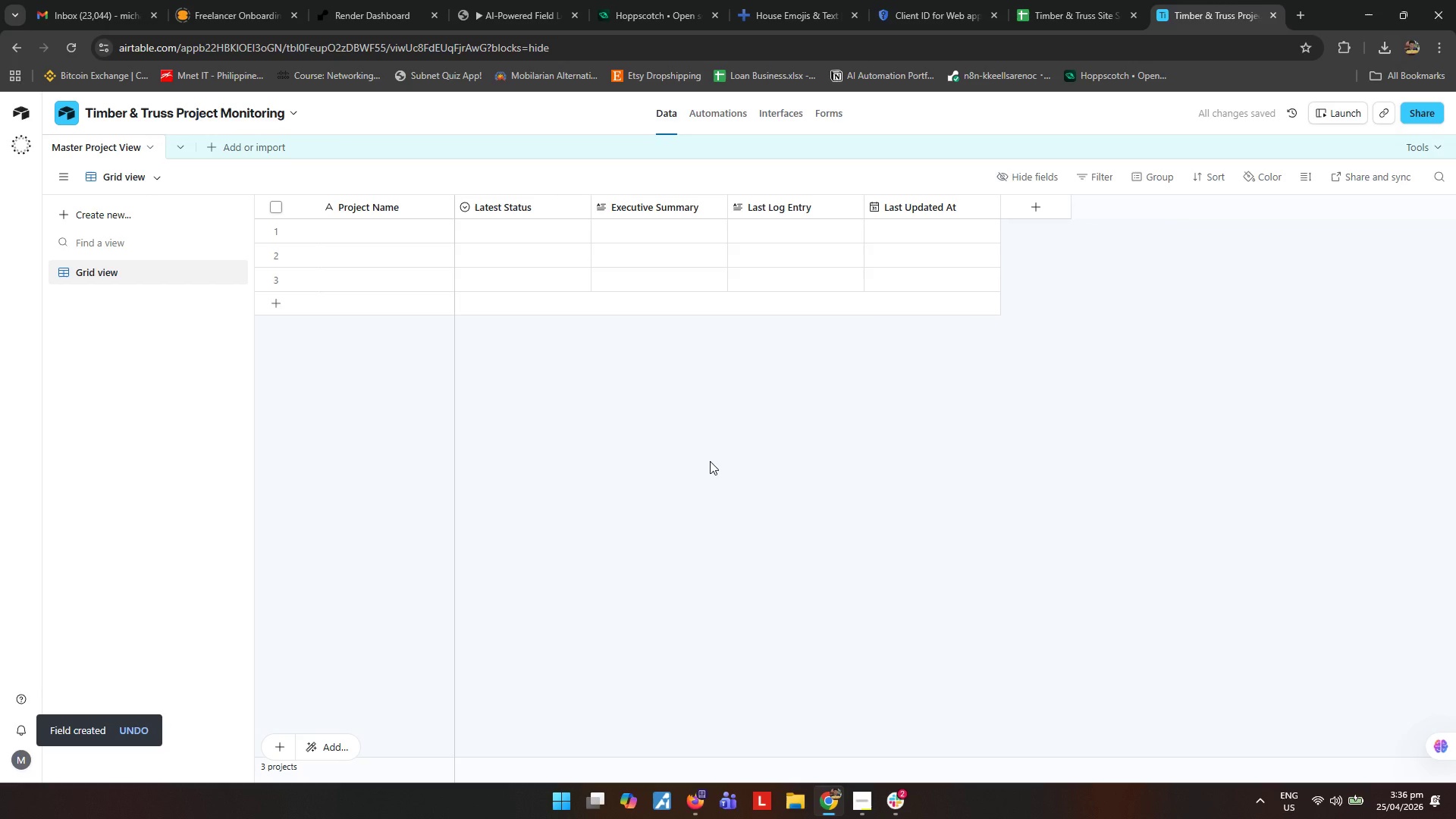 
left_click([987, 206])
 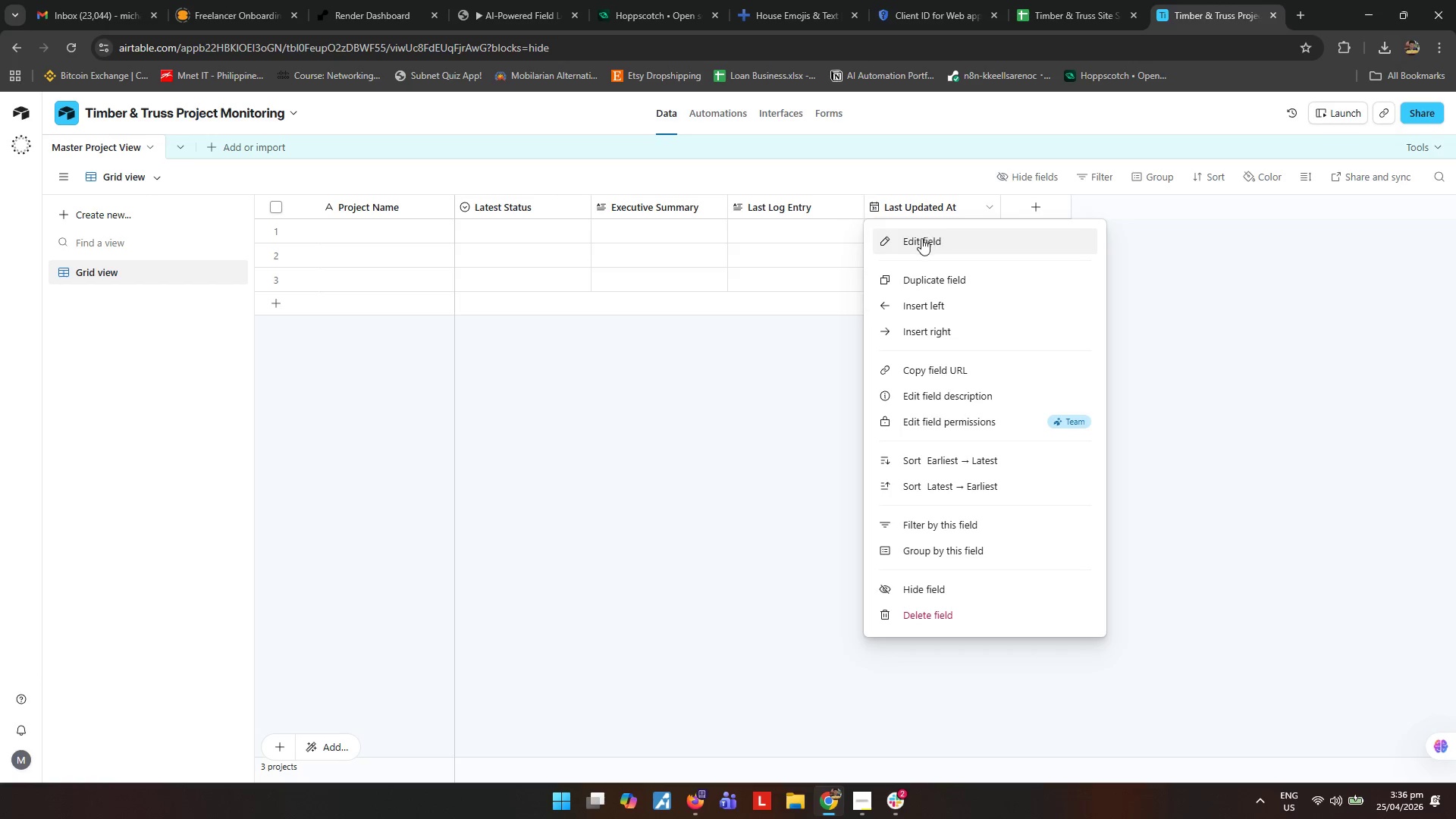 
left_click([921, 238])
 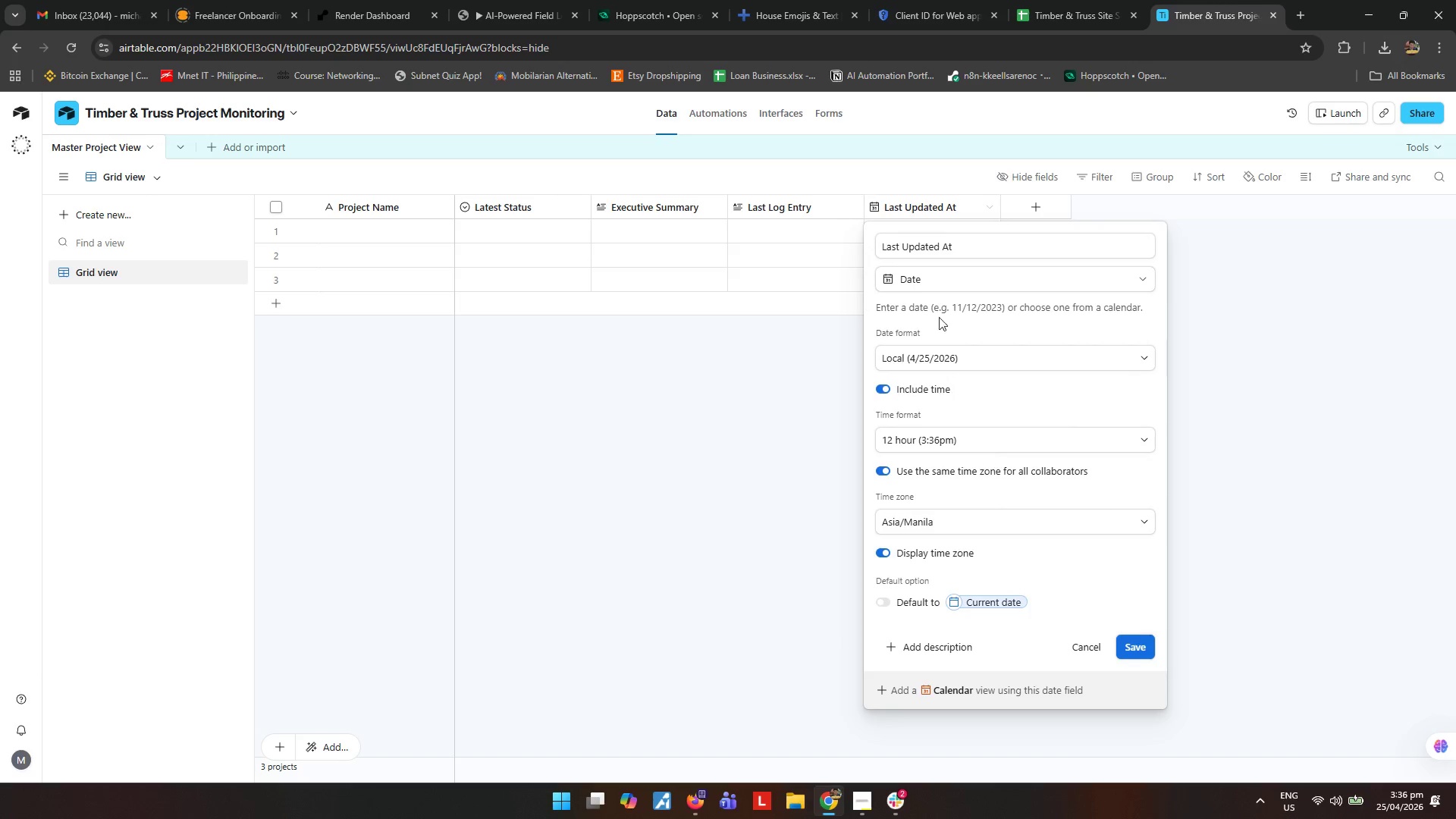 
left_click([968, 278])
 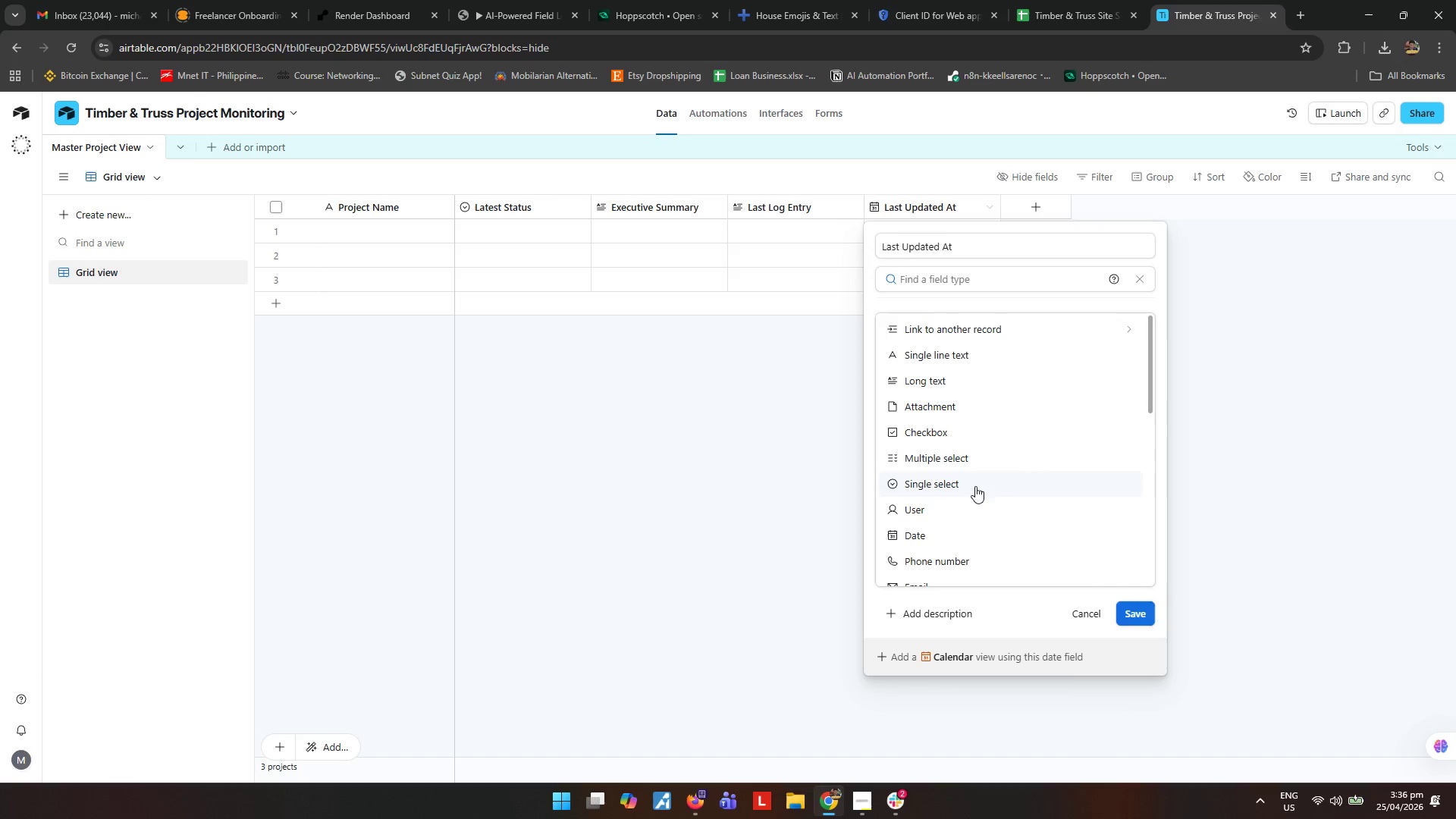 
scroll: coordinate [979, 545], scroll_direction: down, amount: 4.0
 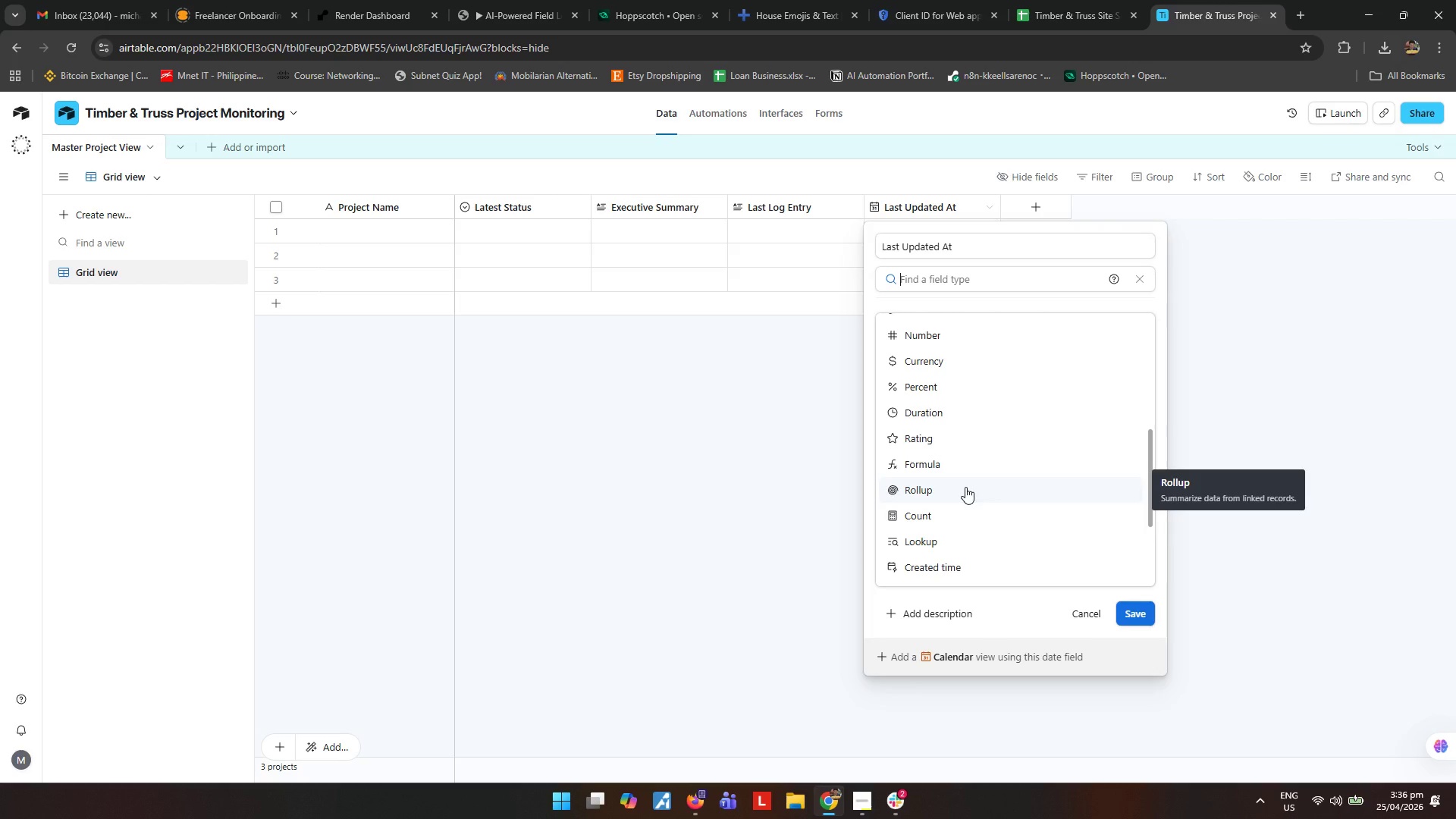 
wait(16.52)
 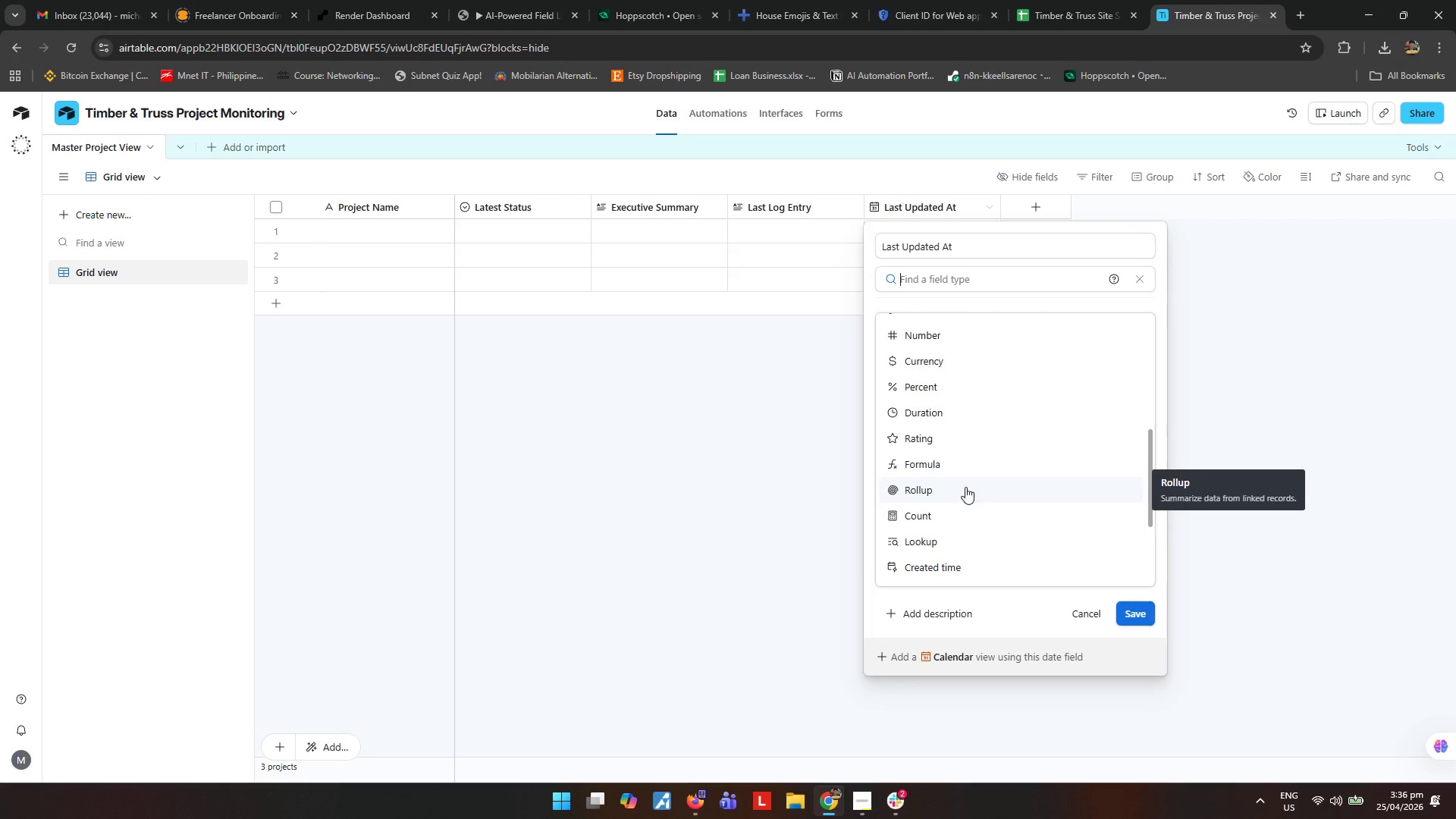 
scroll: coordinate [1021, 501], scroll_direction: down, amount: 1.0
 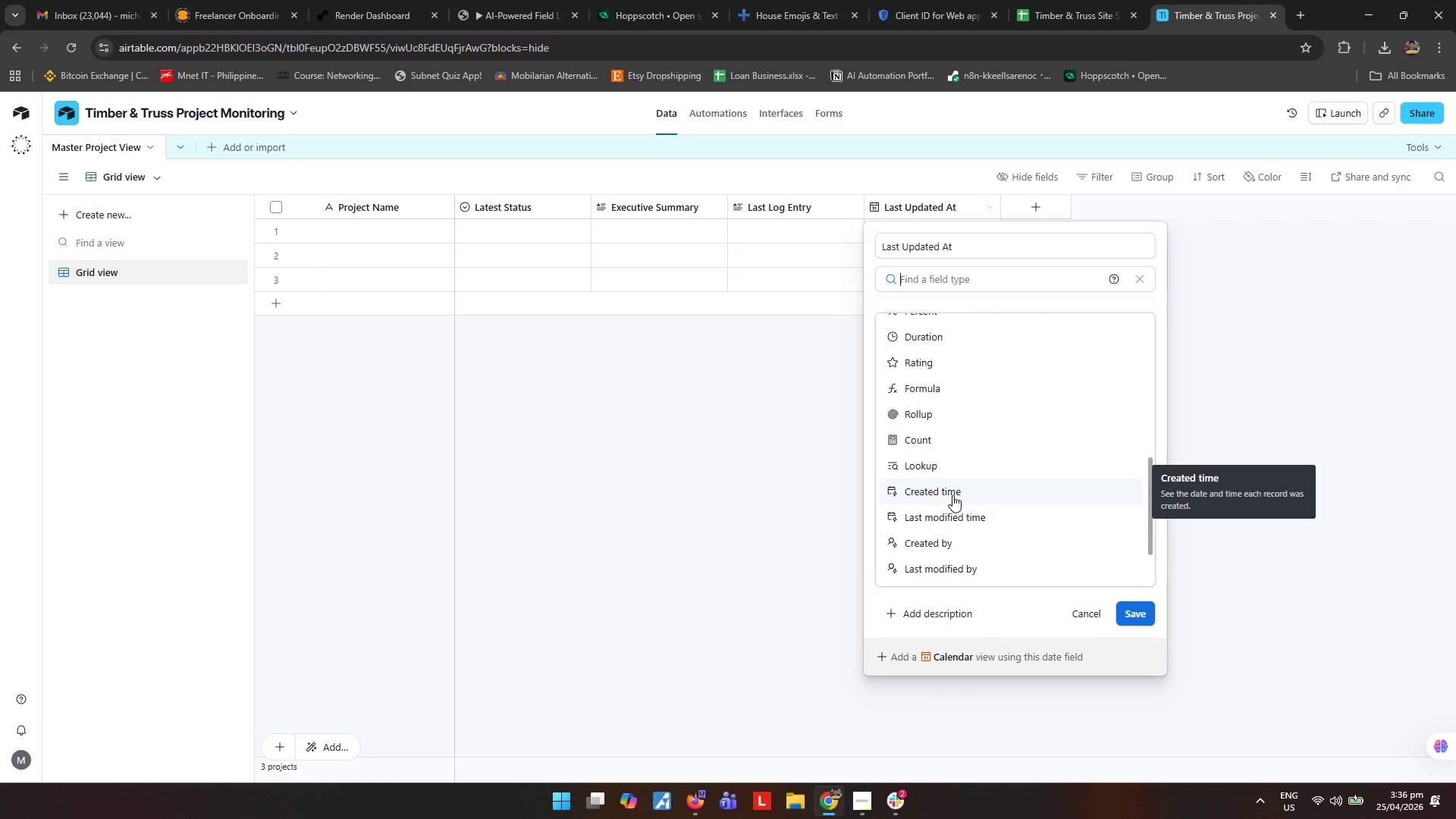 
wait(15.02)
 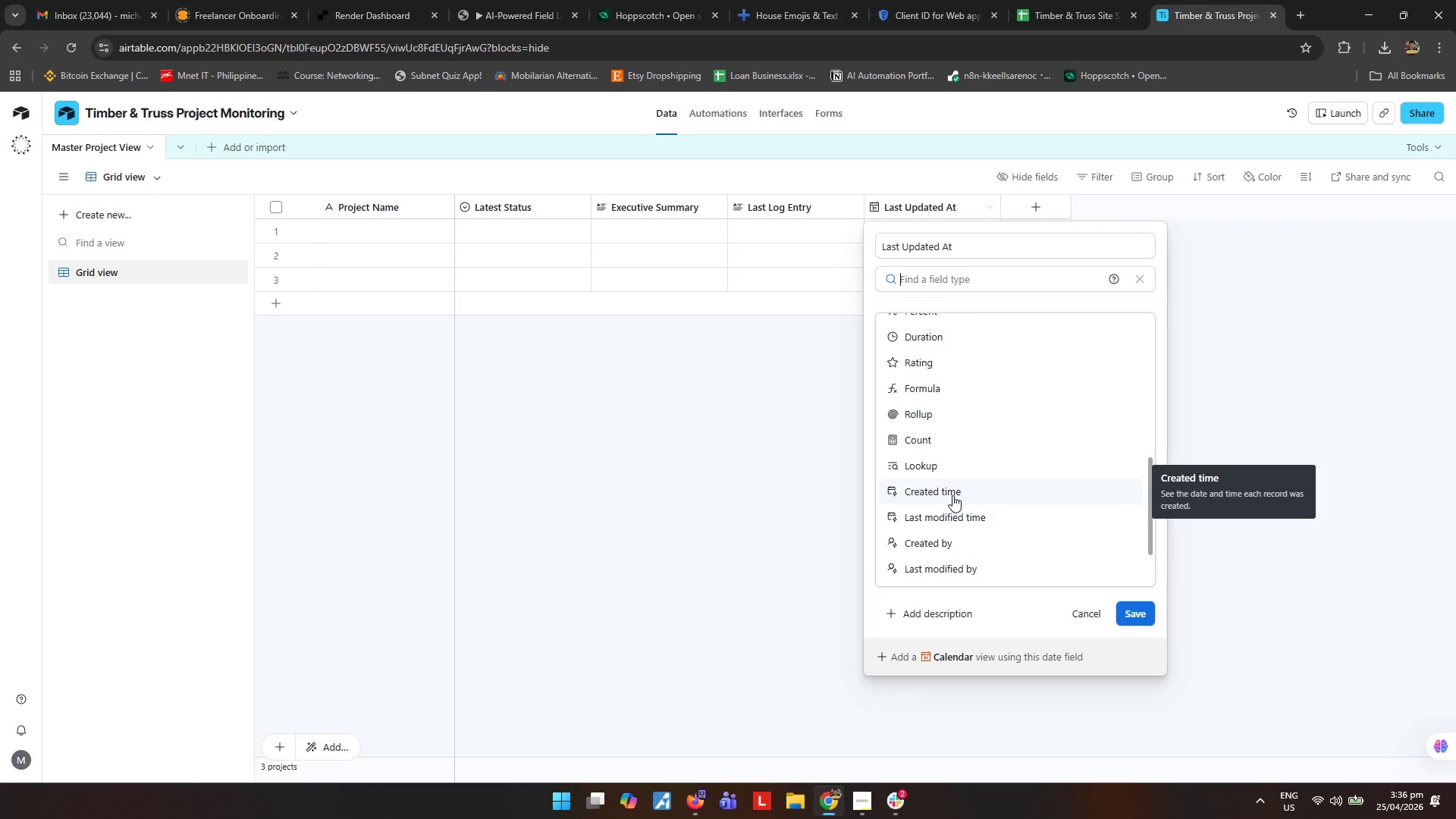 
scroll: coordinate [943, 494], scroll_direction: down, amount: 2.0
 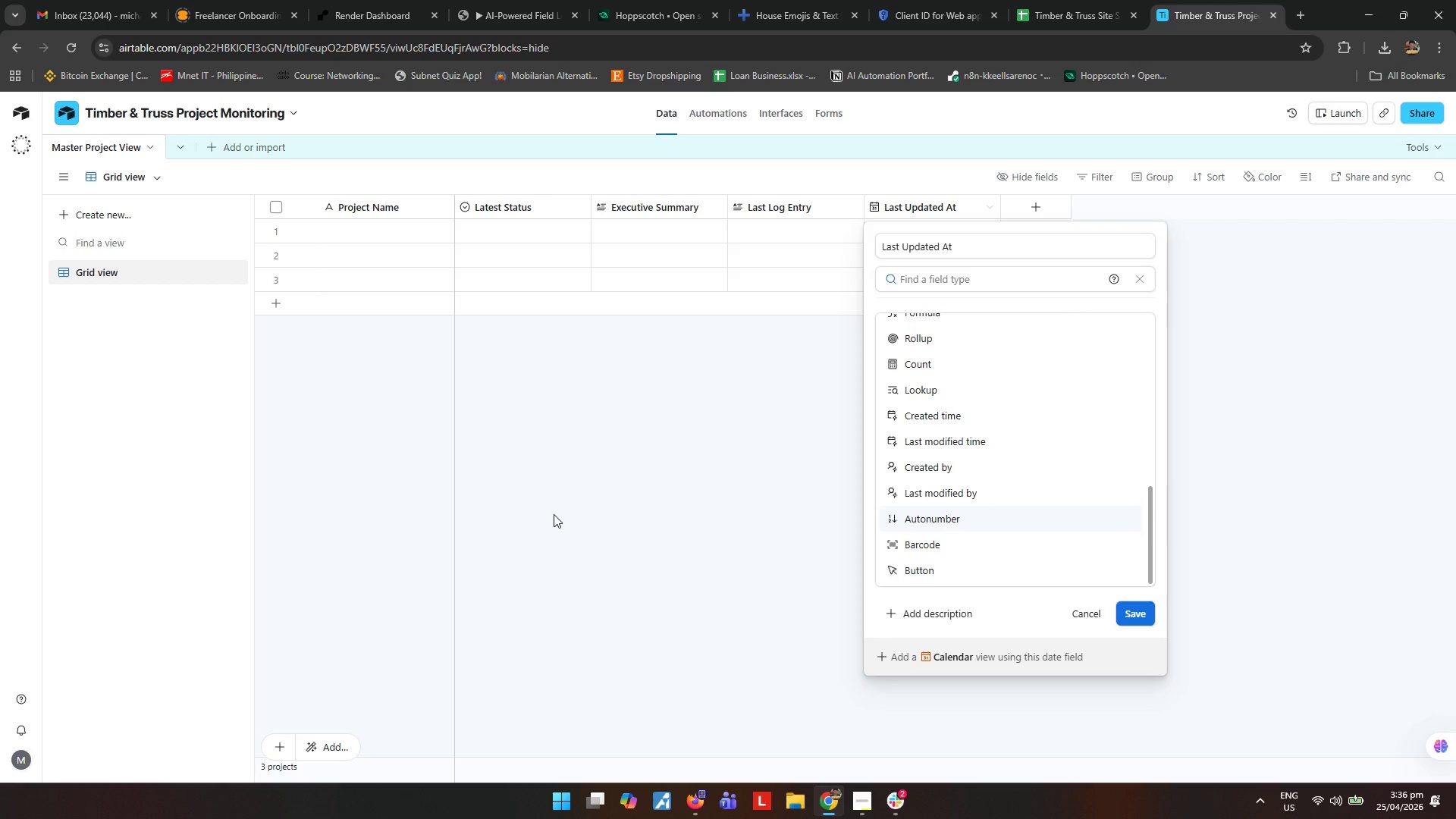 
wait(12.19)
 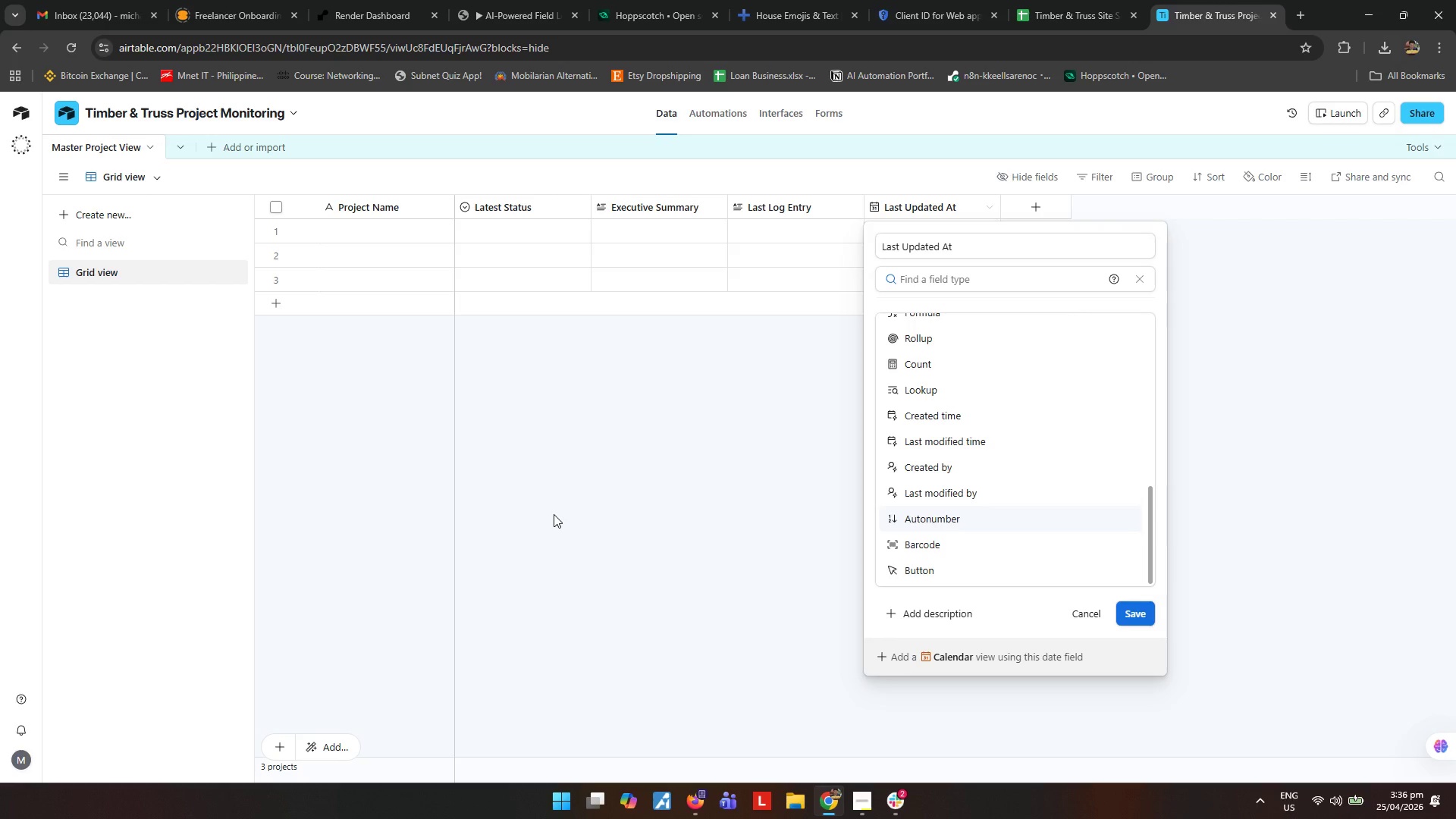 
left_click([549, 521])
 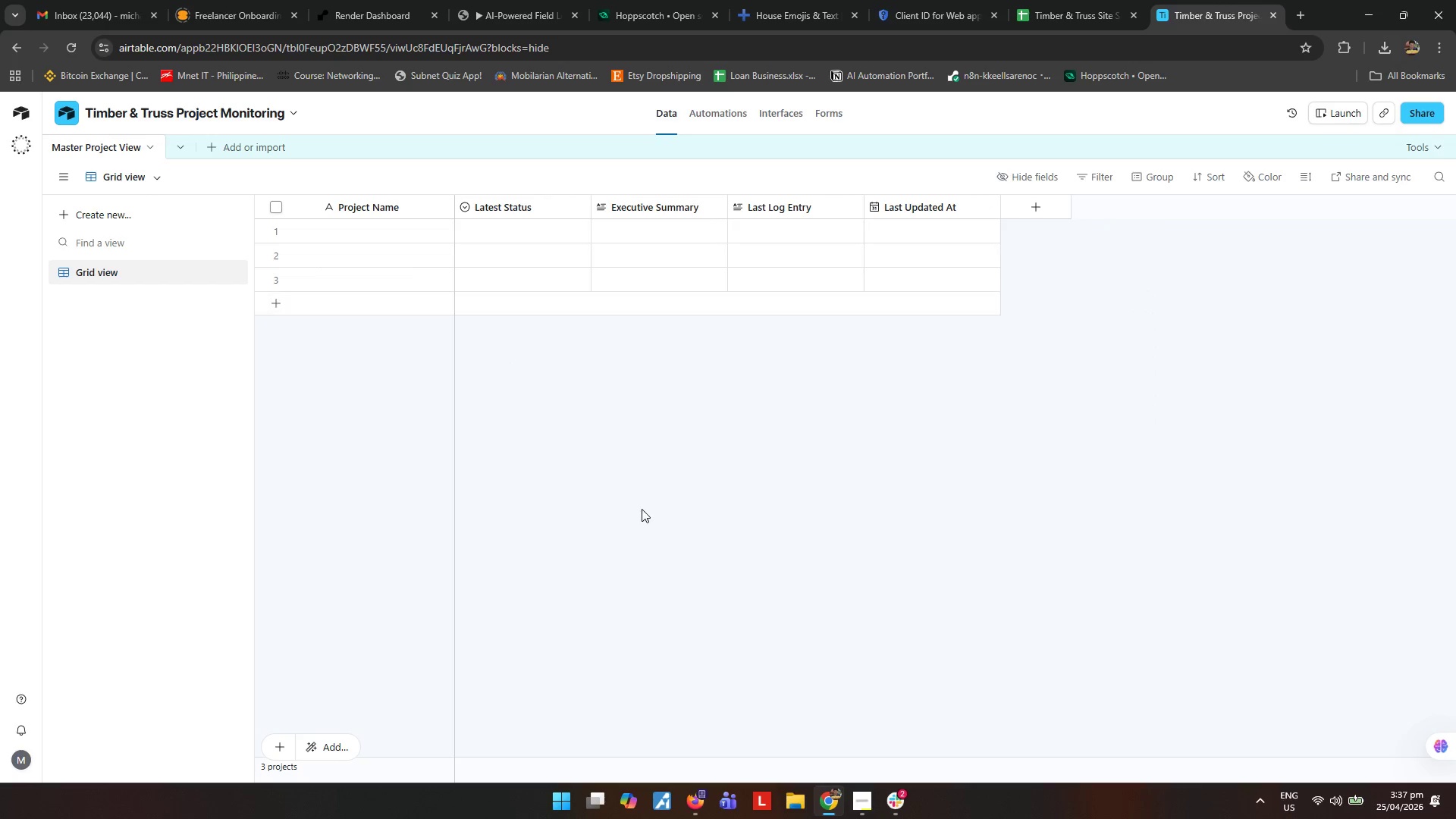 
left_click([1064, 15])
 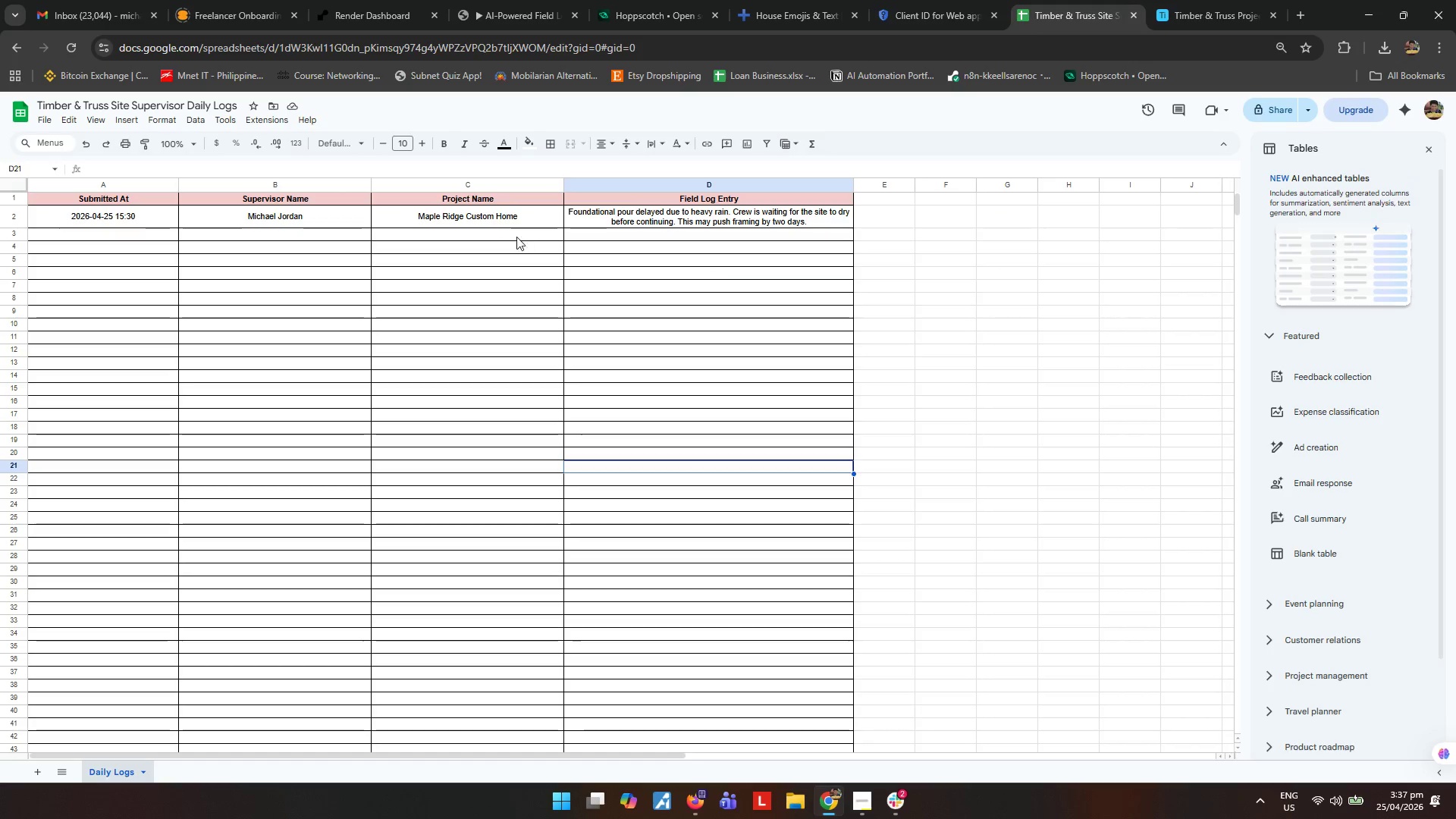 
double_click([504, 221])
 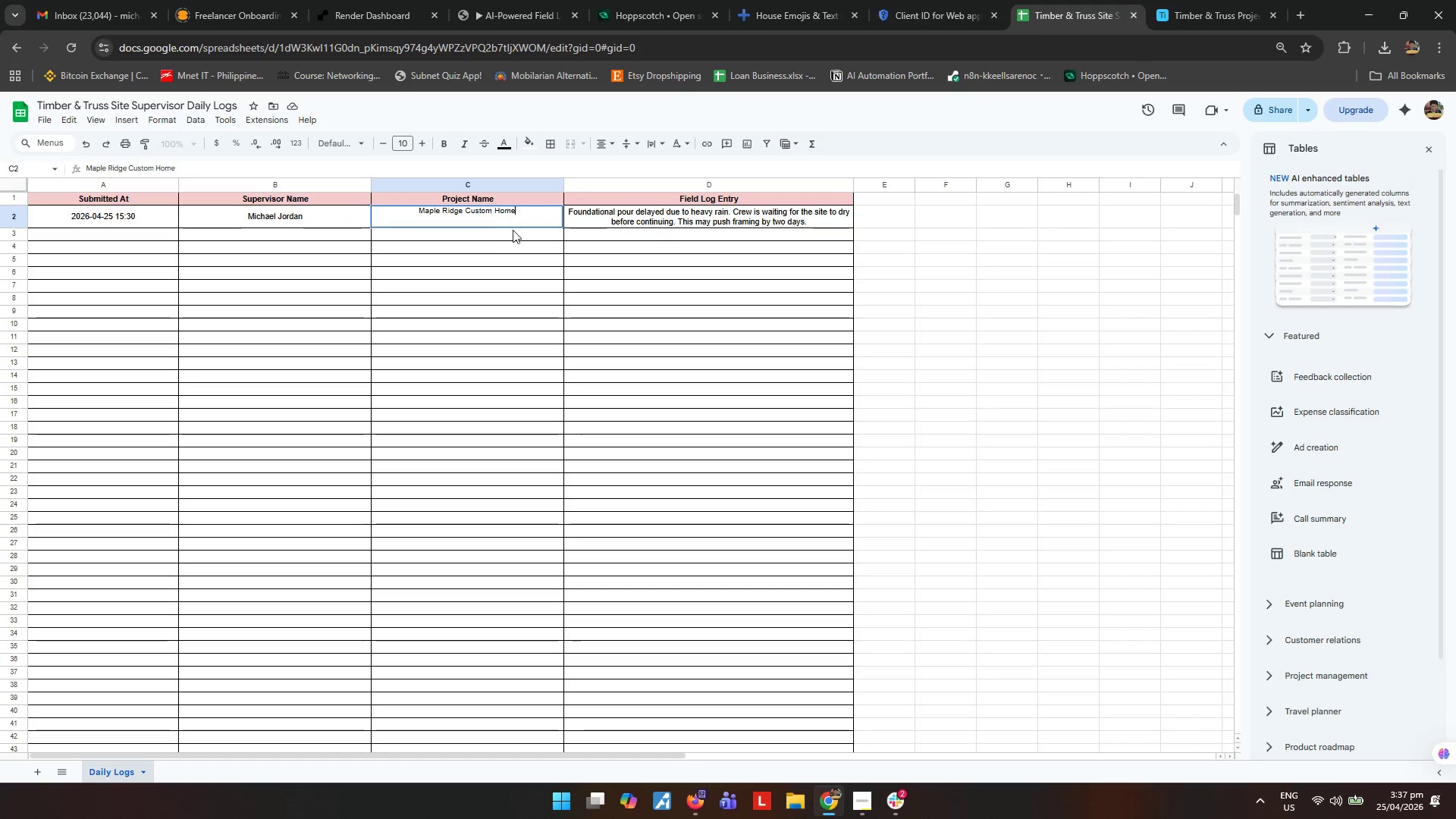 
key(Control+A)
 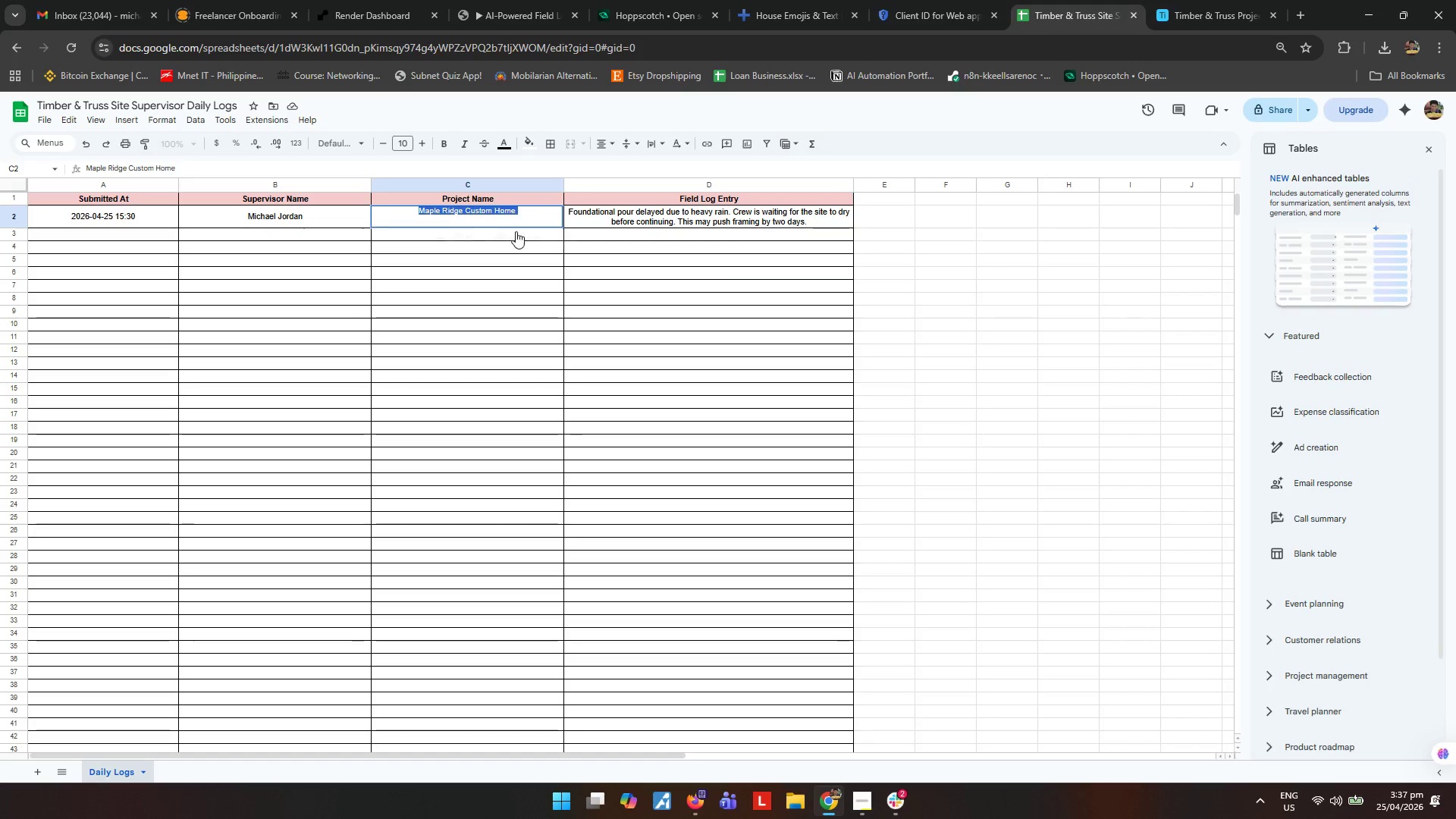 
key(Control+C)
 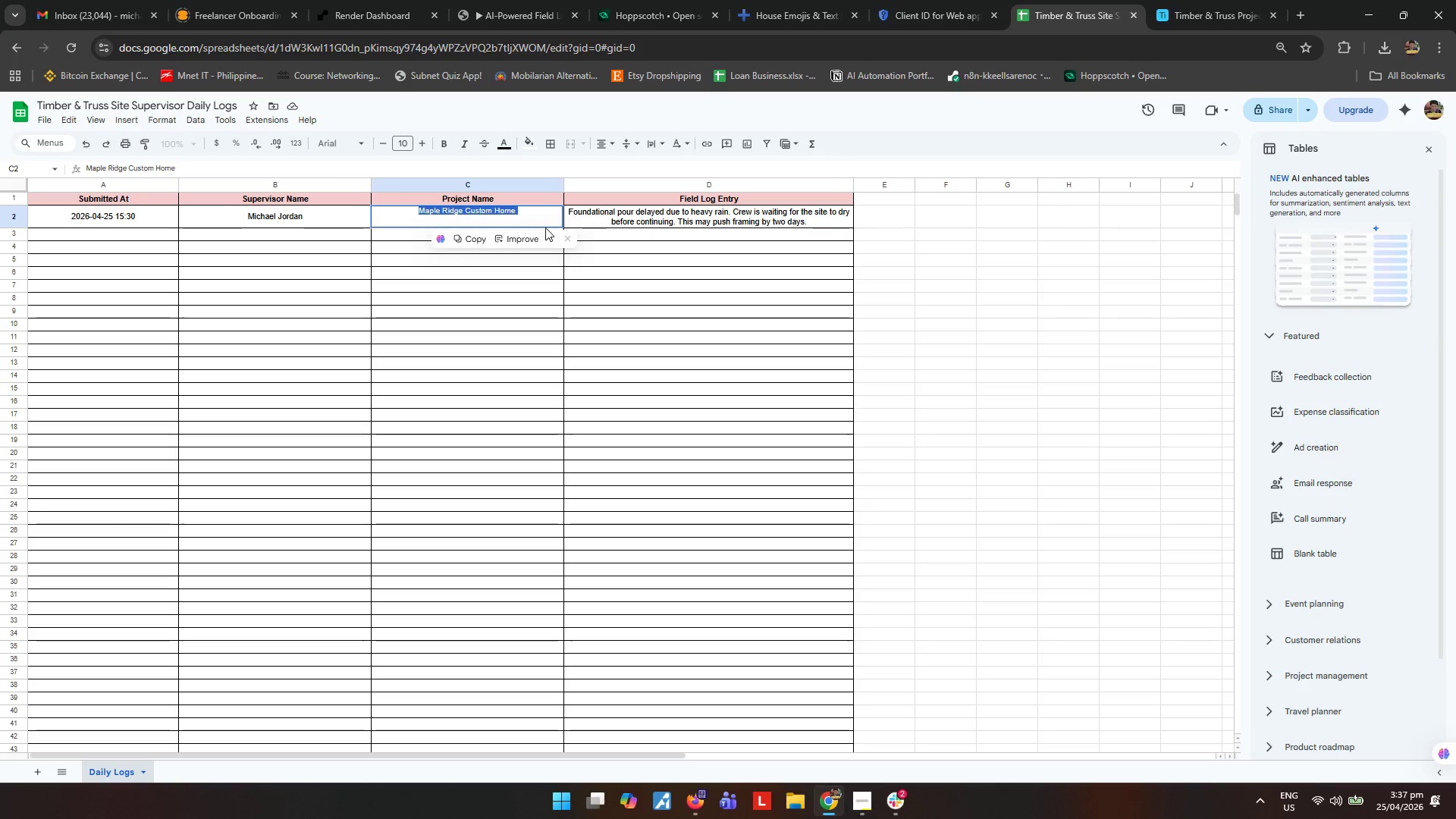 
wait(5.44)
 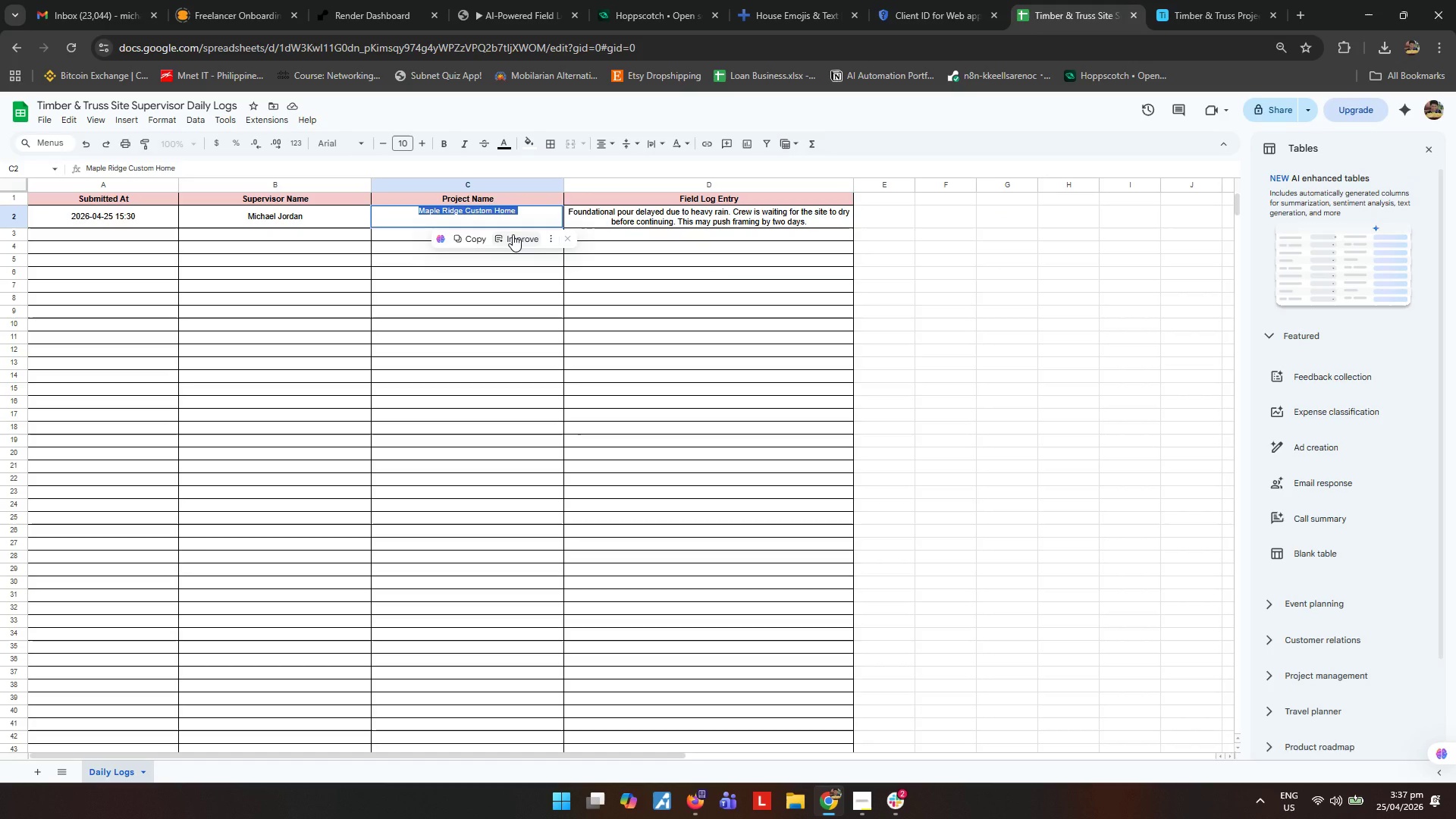 
left_click([1197, 5])
 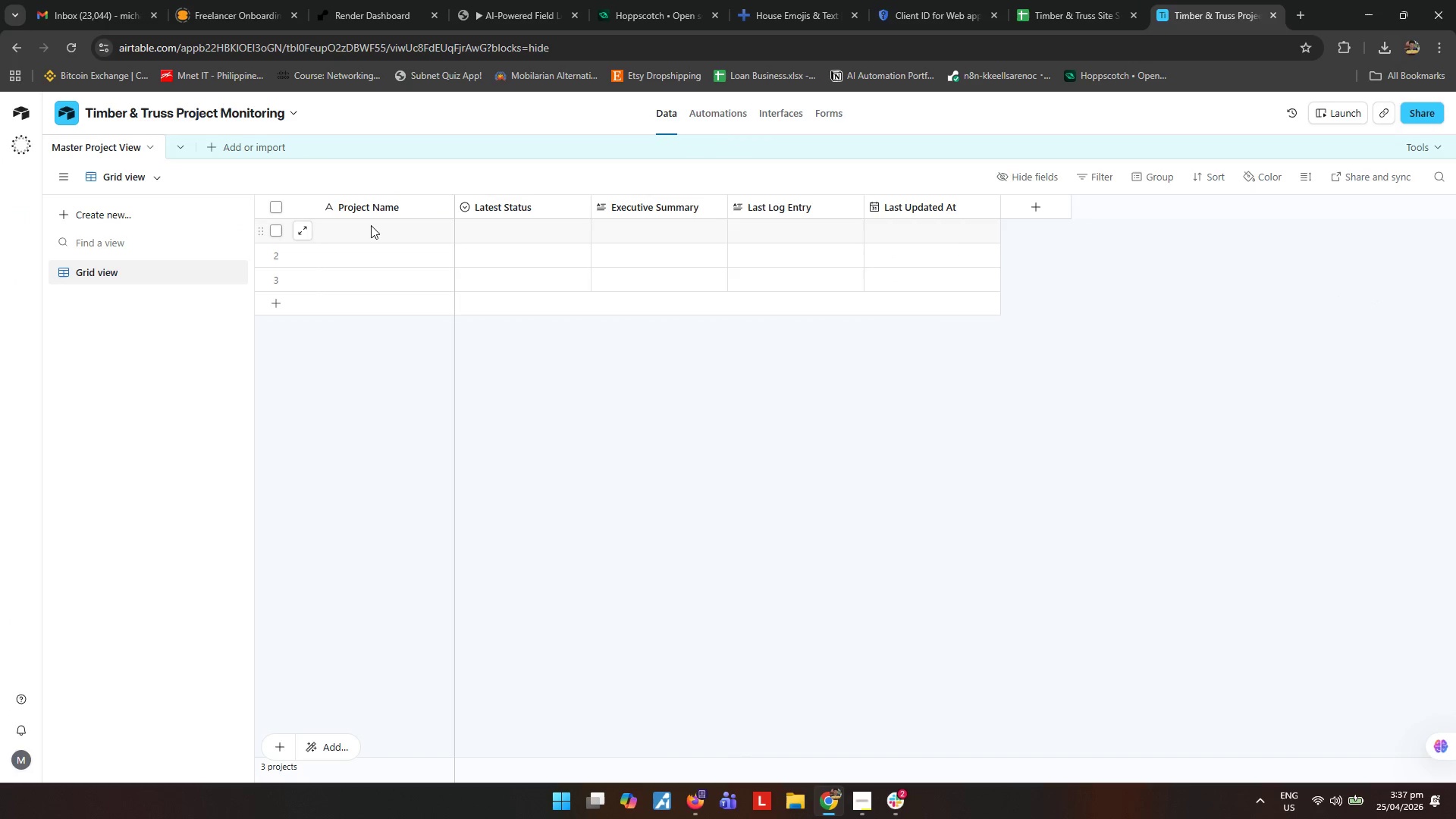 
double_click([371, 225])
 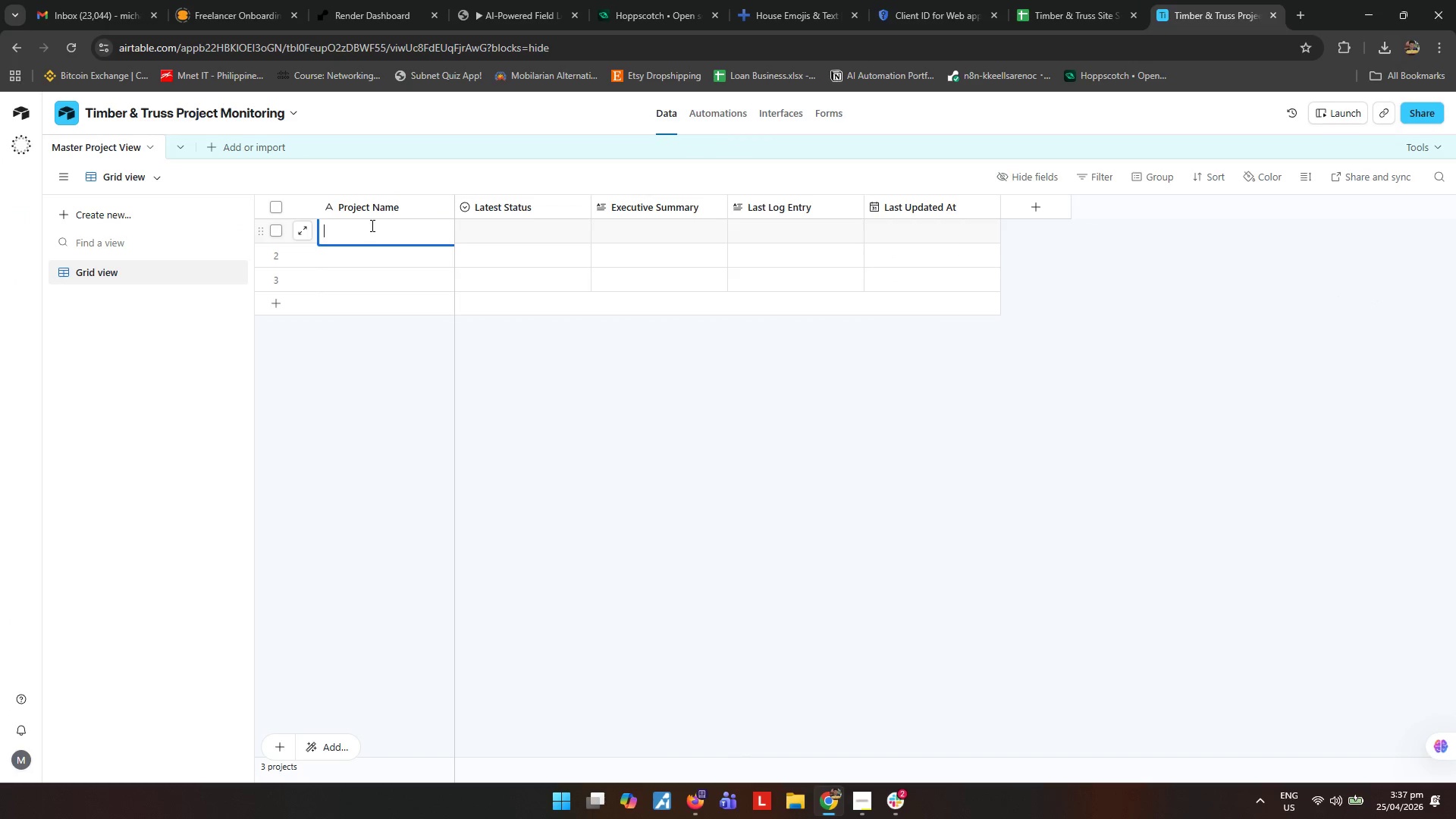 
key(Control+ControlLeft)
 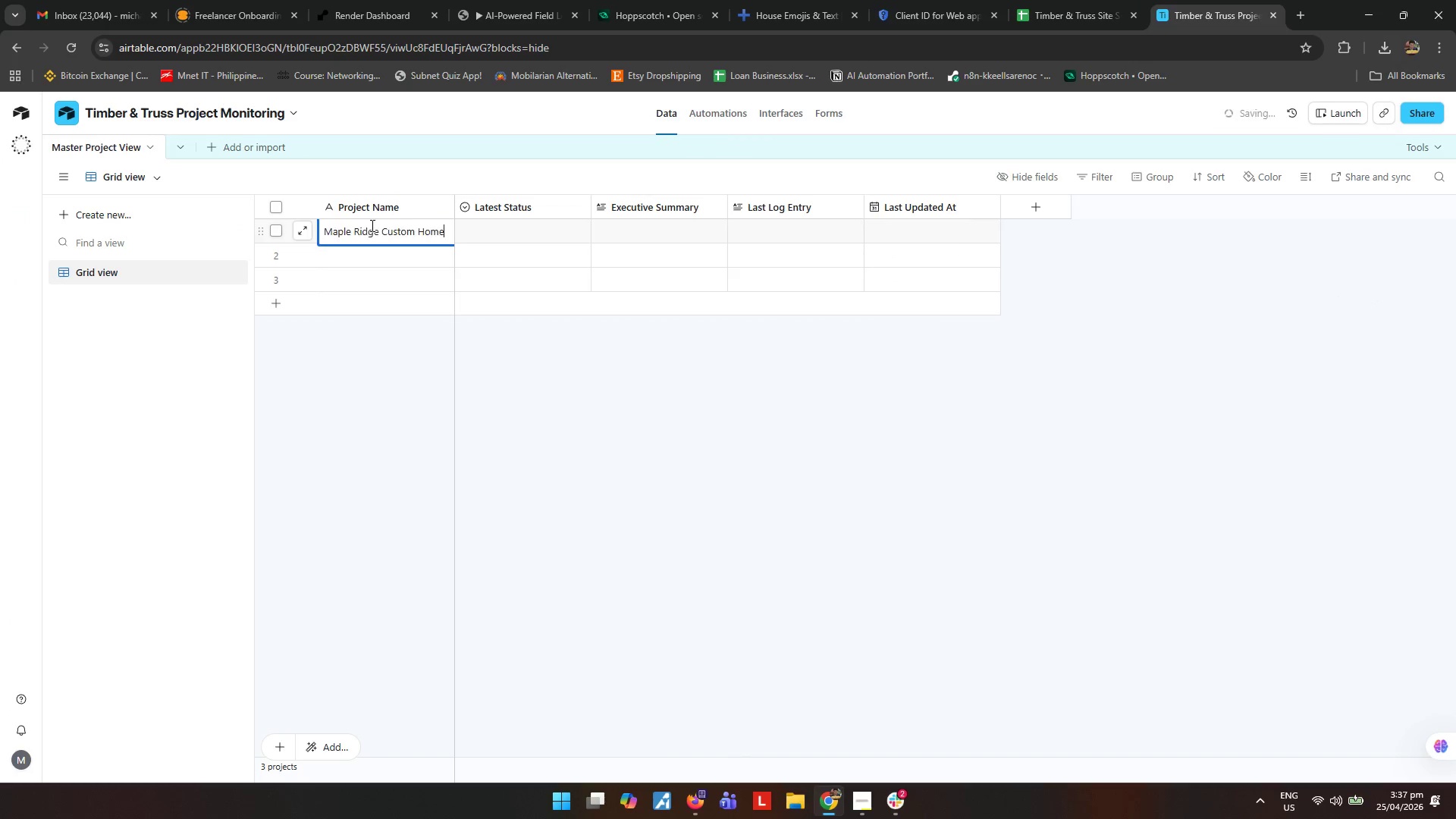 
key(Control+V)
 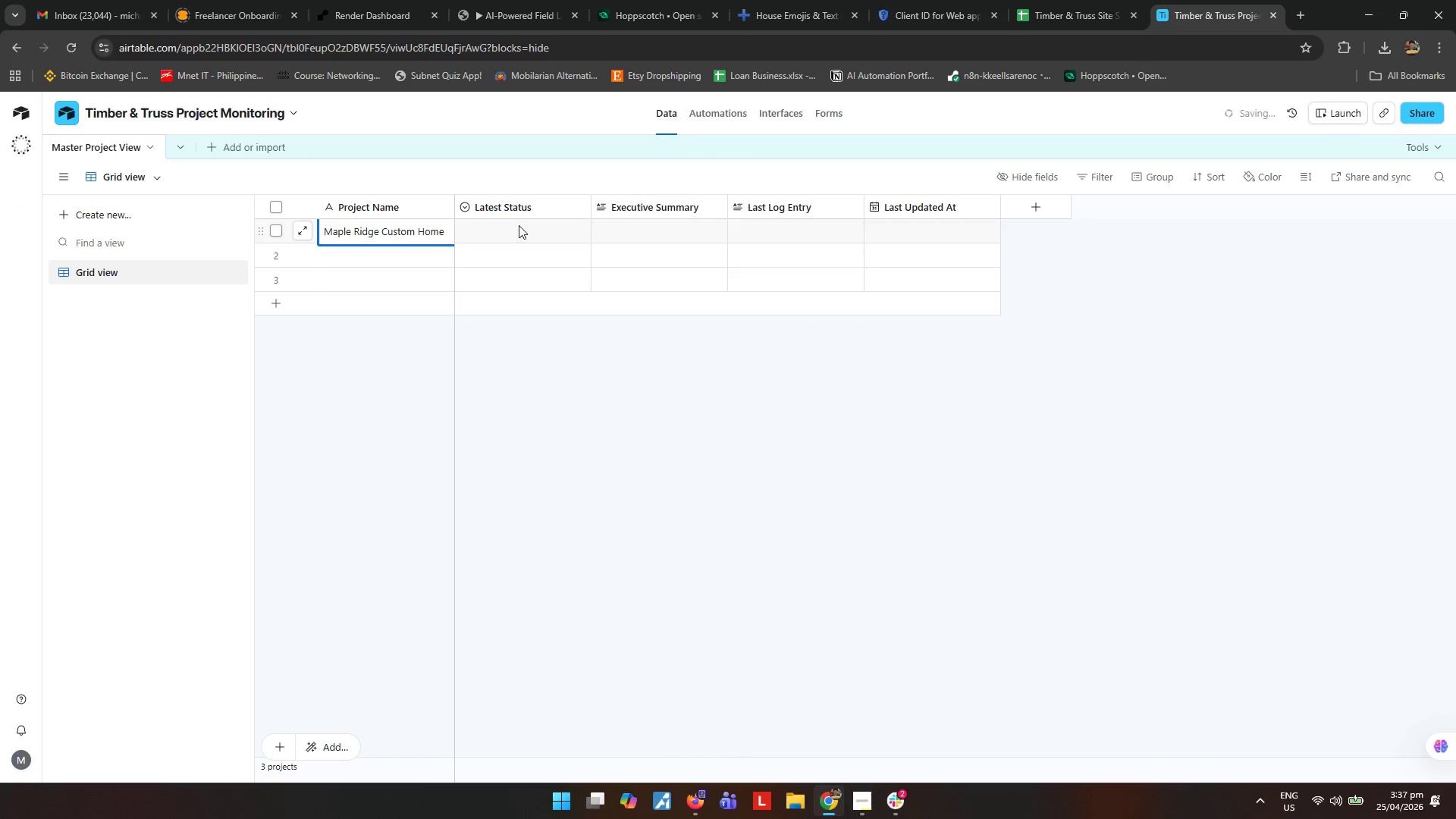 
left_click([519, 225])
 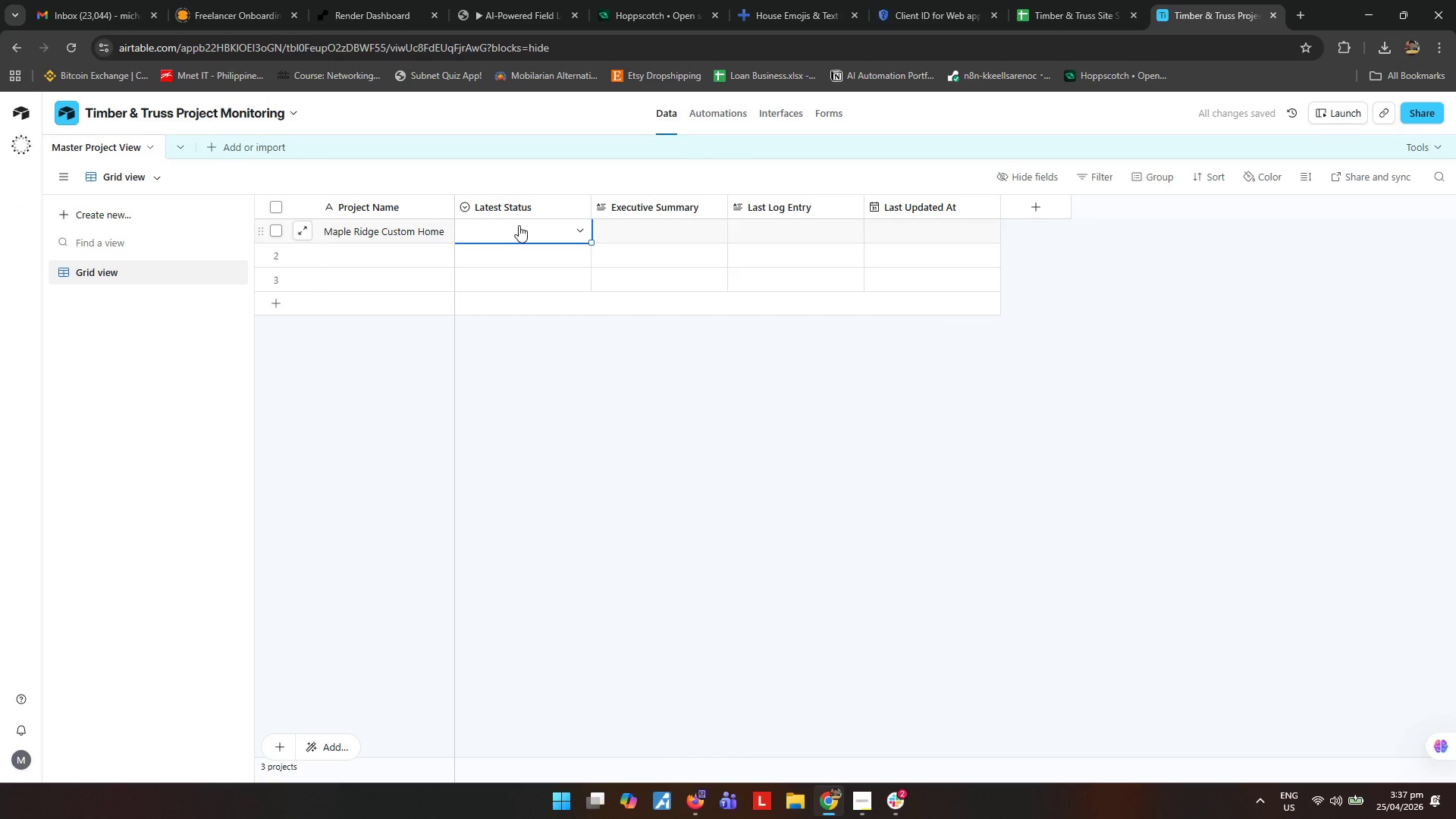 
left_click([559, 228])
 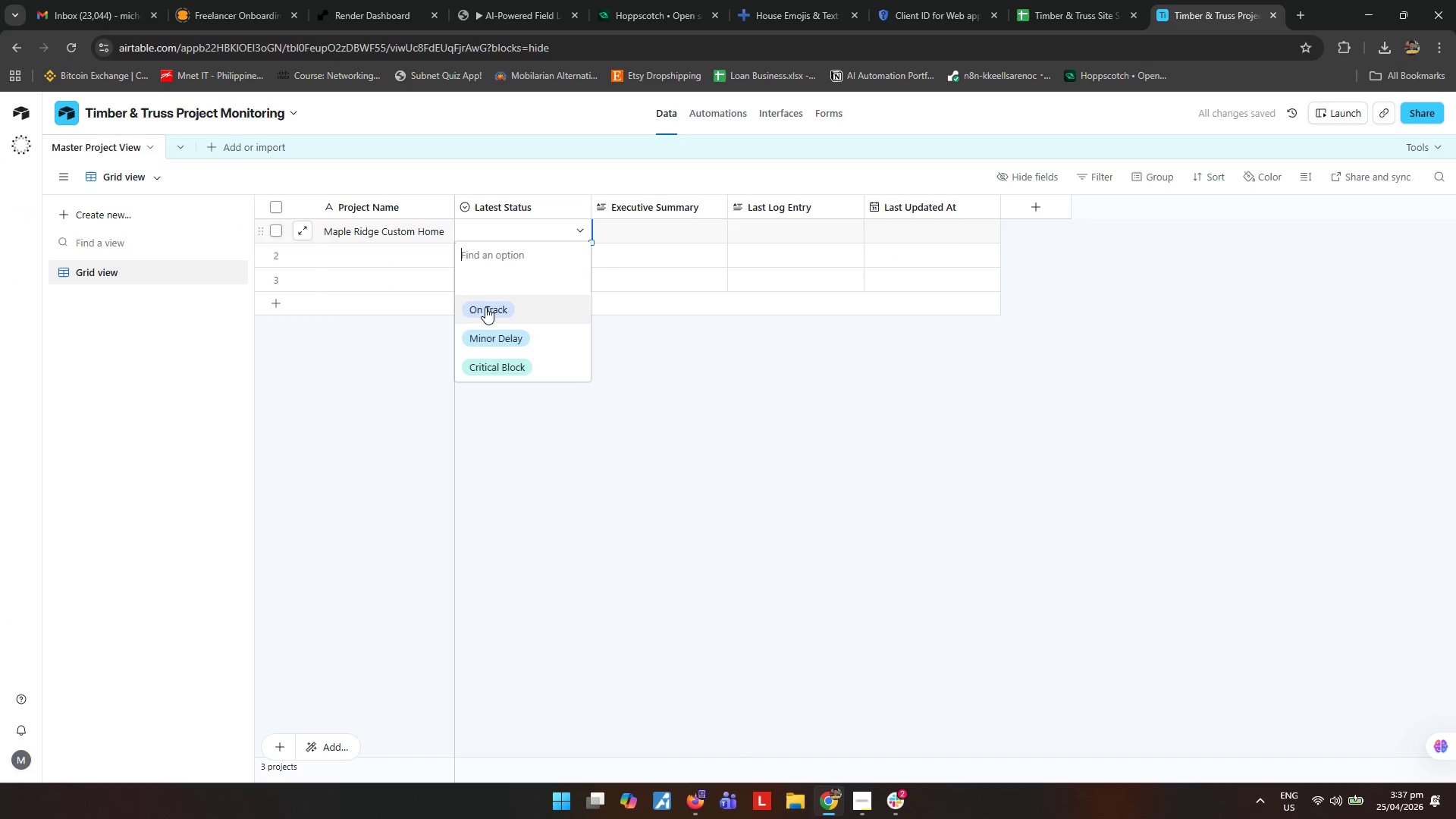 
left_click([485, 309])
 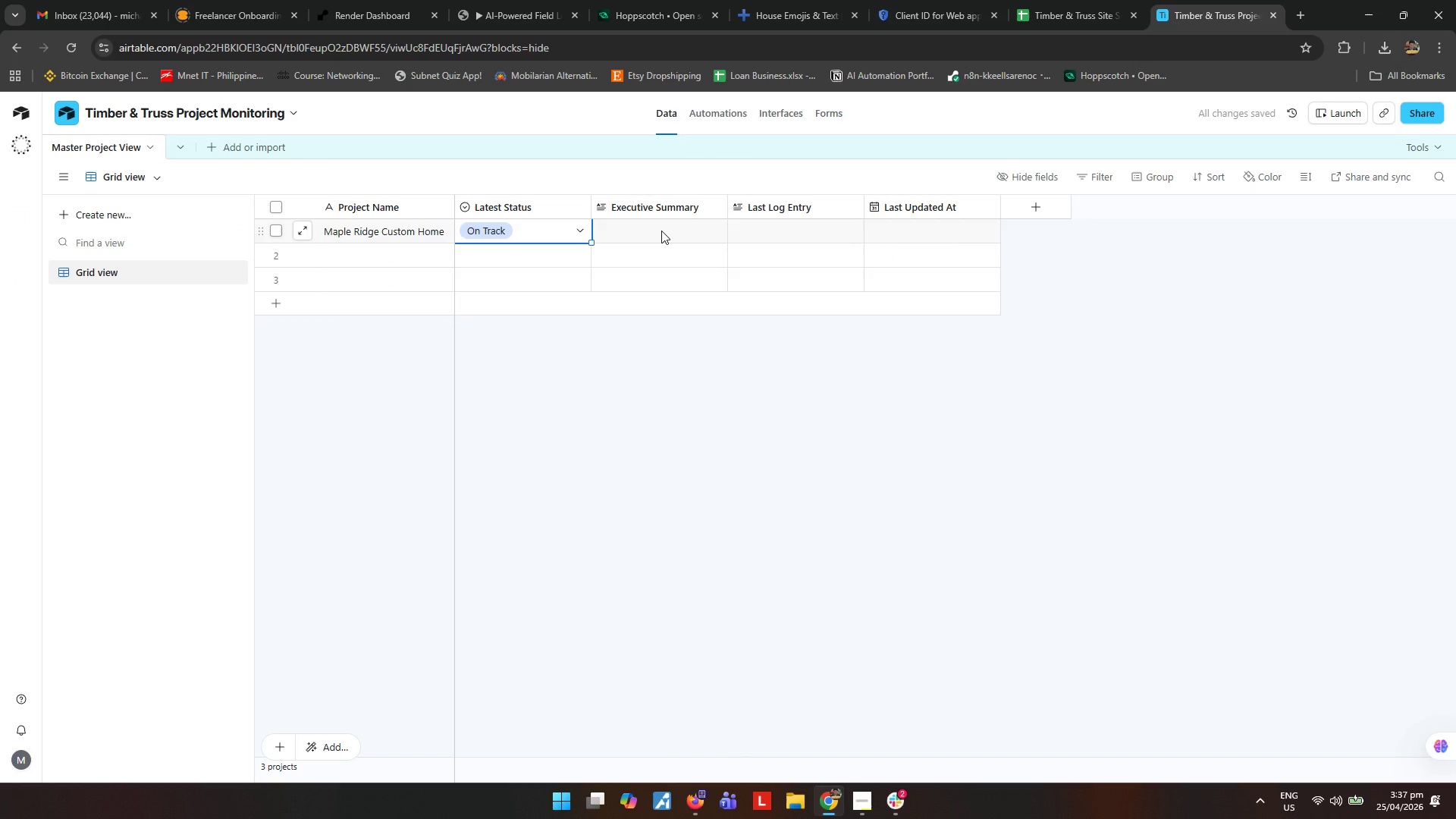 
left_click([661, 231])
 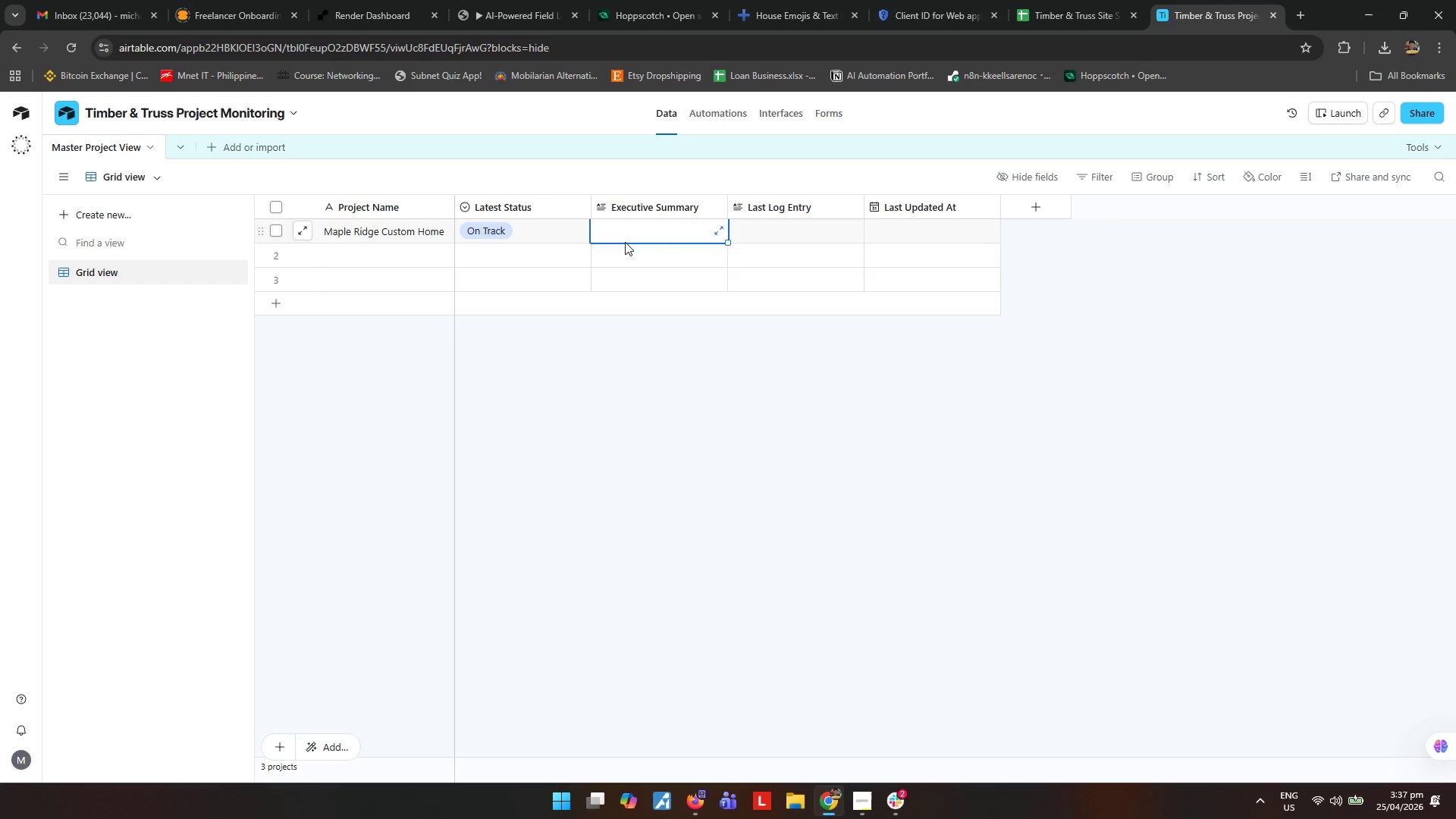 
type(Initial P)
key(Backspace)
type(project record for testing)
key(Tab)
 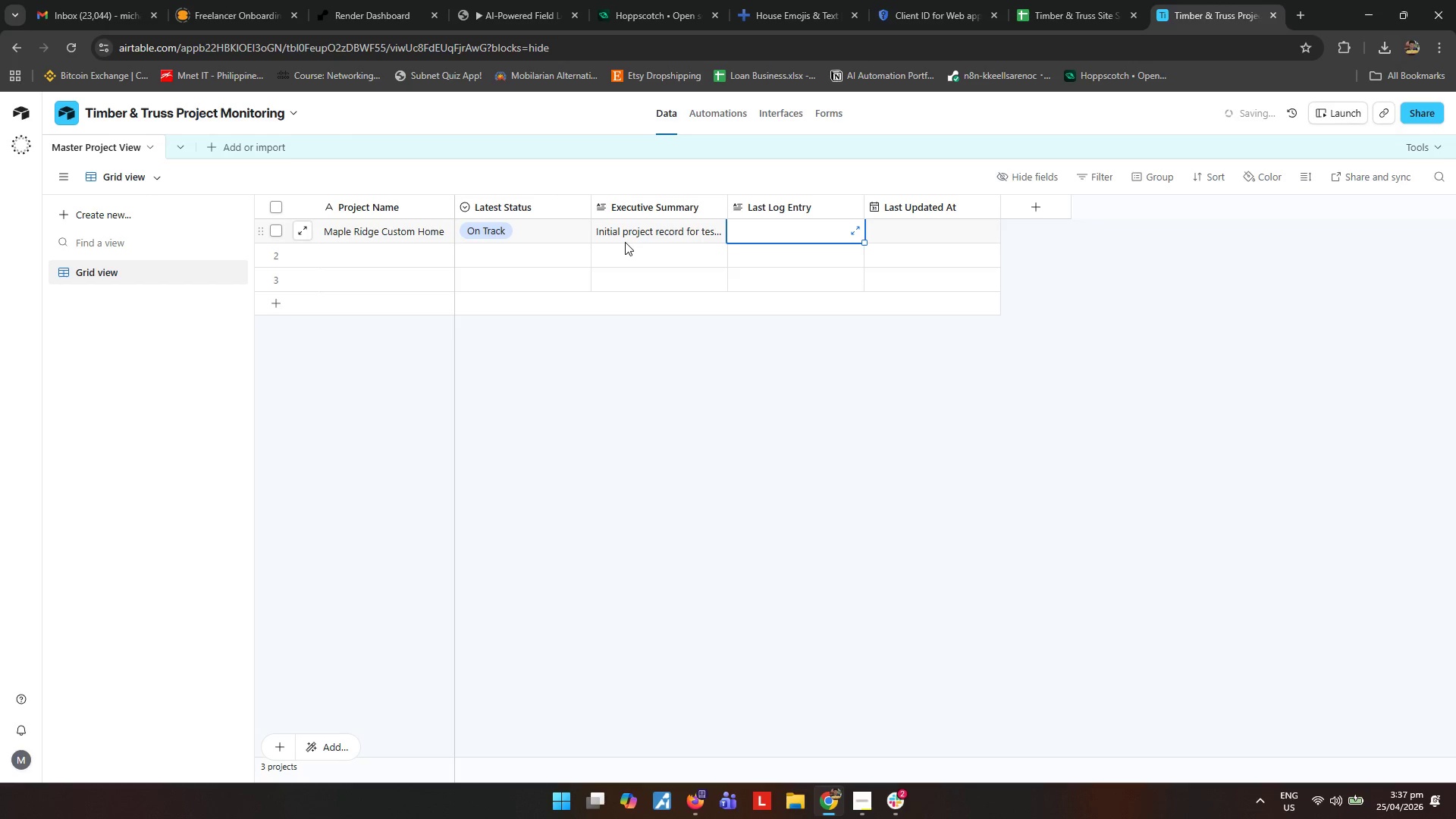 
type(Waiting for first site log uda)
key(Backspace)
key(Backspace)
type(pdate)
key(Tab)
type(2026-04-25)
 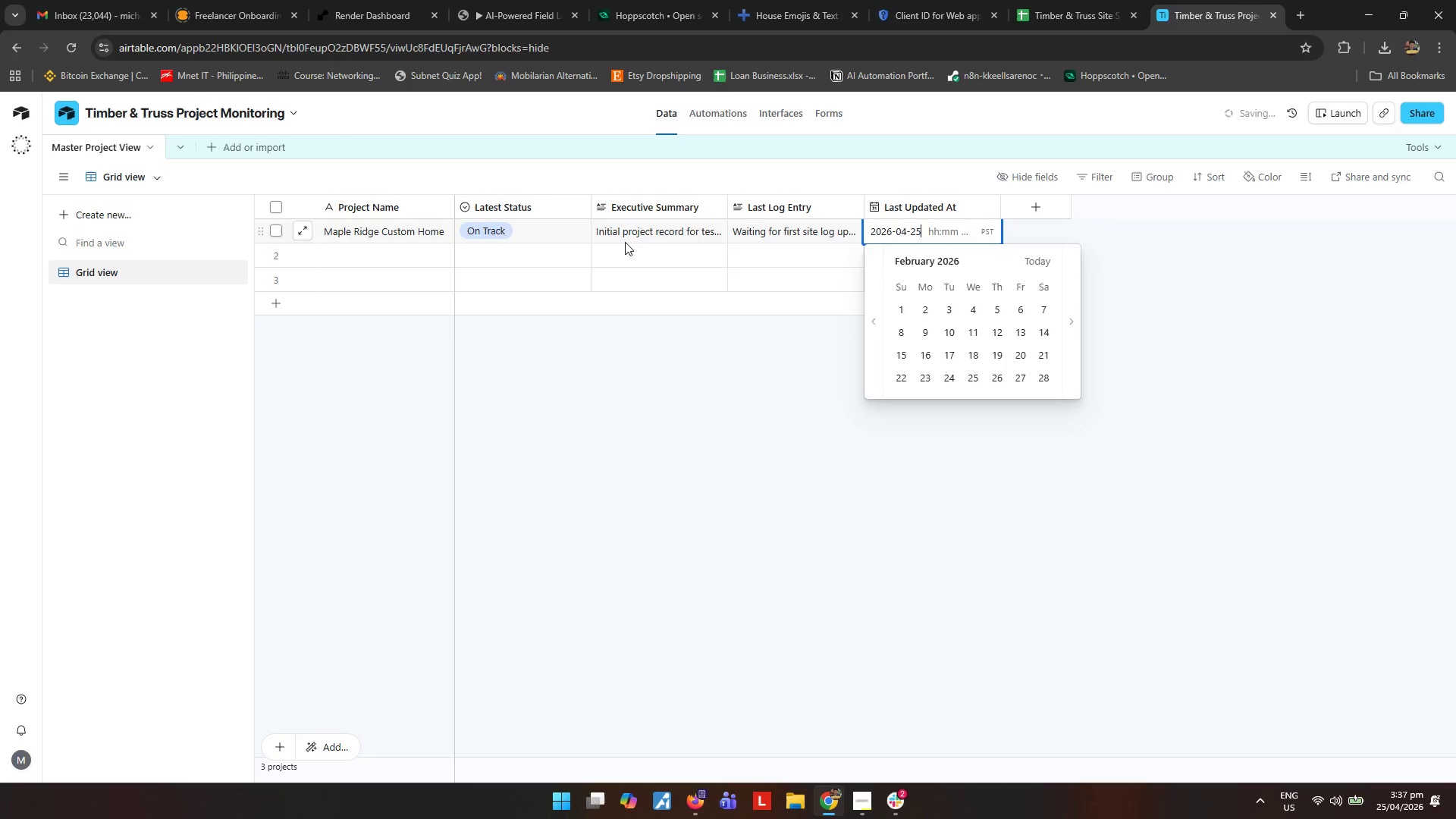 
key(Enter)
 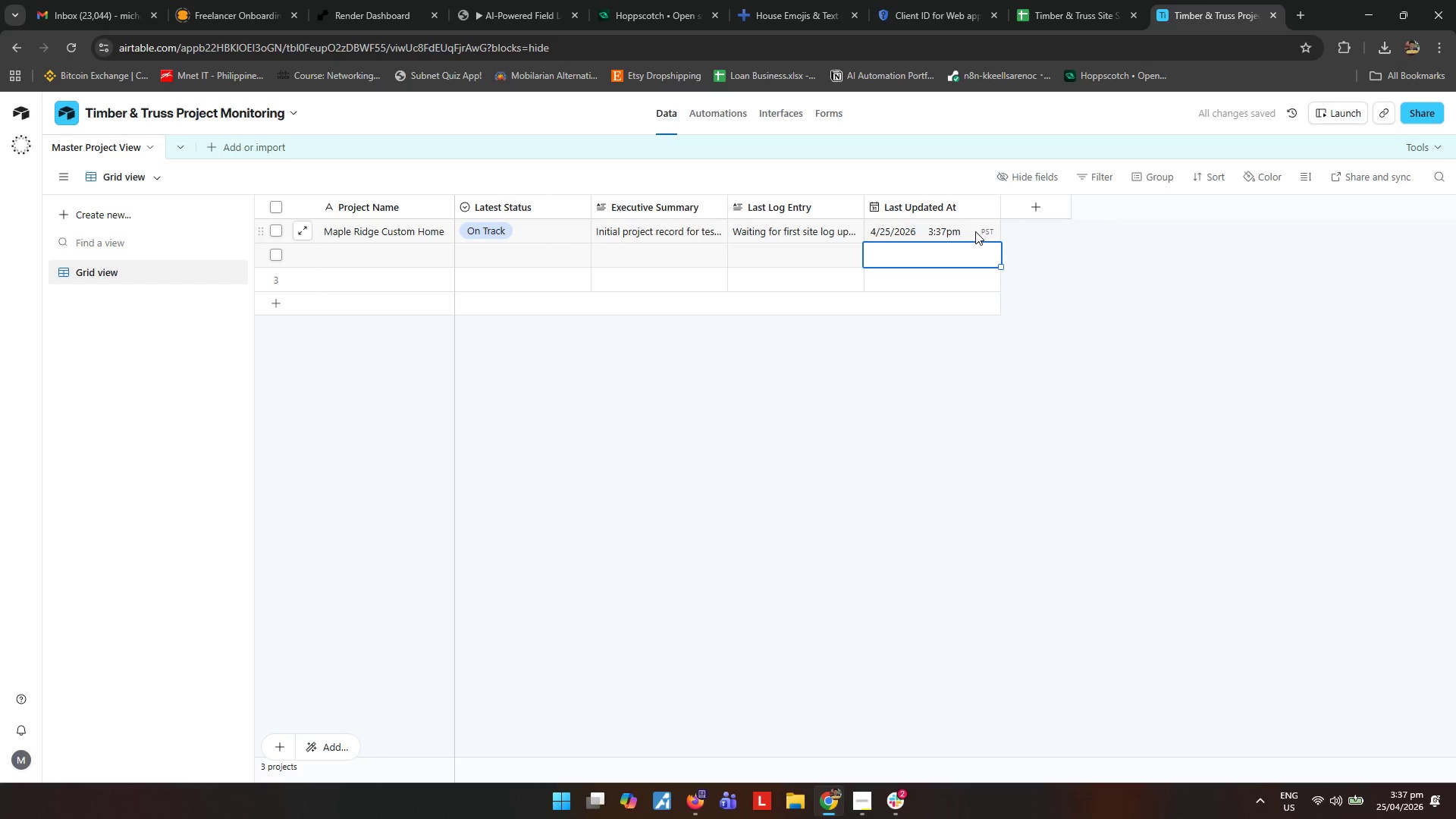 
wait(6.27)
 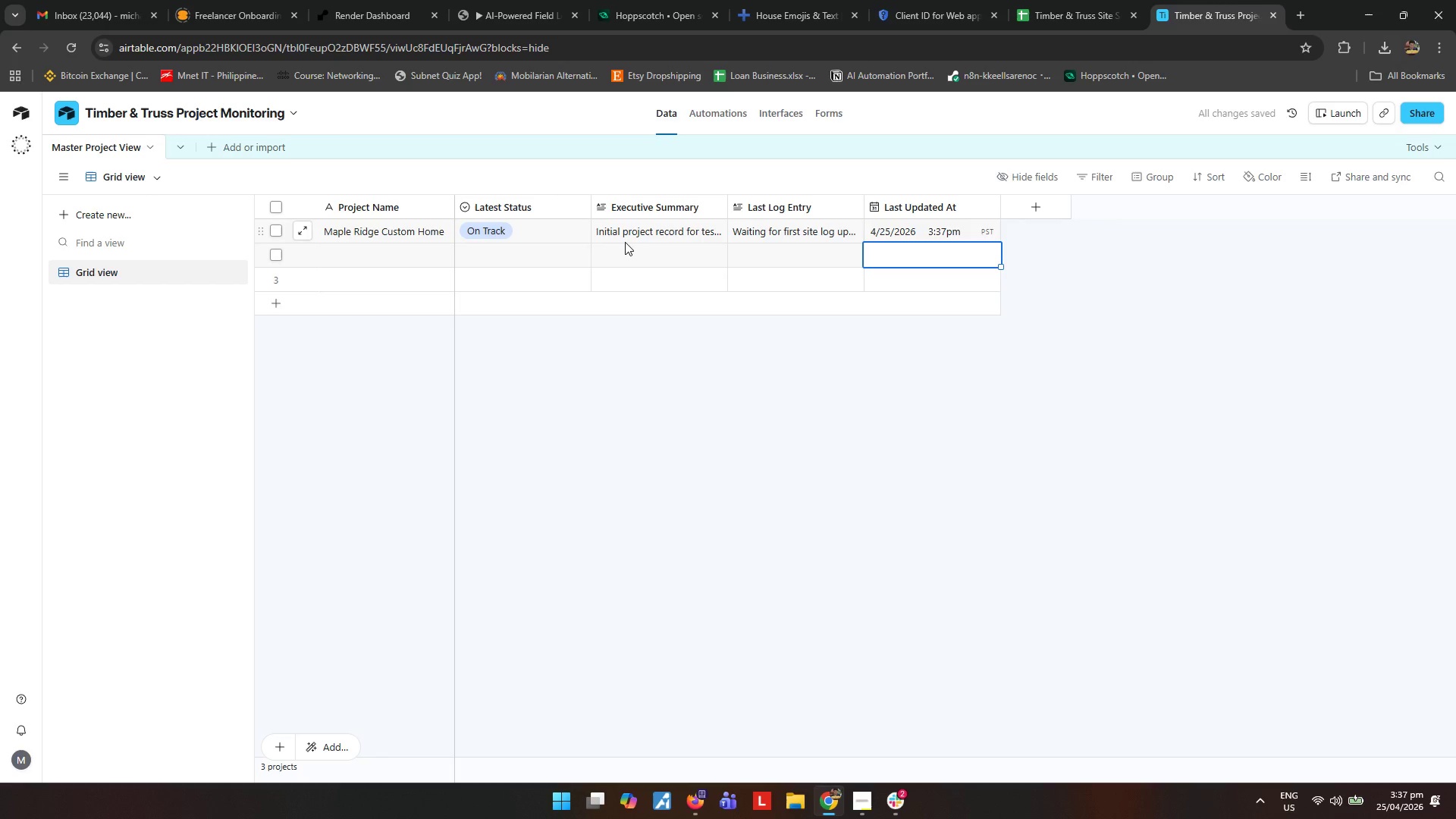 
left_click([659, 444])
 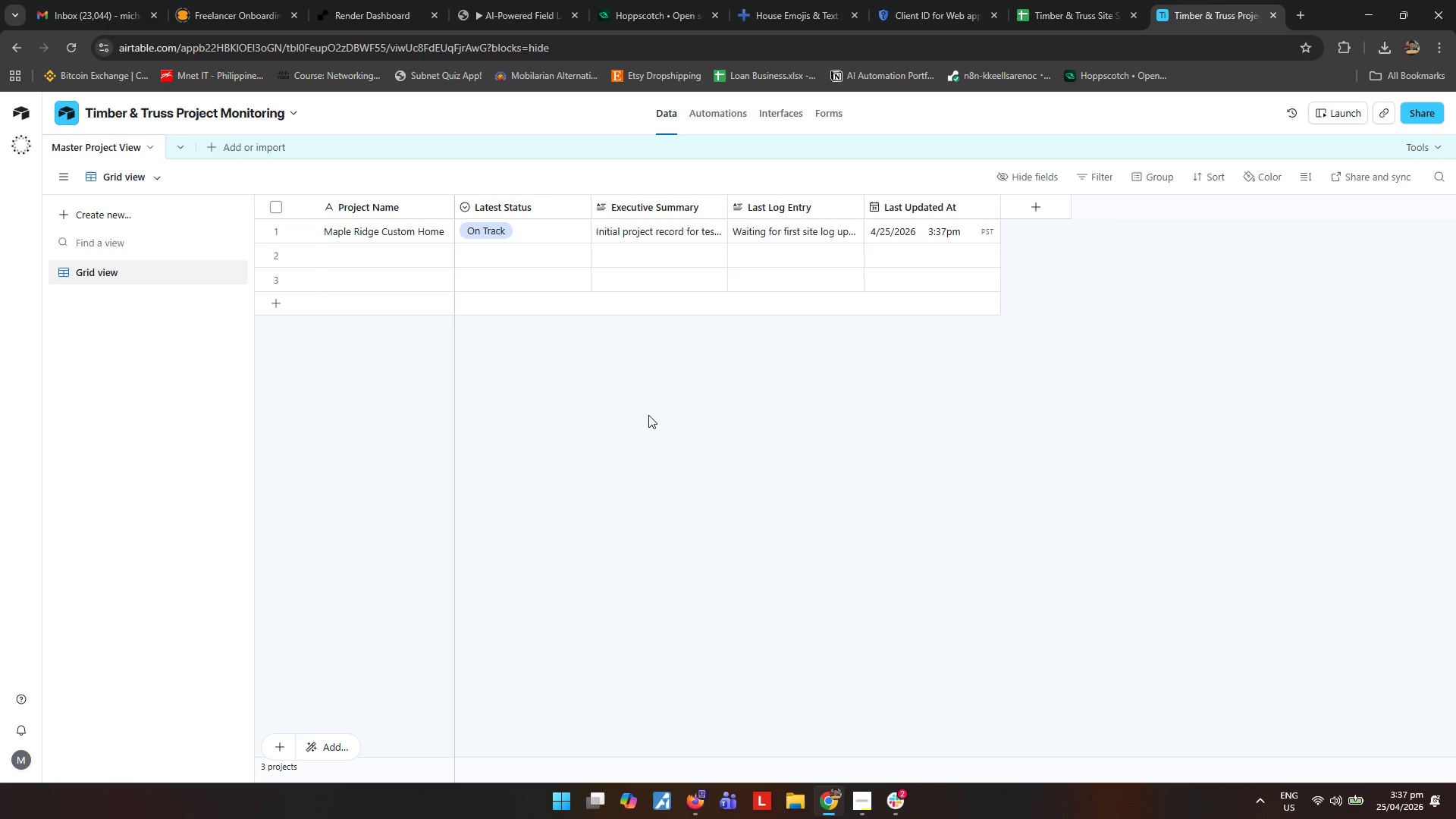 
wait(13.95)
 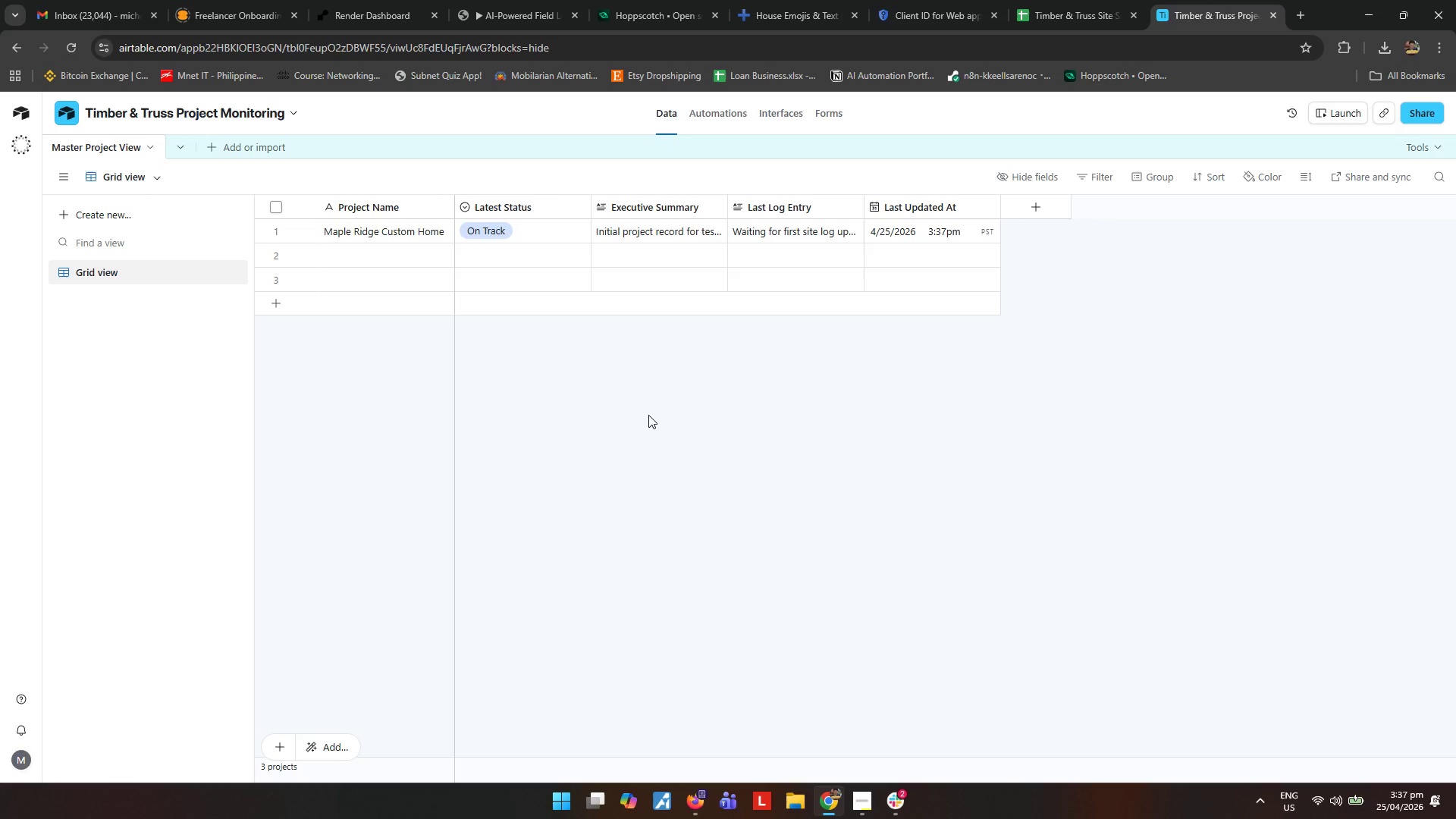 
left_click([598, 405])
 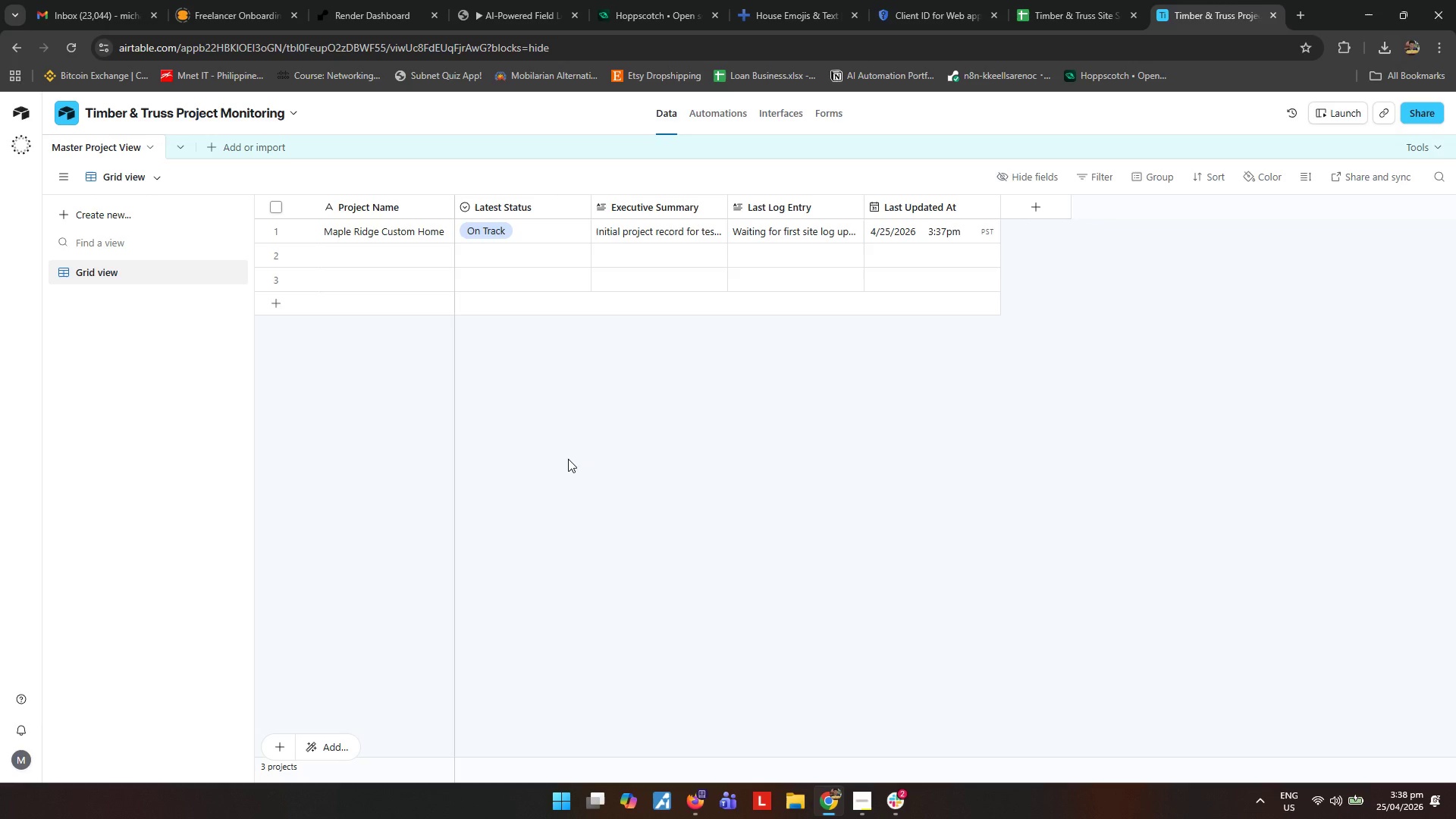 
wait(15.97)
 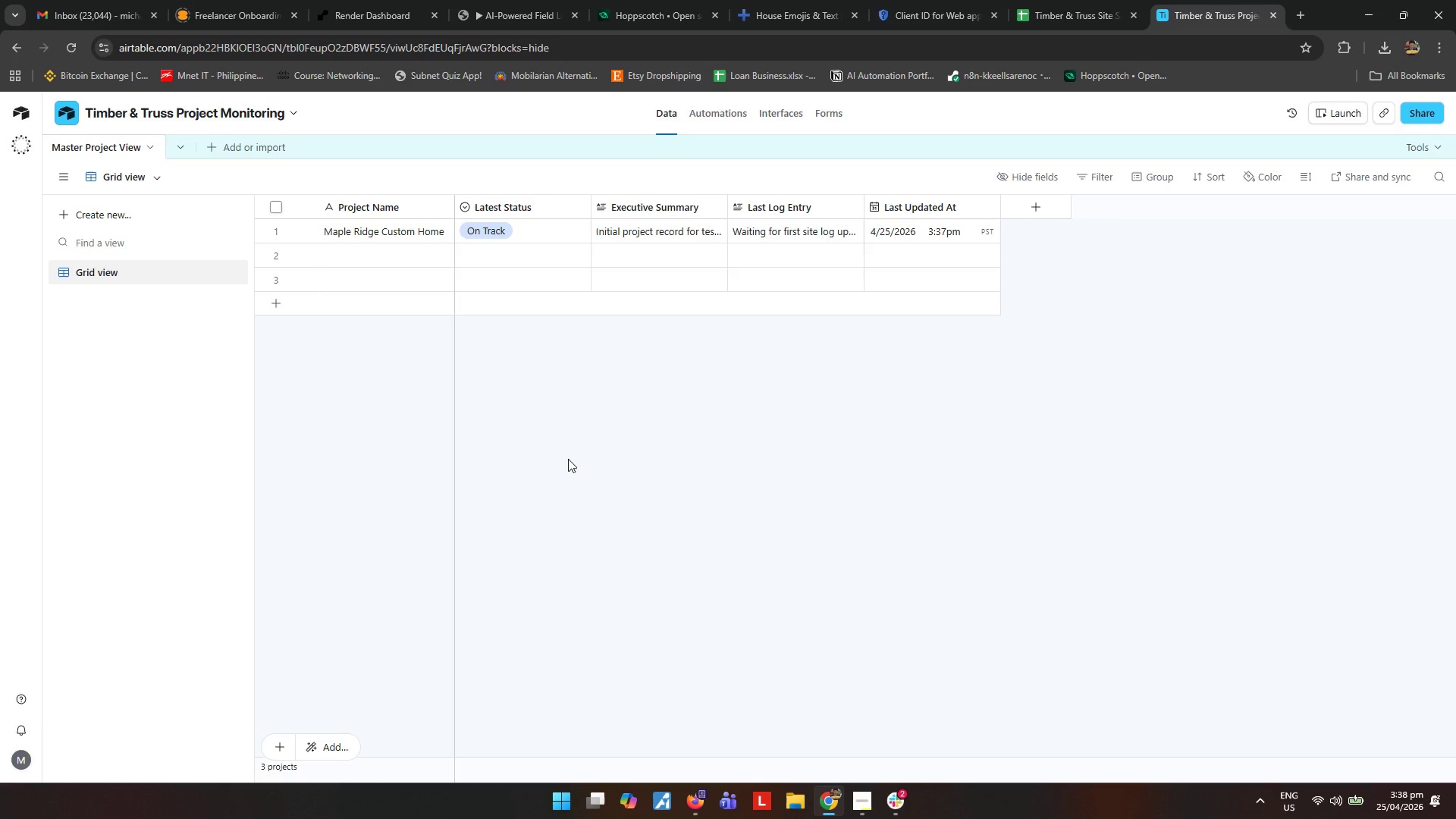 
left_click([568, 459])
 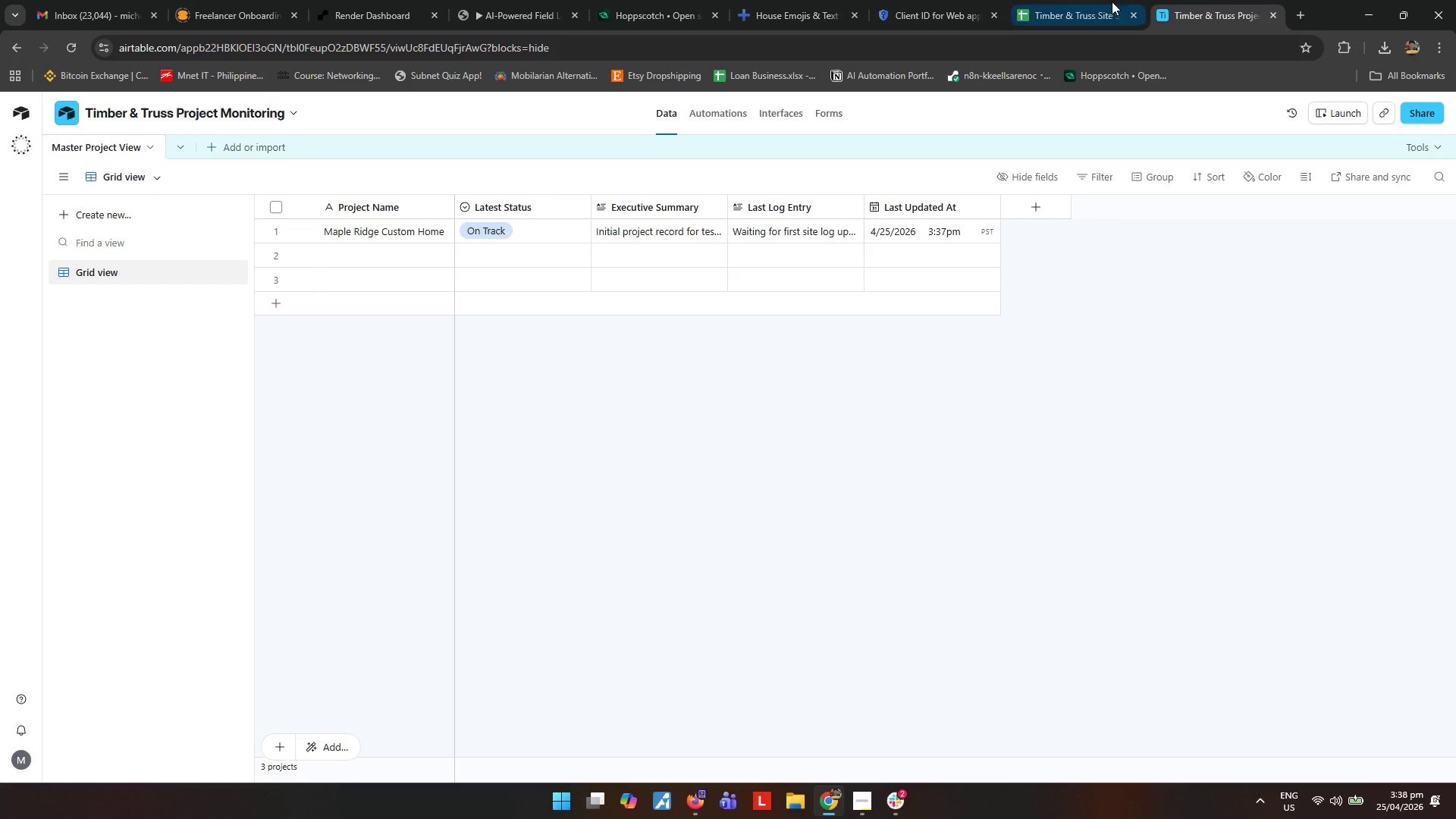 
left_click([1106, 2])
 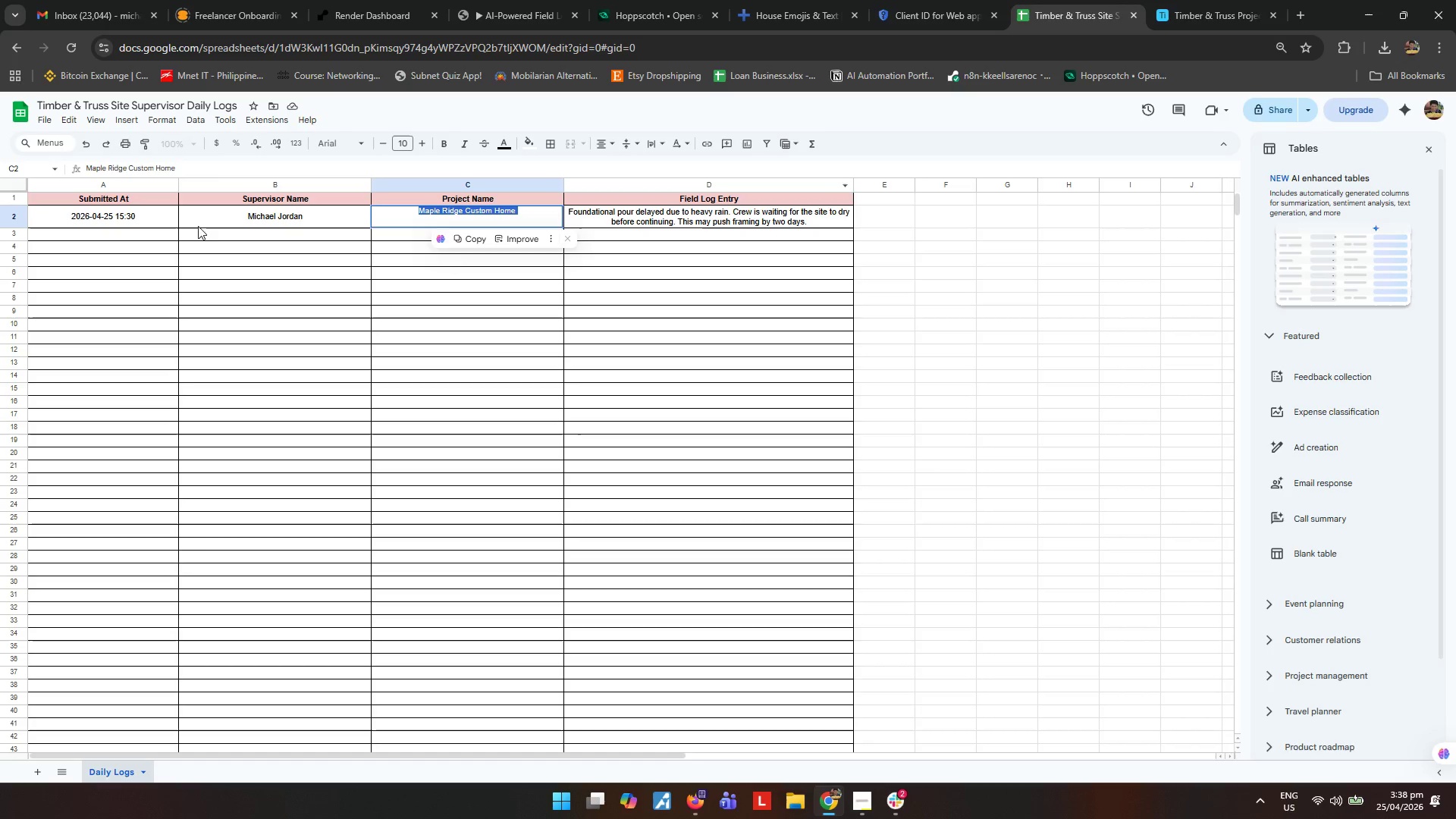 
left_click([245, 312])
 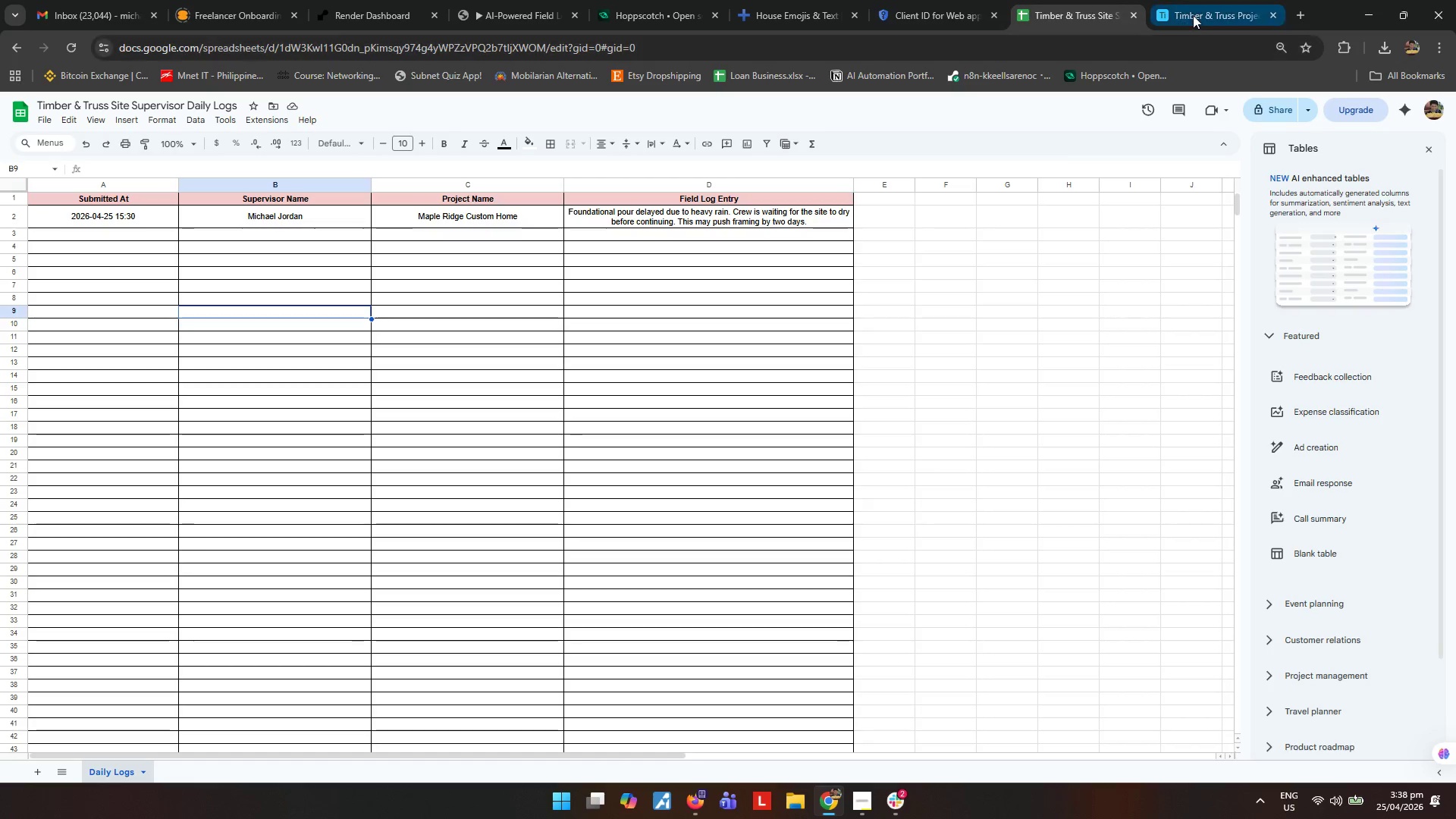 
left_click([1193, 14])
 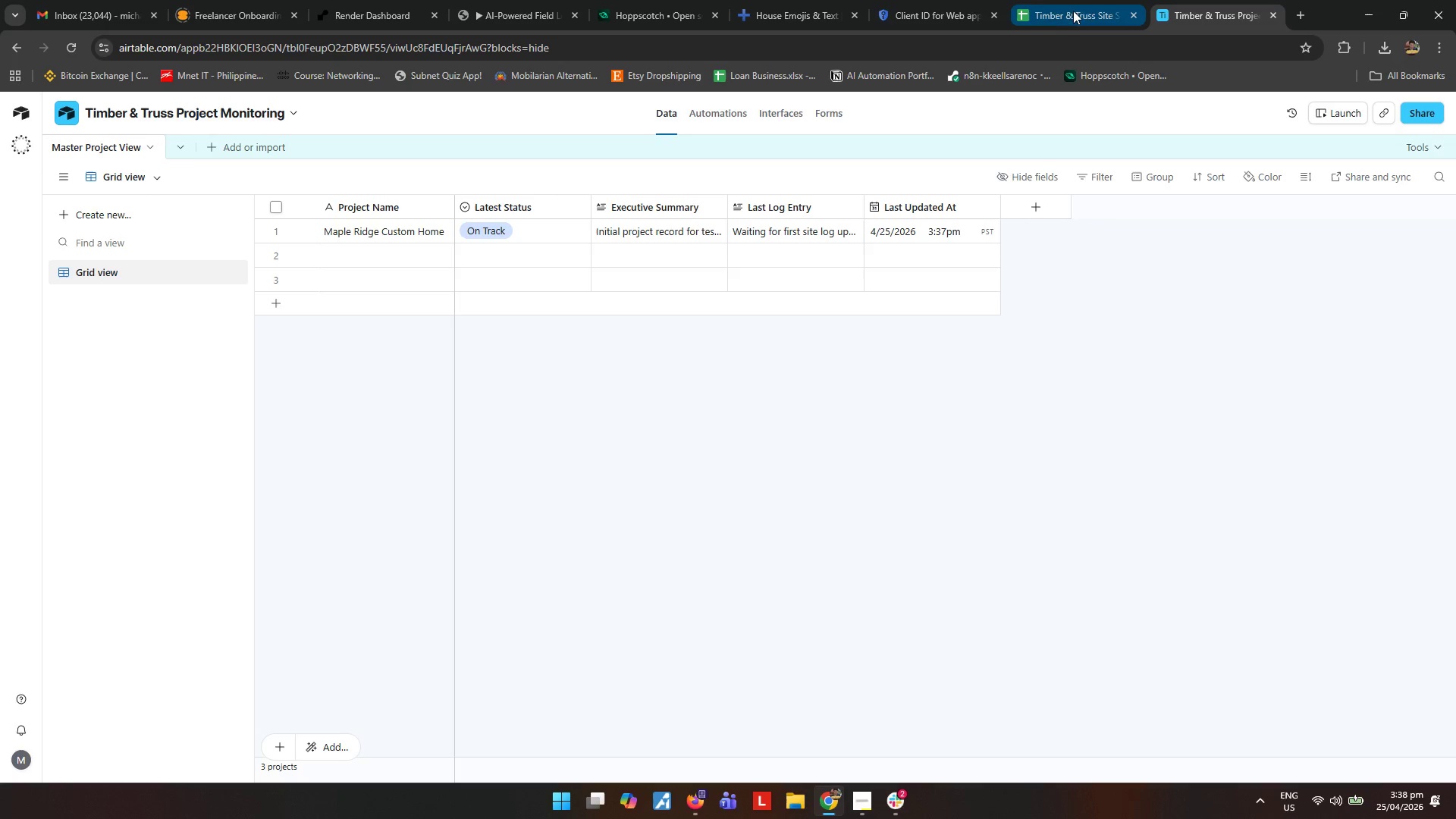 
left_click([1033, 6])
 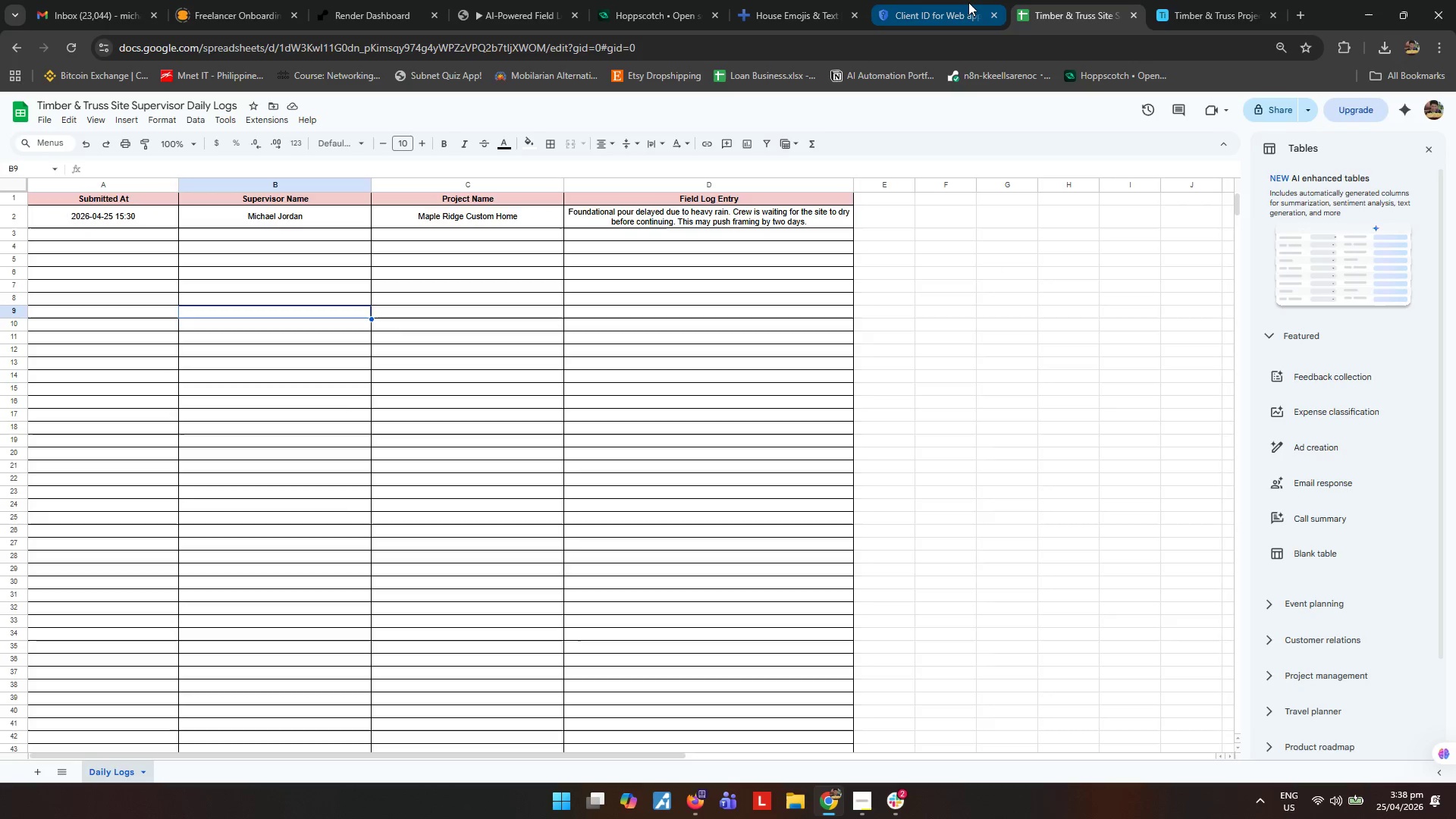 
left_click([968, 2])
 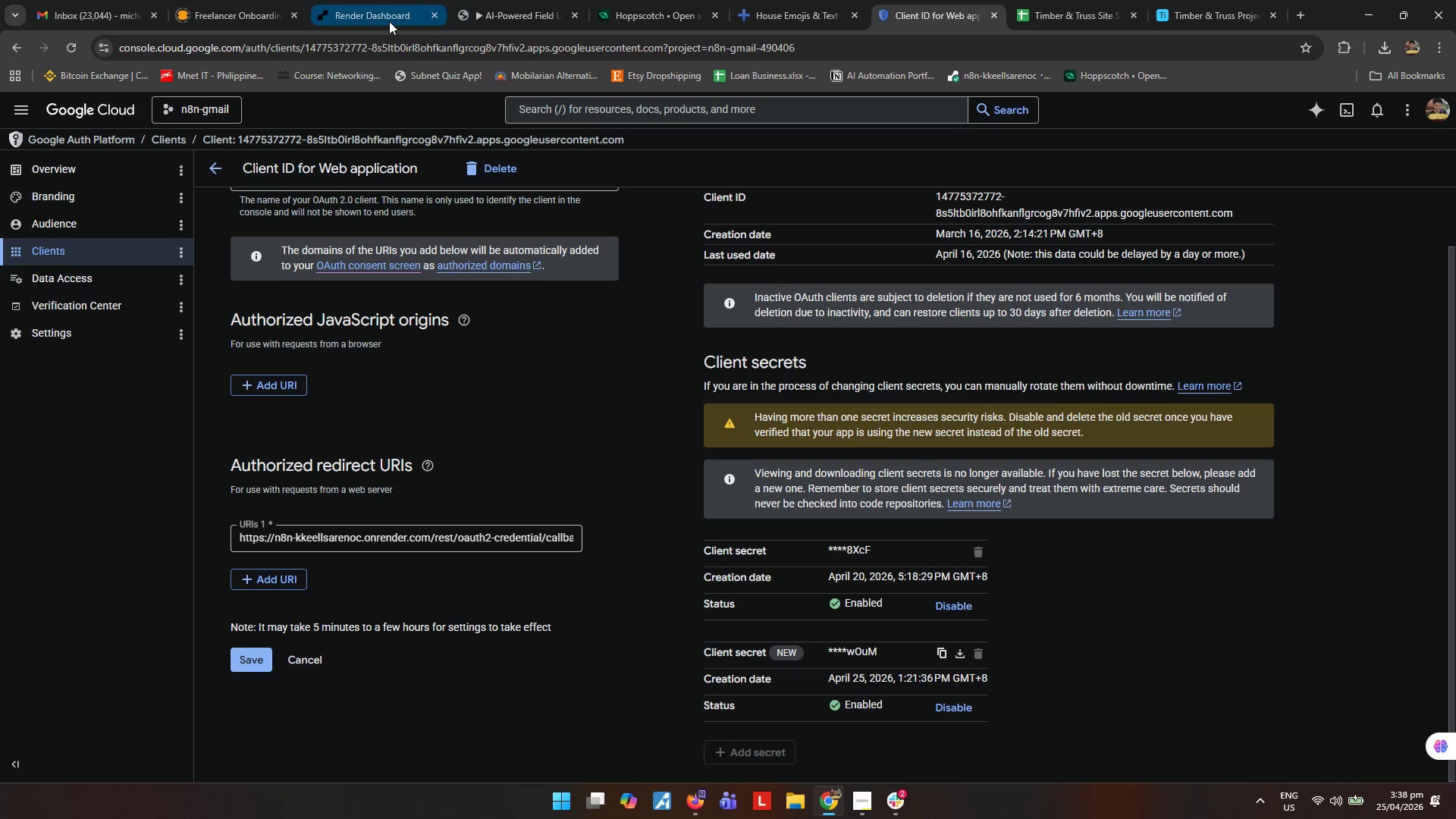 
double_click([504, 6])
 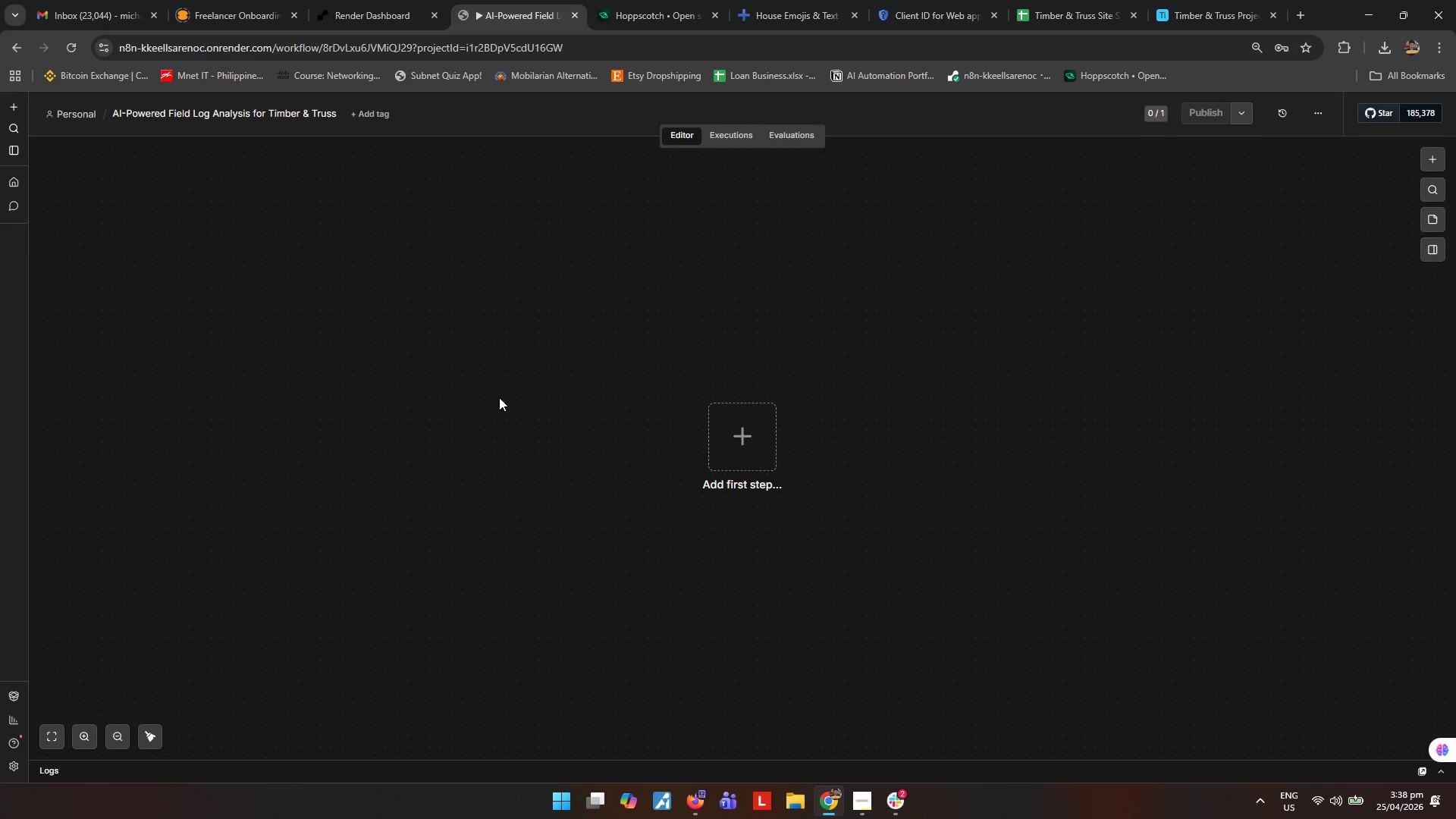 
left_click_drag(start_coordinate=[500, 406], to_coordinate=[504, 404])
 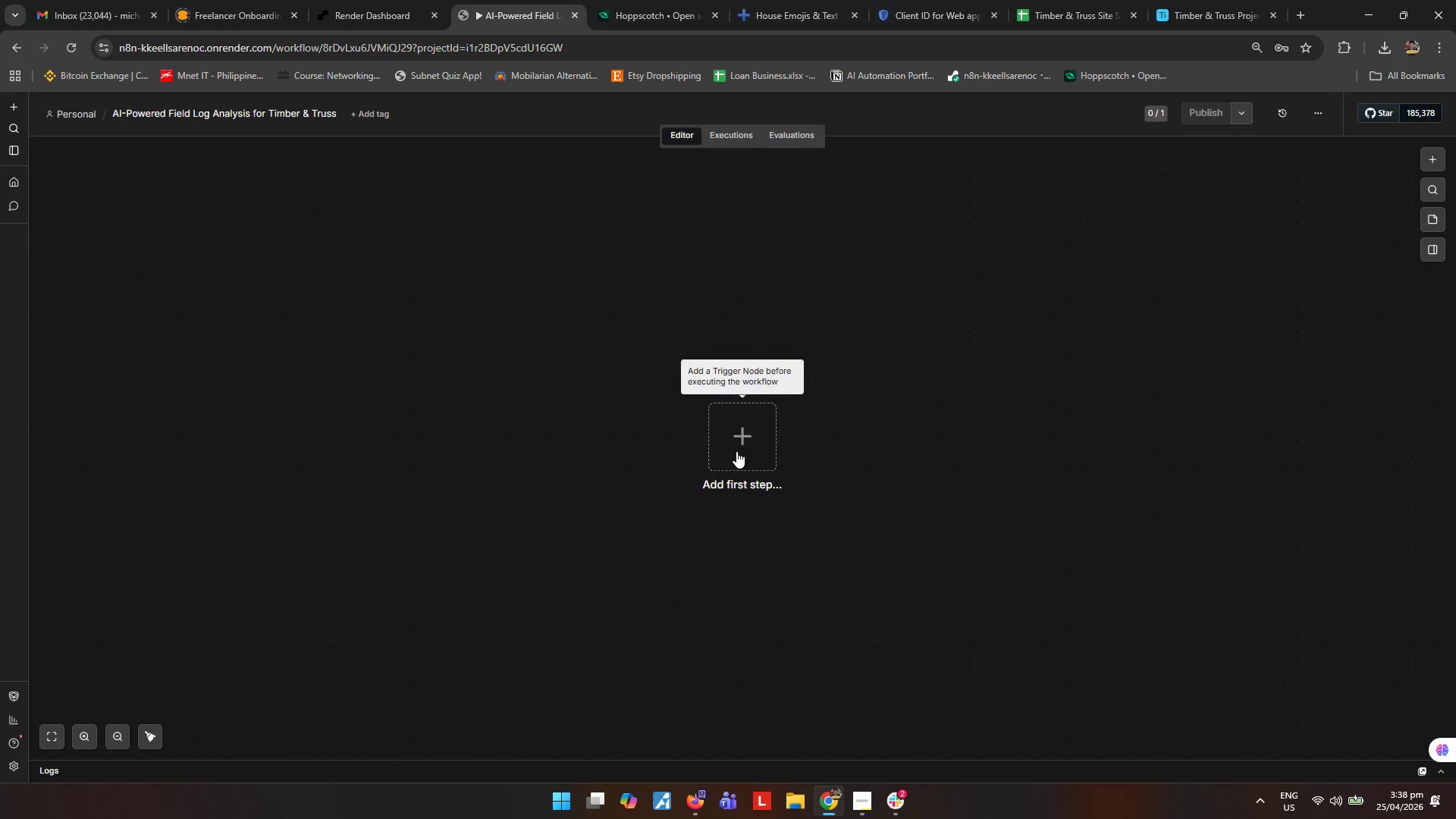 
left_click([736, 451])
 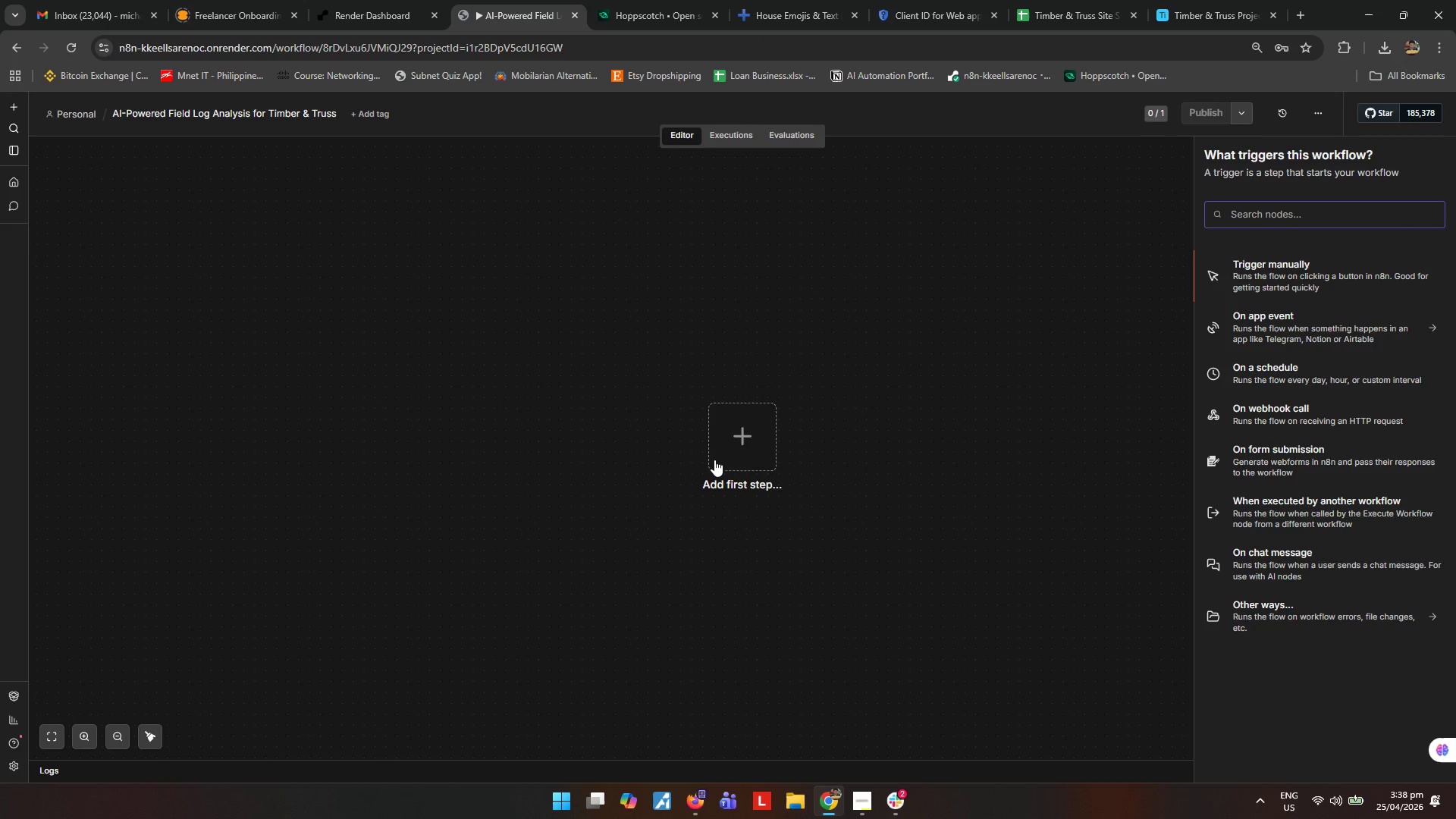 
hold_key(key=G, duration=0.33)
 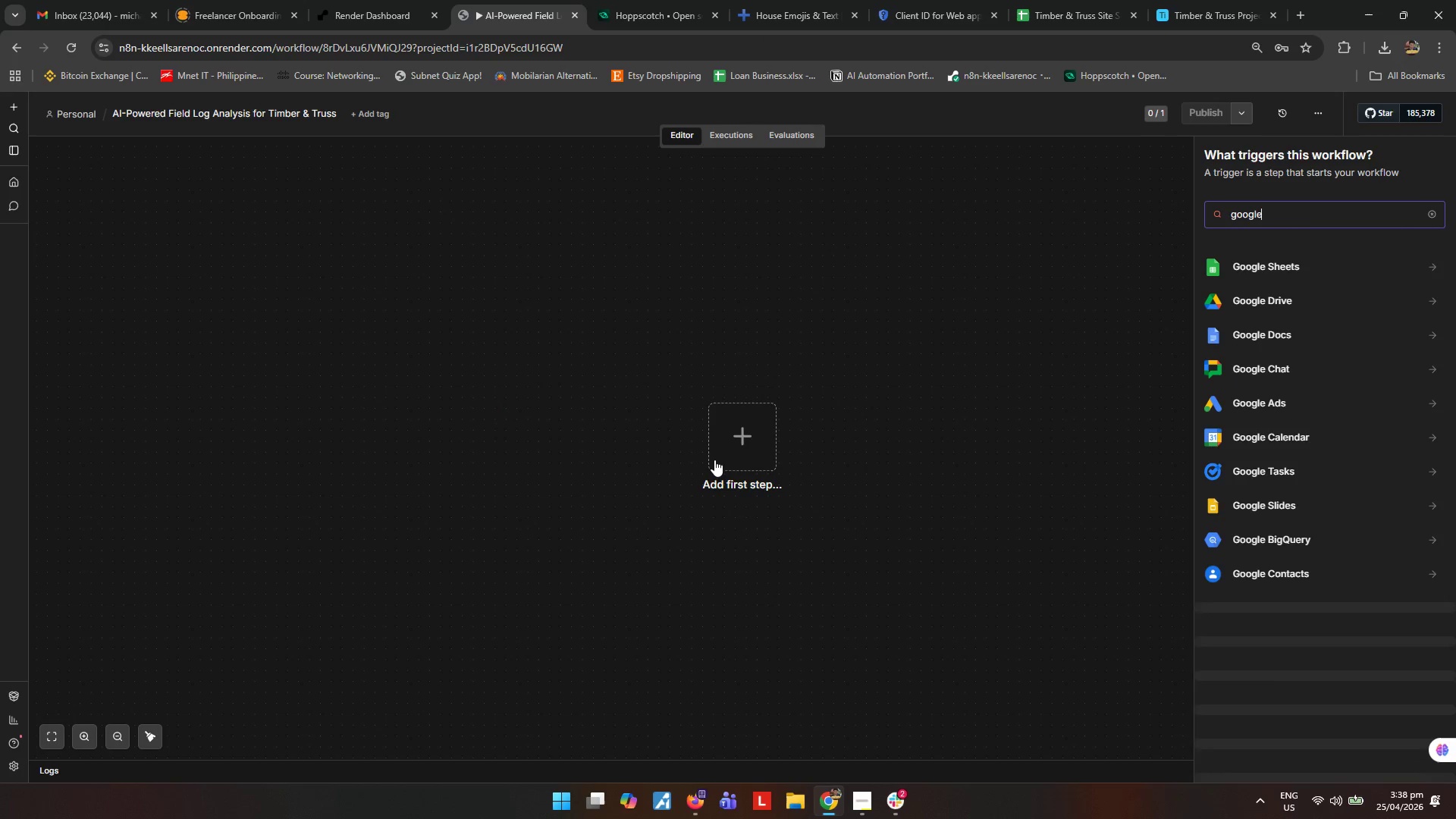 
type(oole)
 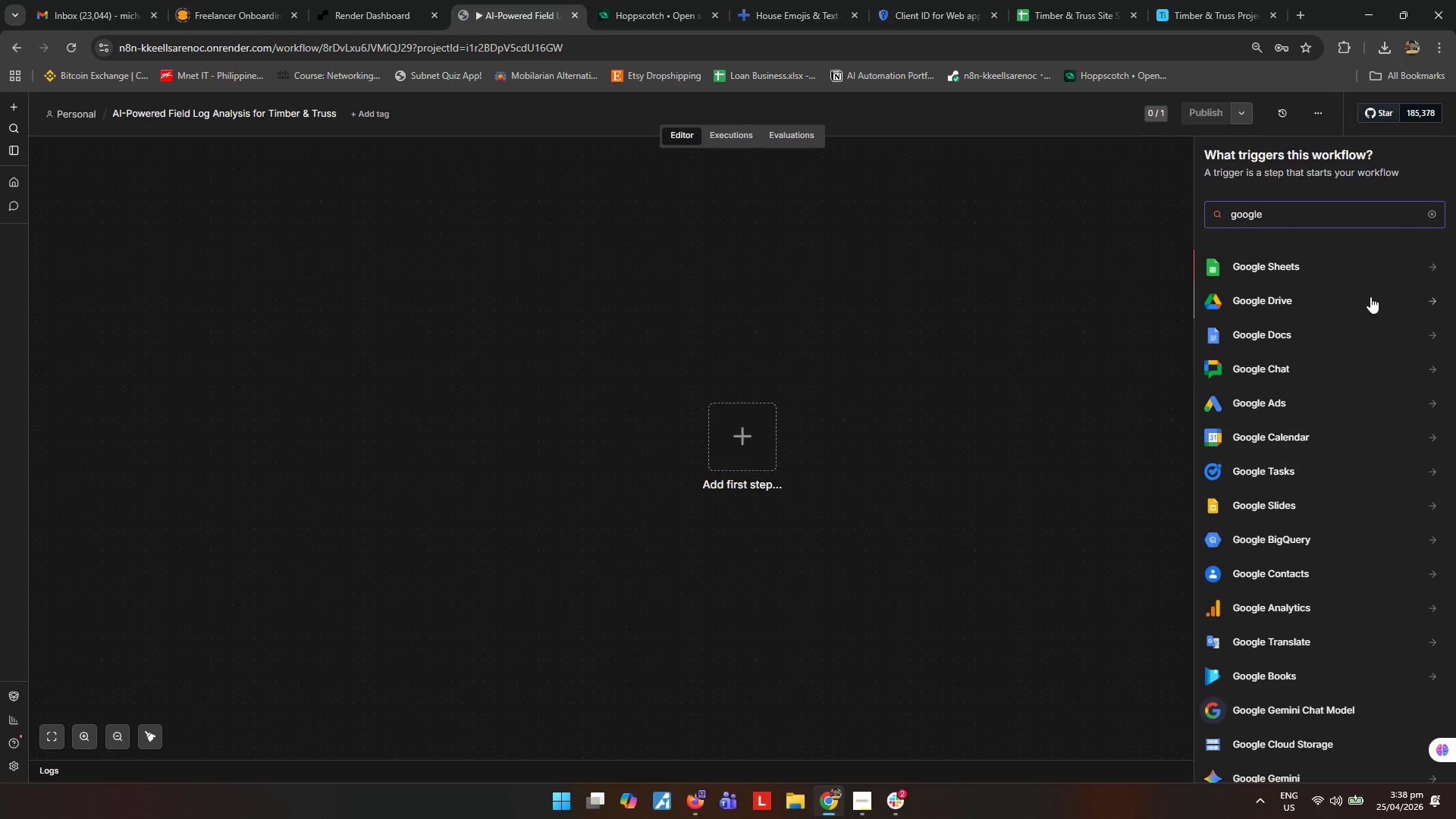 
left_click([1333, 265])
 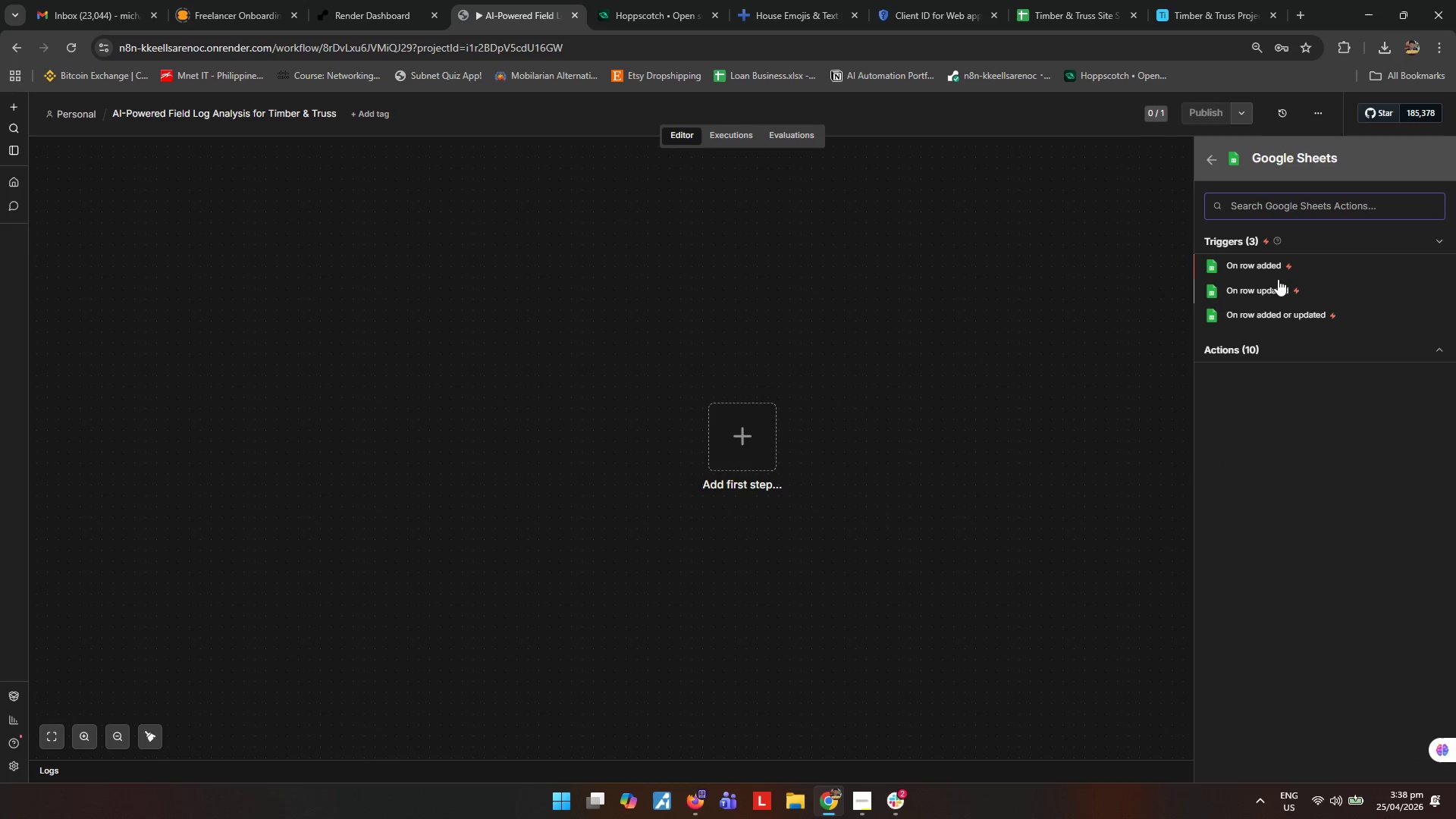 
left_click([1273, 268])
 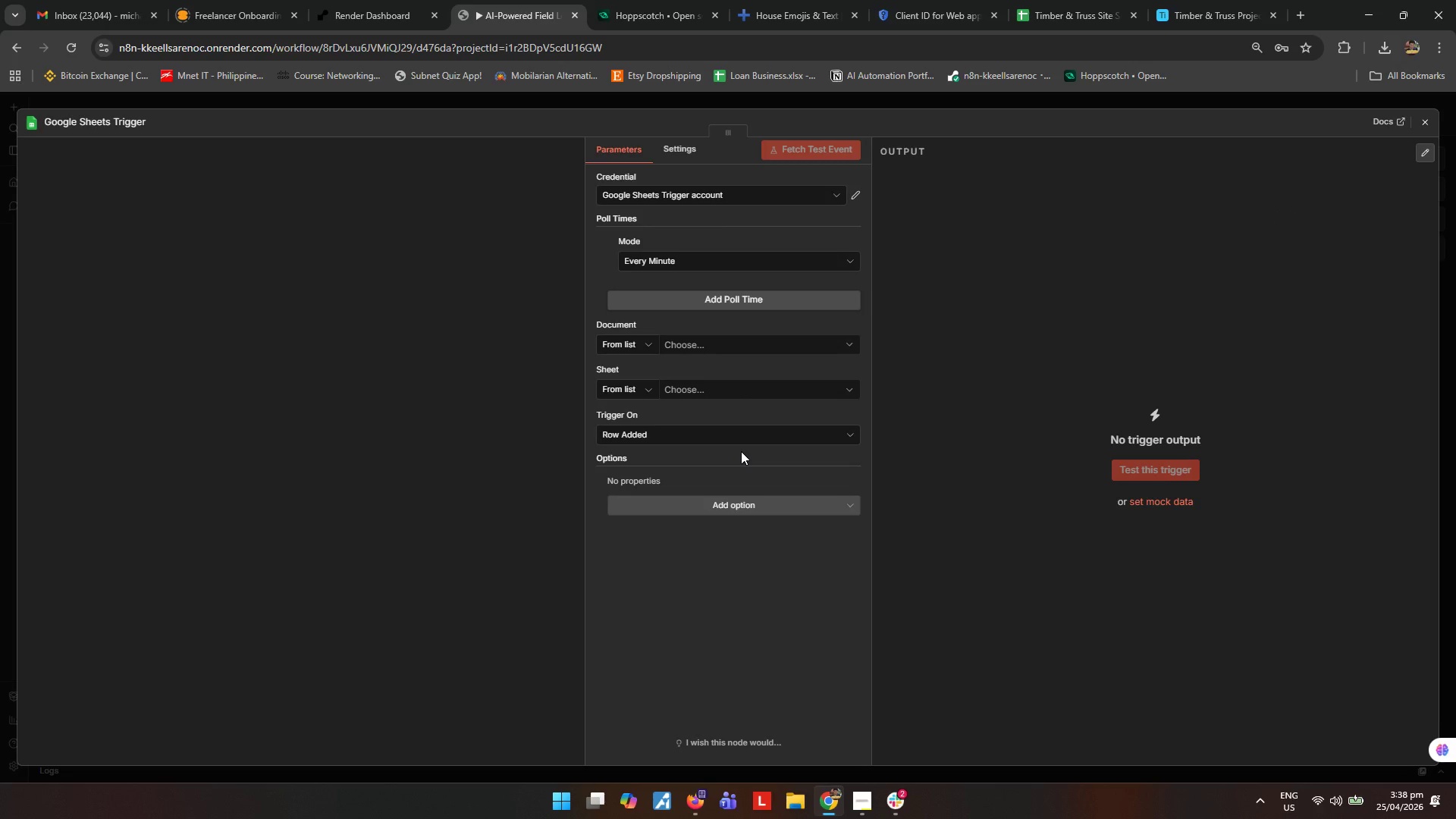 
key(Escape)
 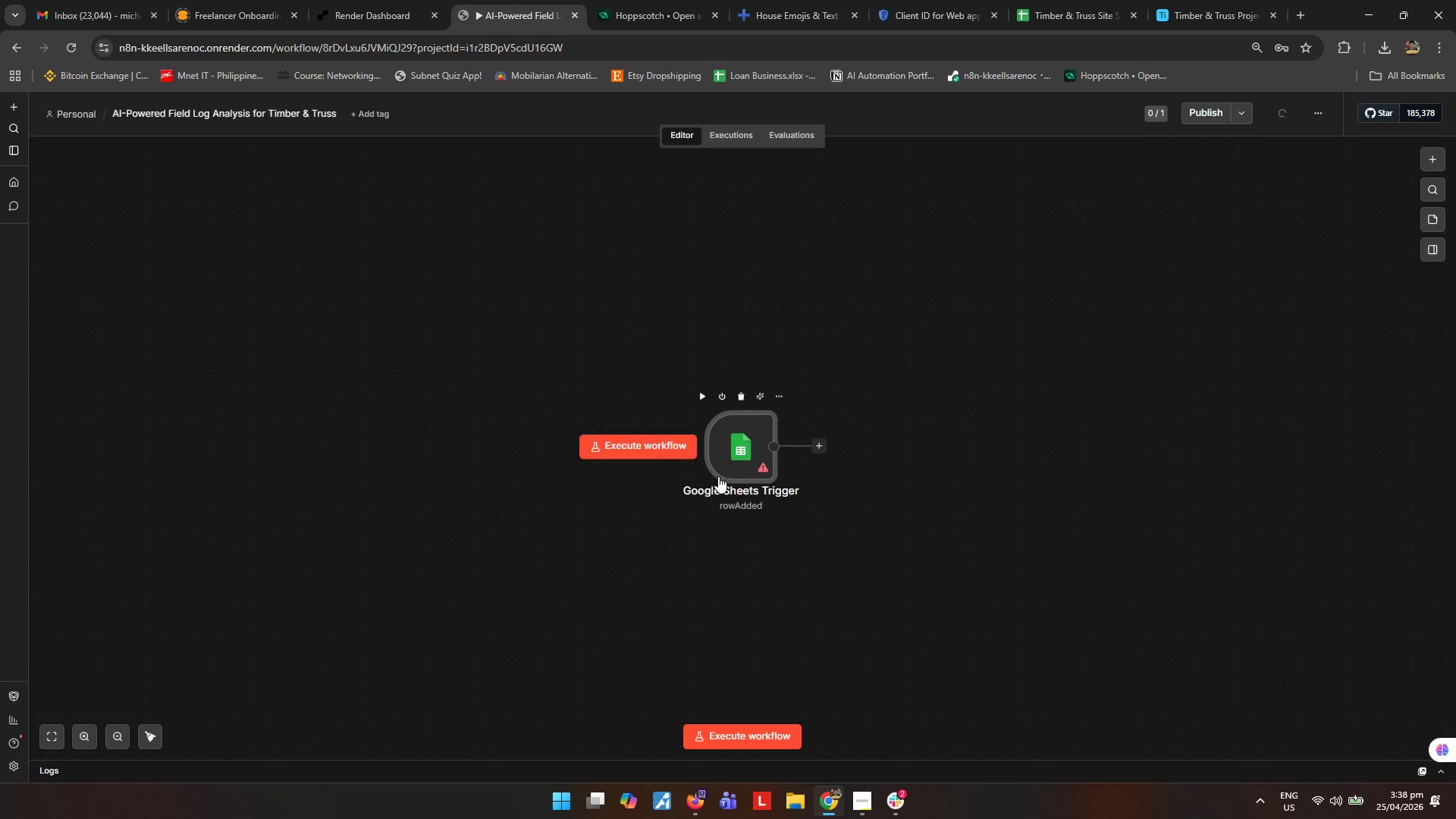 
type([F2]New Site Log Entry)
 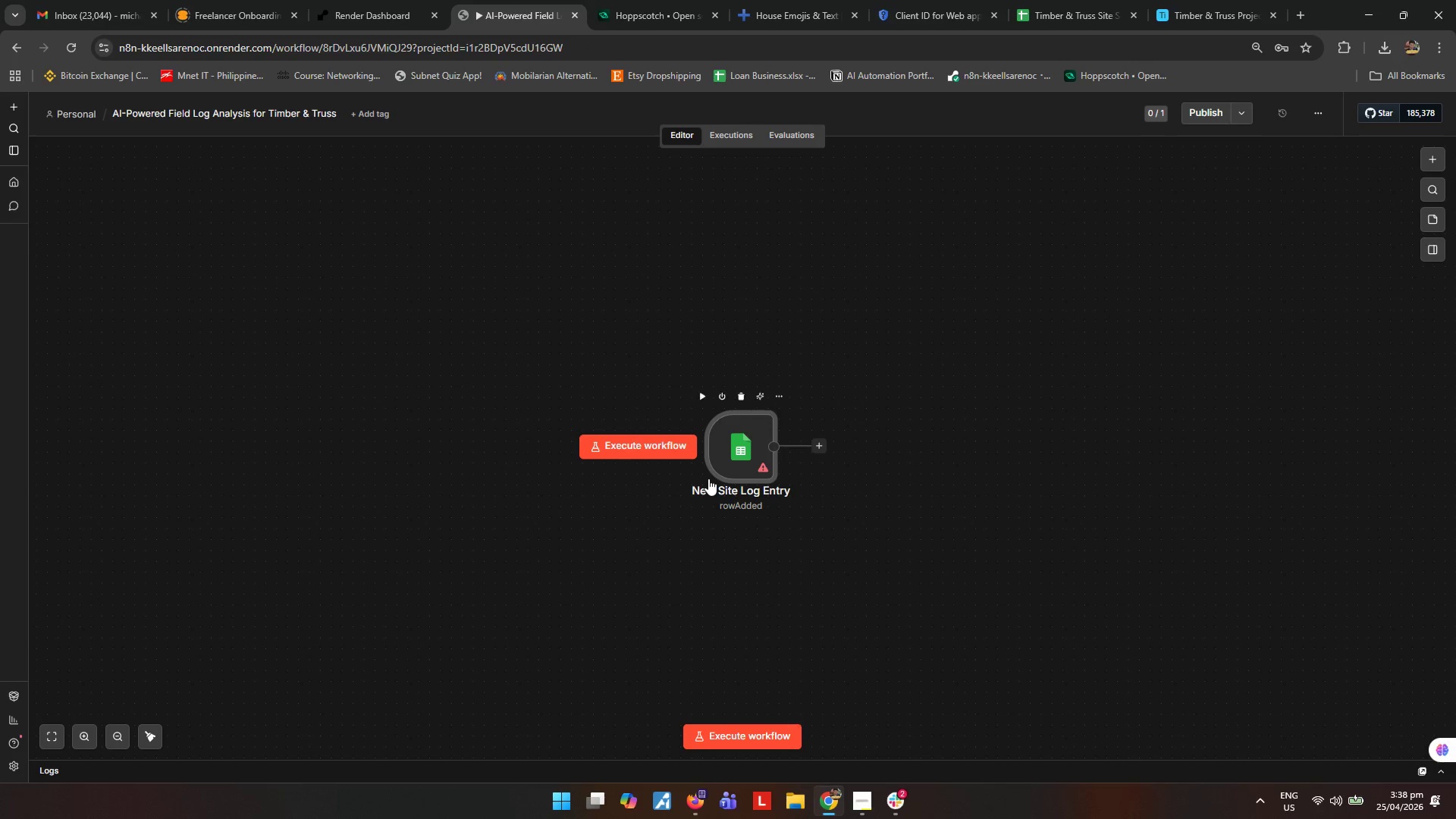 
 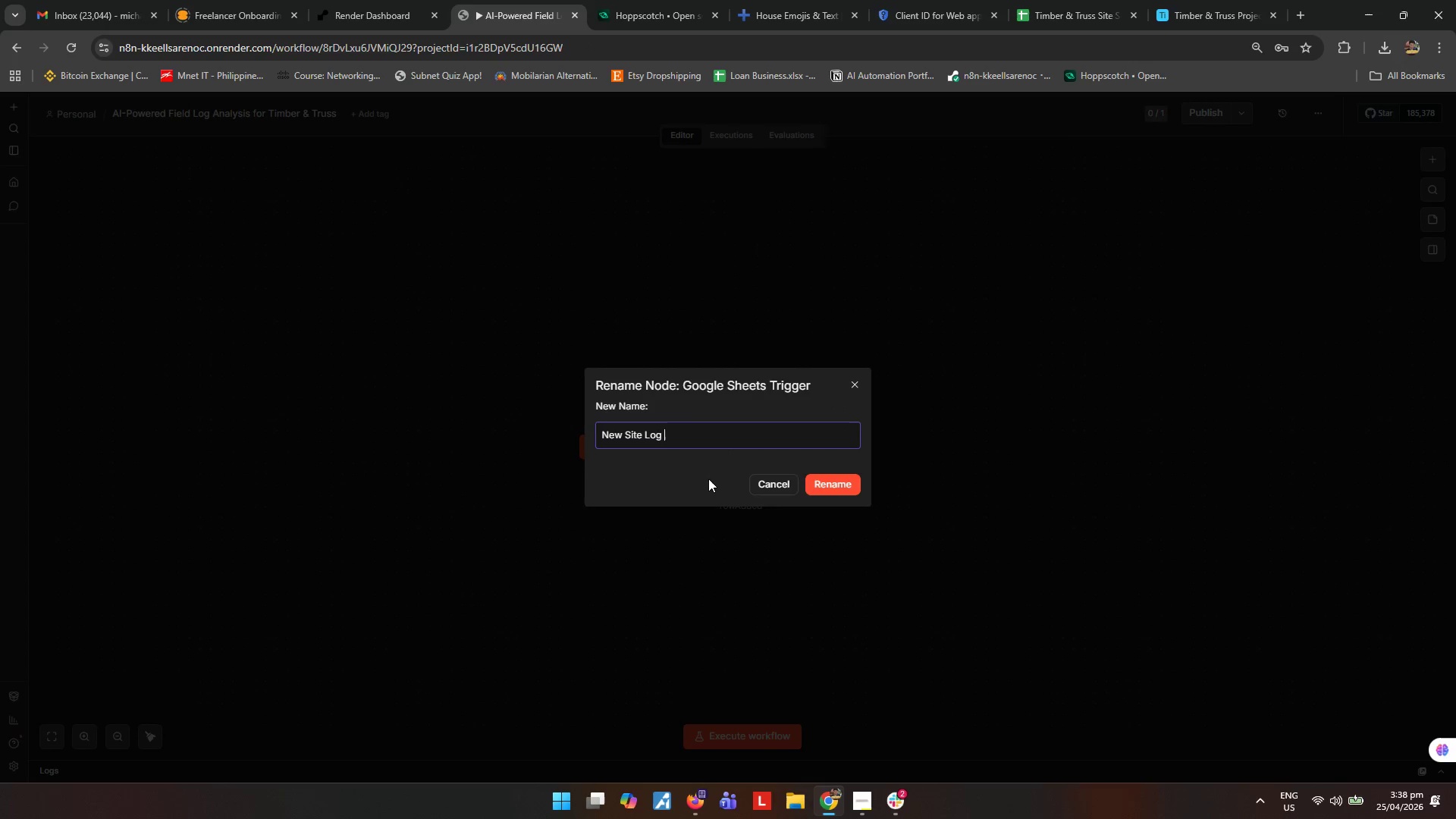 
key(Enter)
 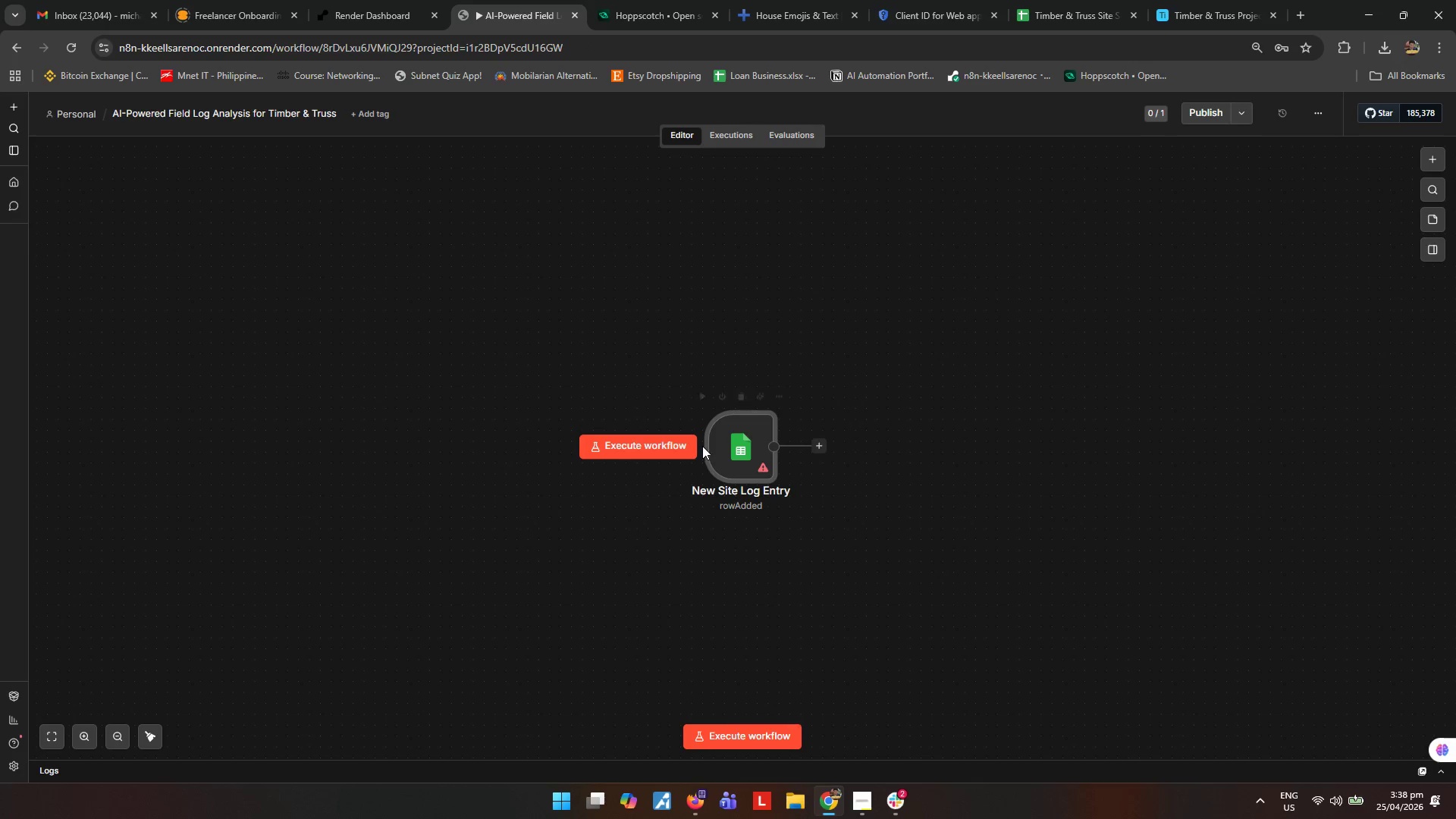 
left_click_drag(start_coordinate=[740, 450], to_coordinate=[414, 431])
 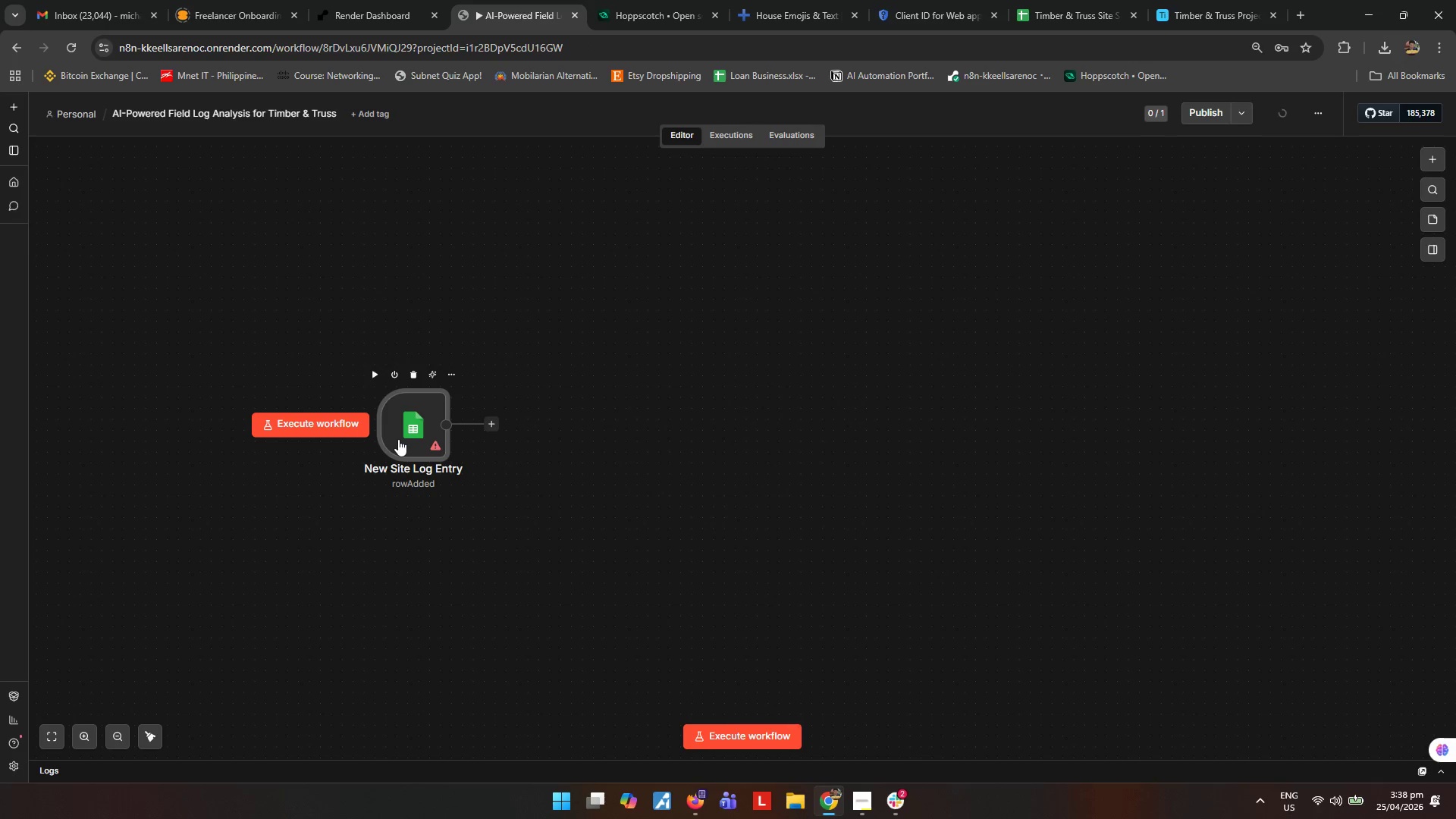 
double_click([398, 439])
 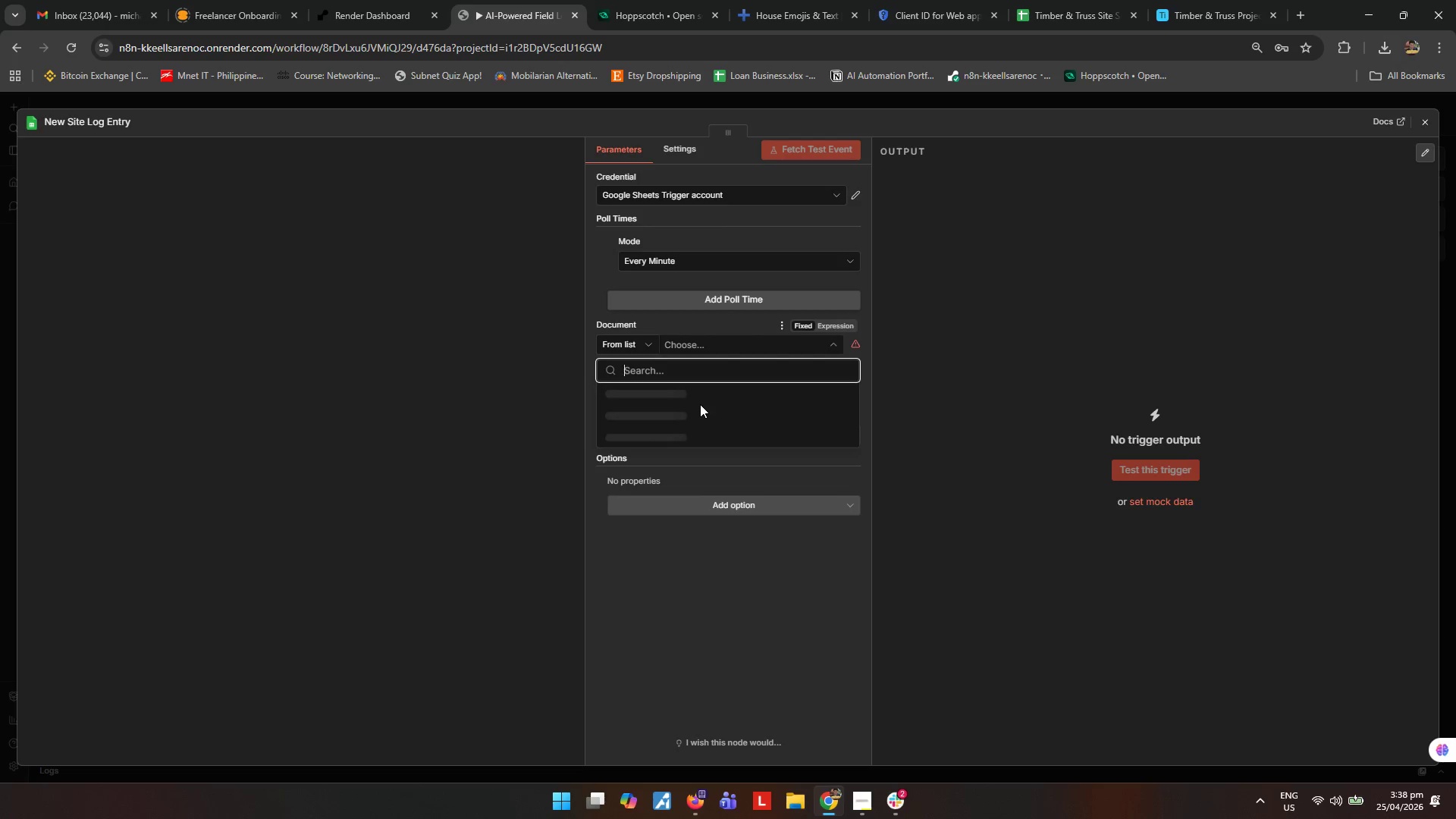 
wait(5.84)
 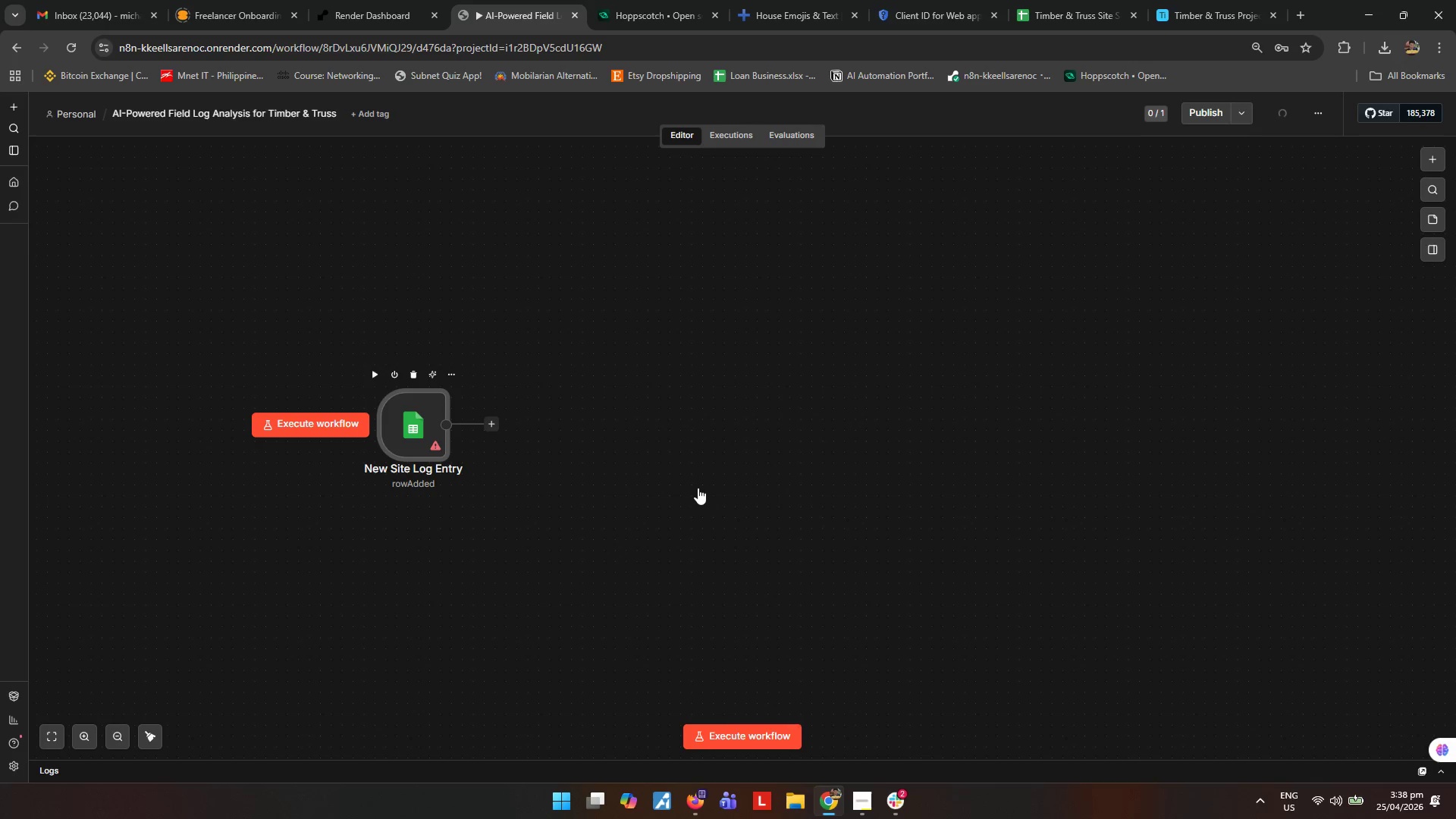 
left_click([704, 394])
 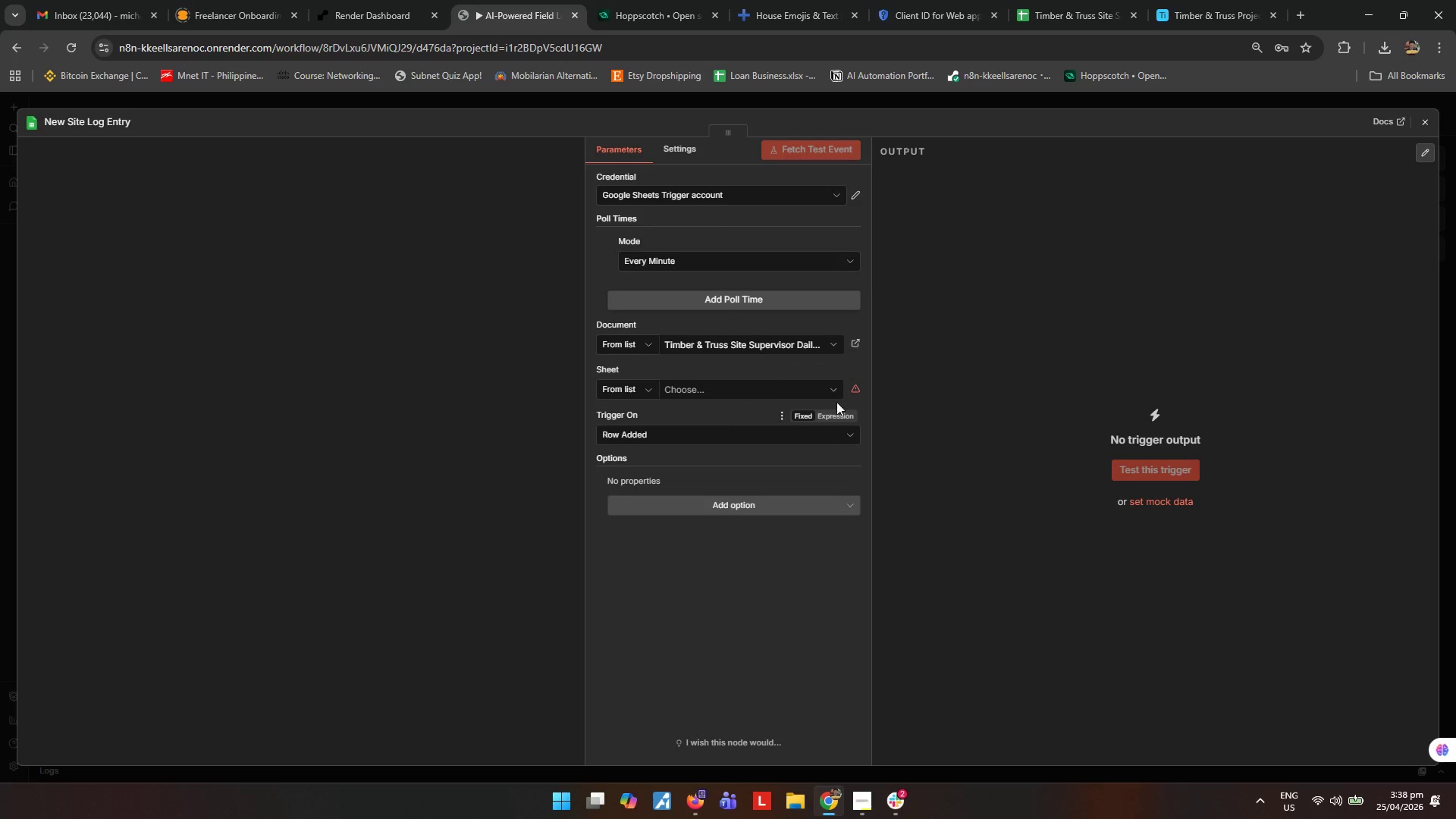 
left_click([836, 395])
 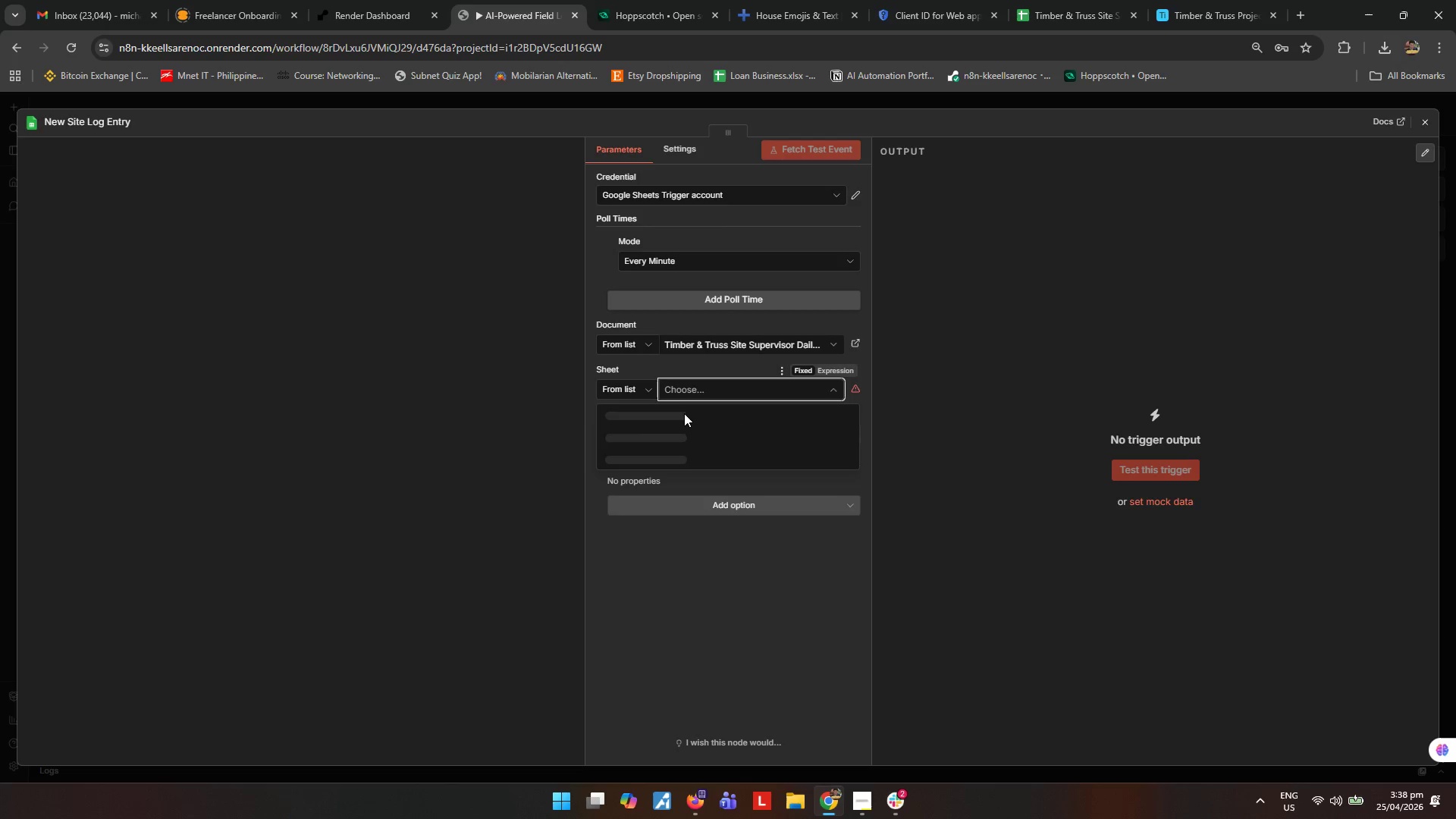 
left_click([684, 416])
 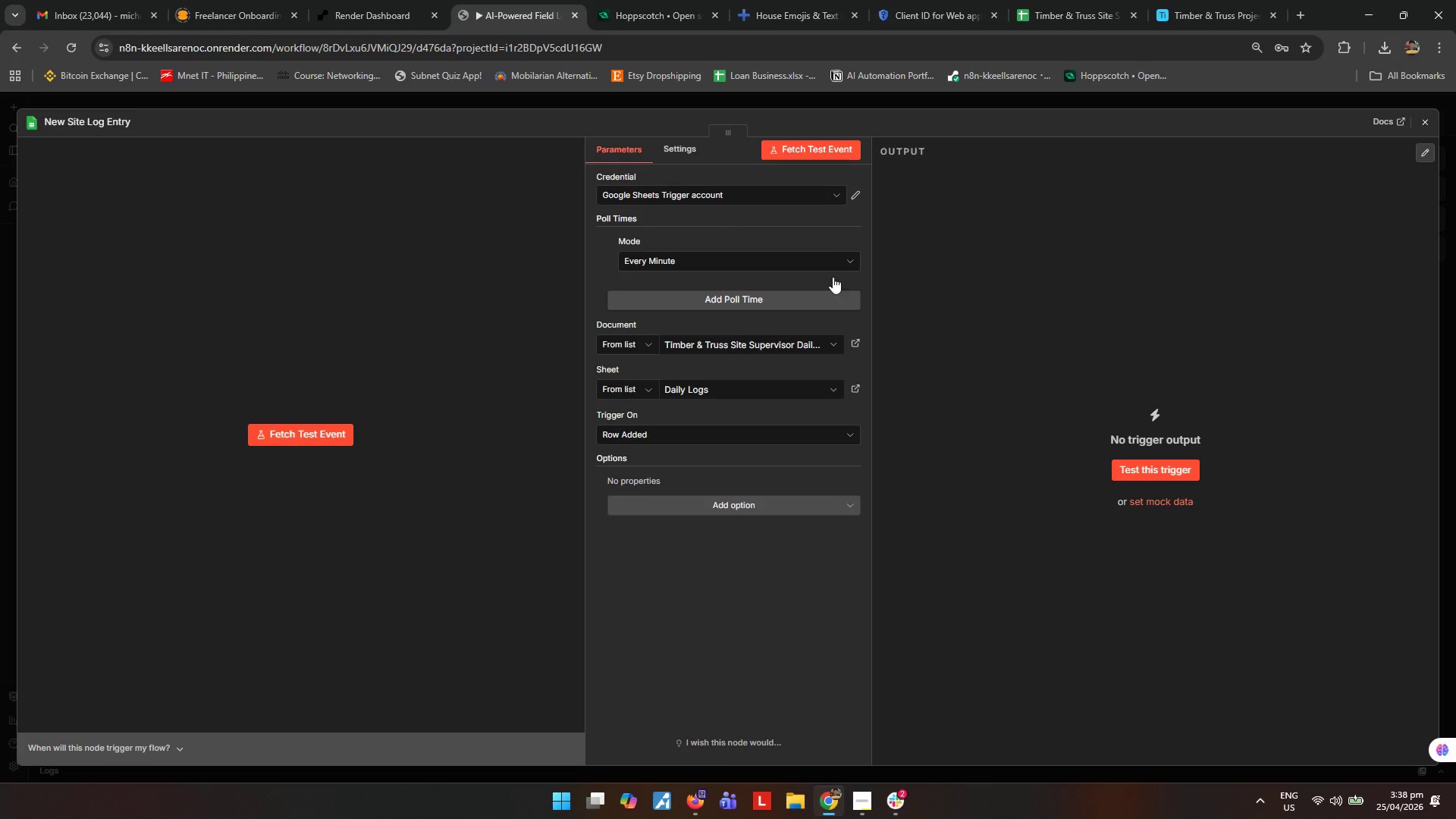 
wait(5.08)
 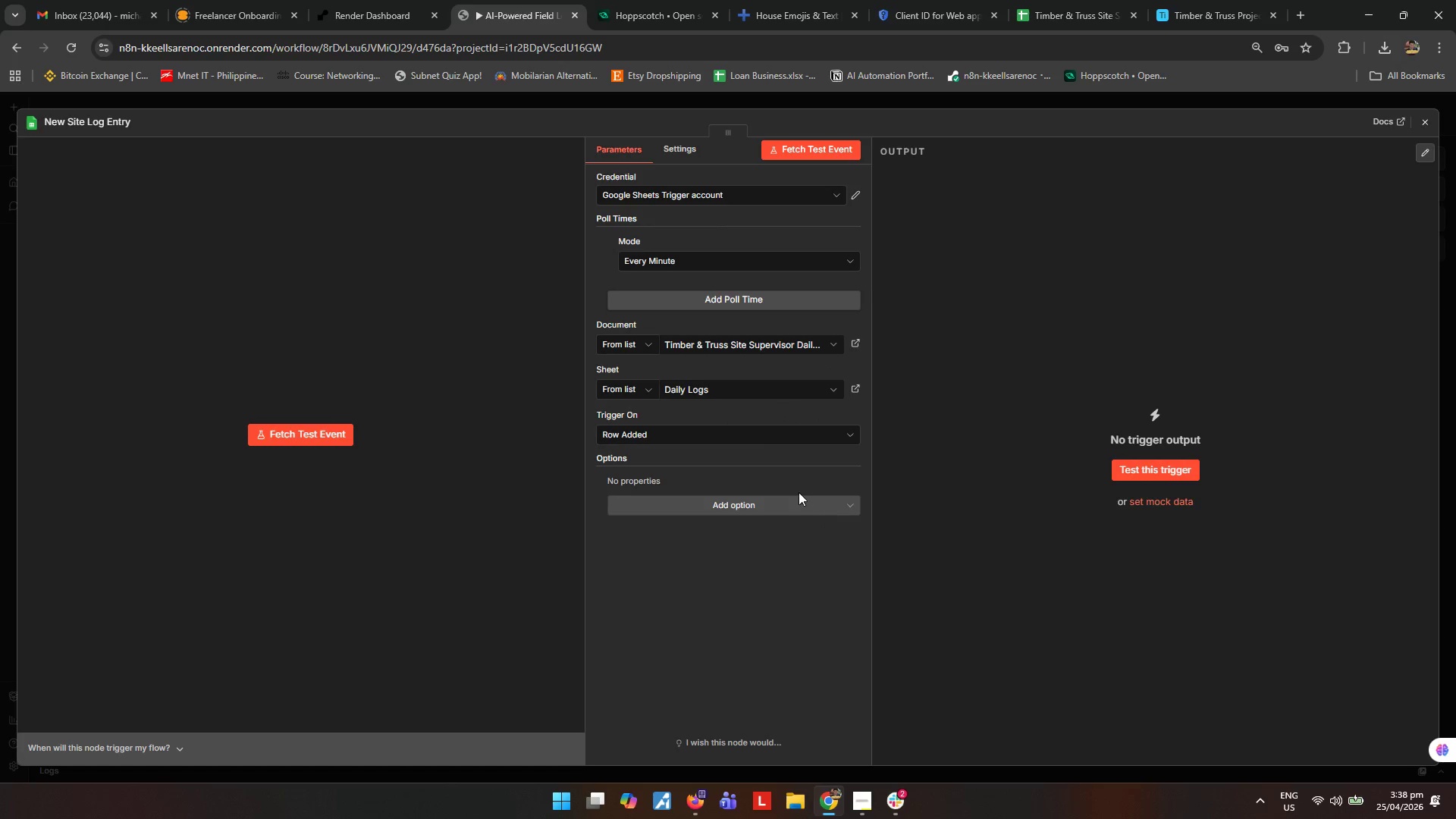 
mouse_move([1399, 124])
 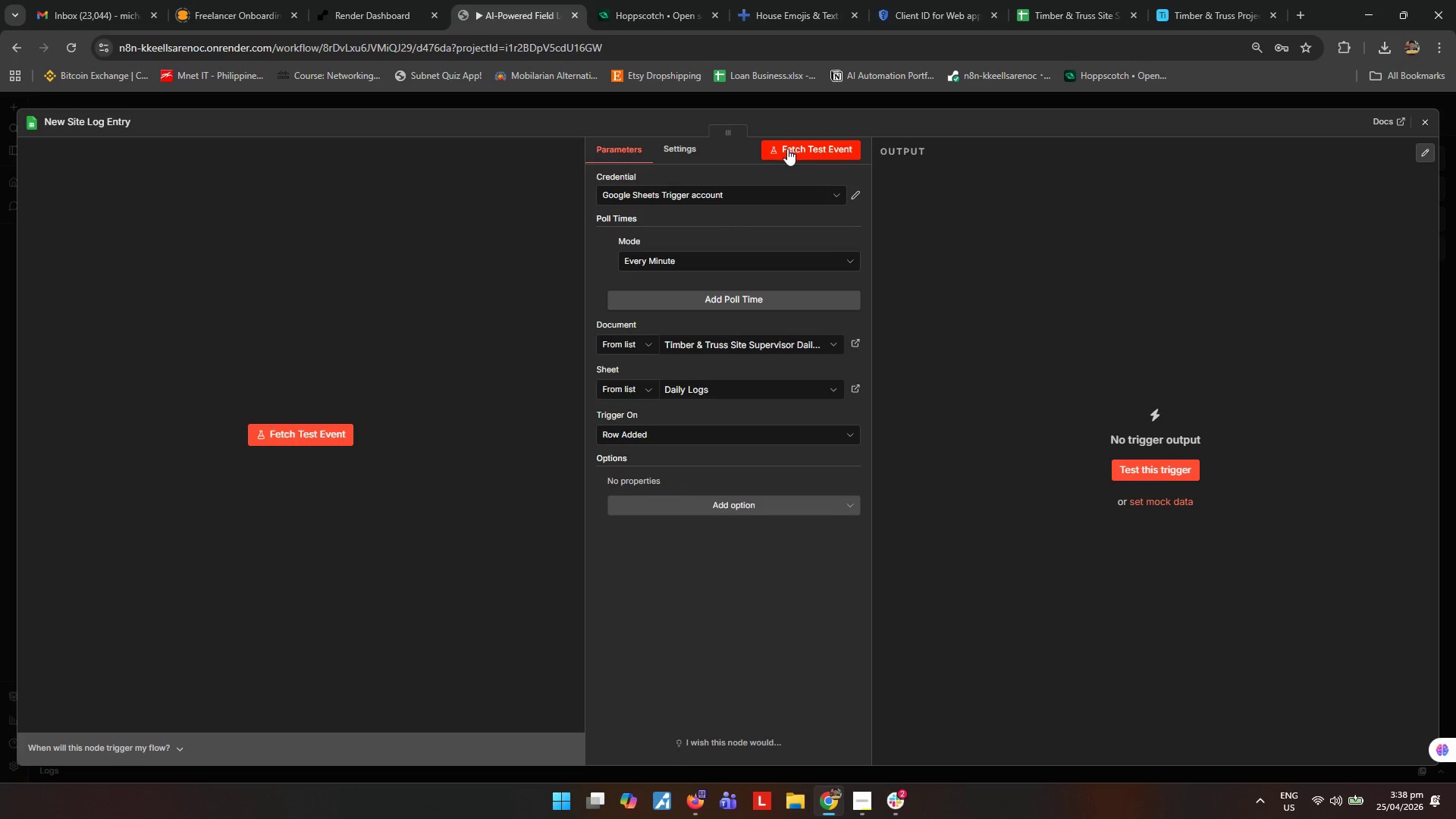 
left_click([787, 149])
 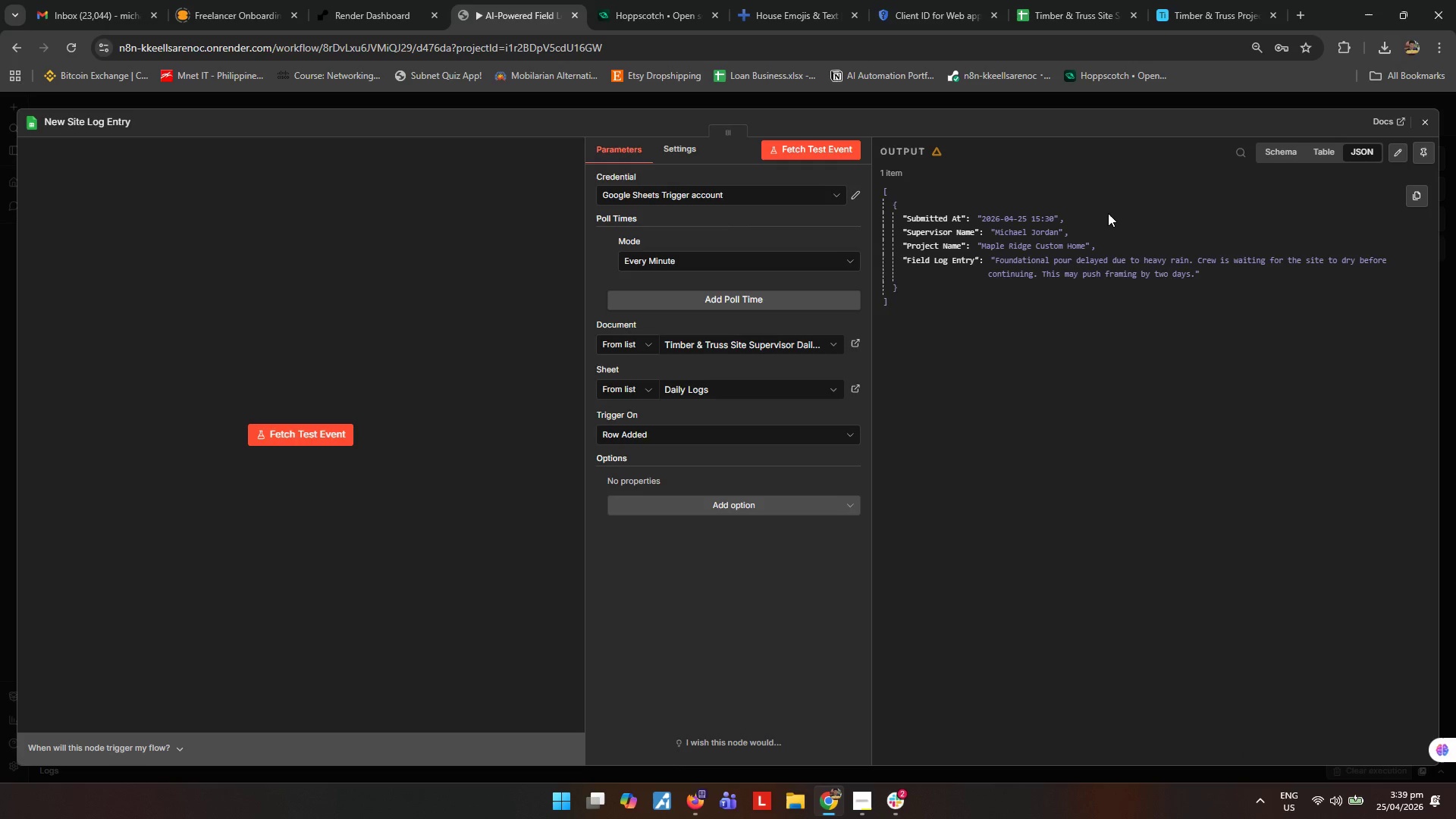 
wait(14.22)
 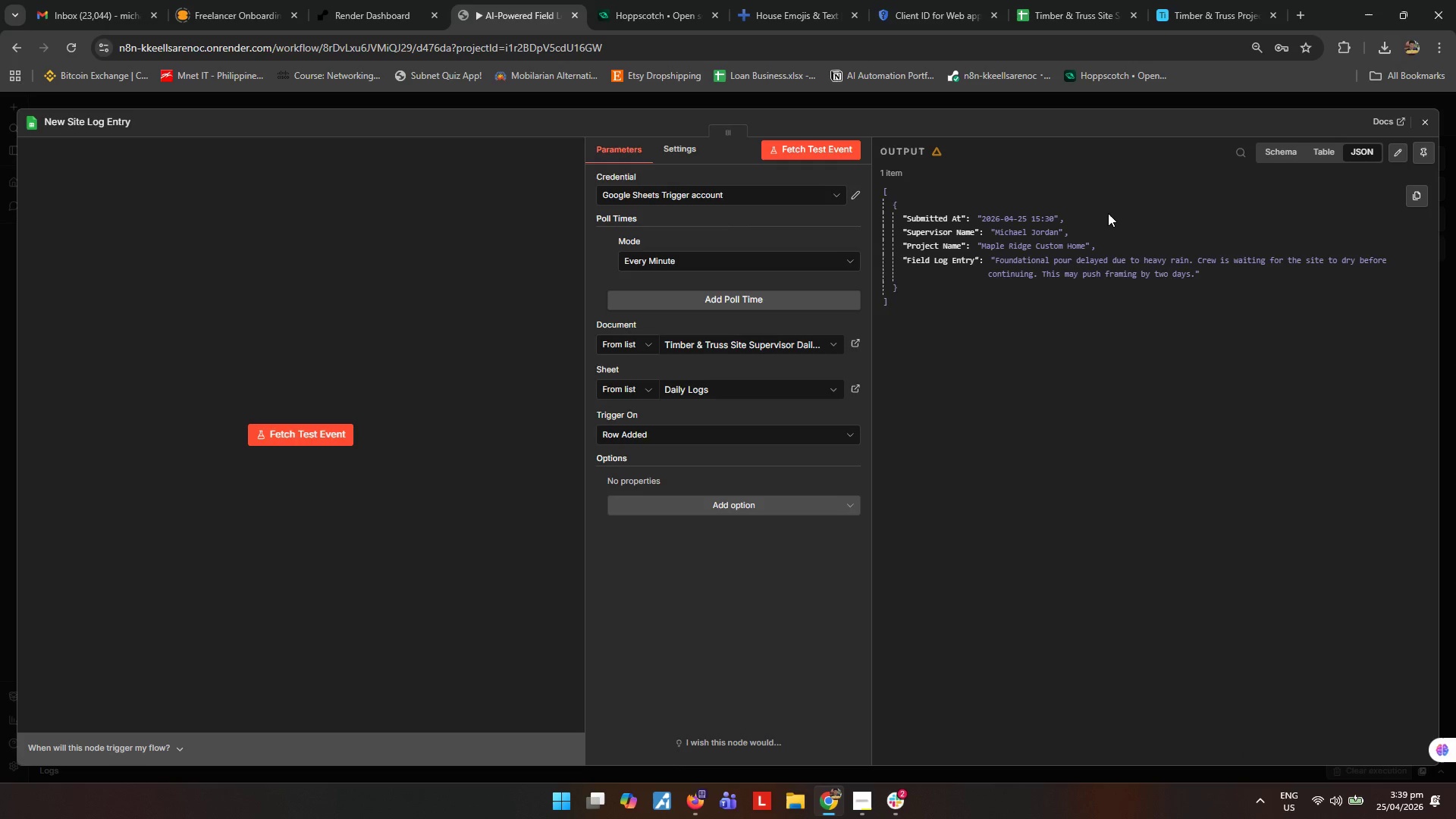 
left_click([1429, 118])
 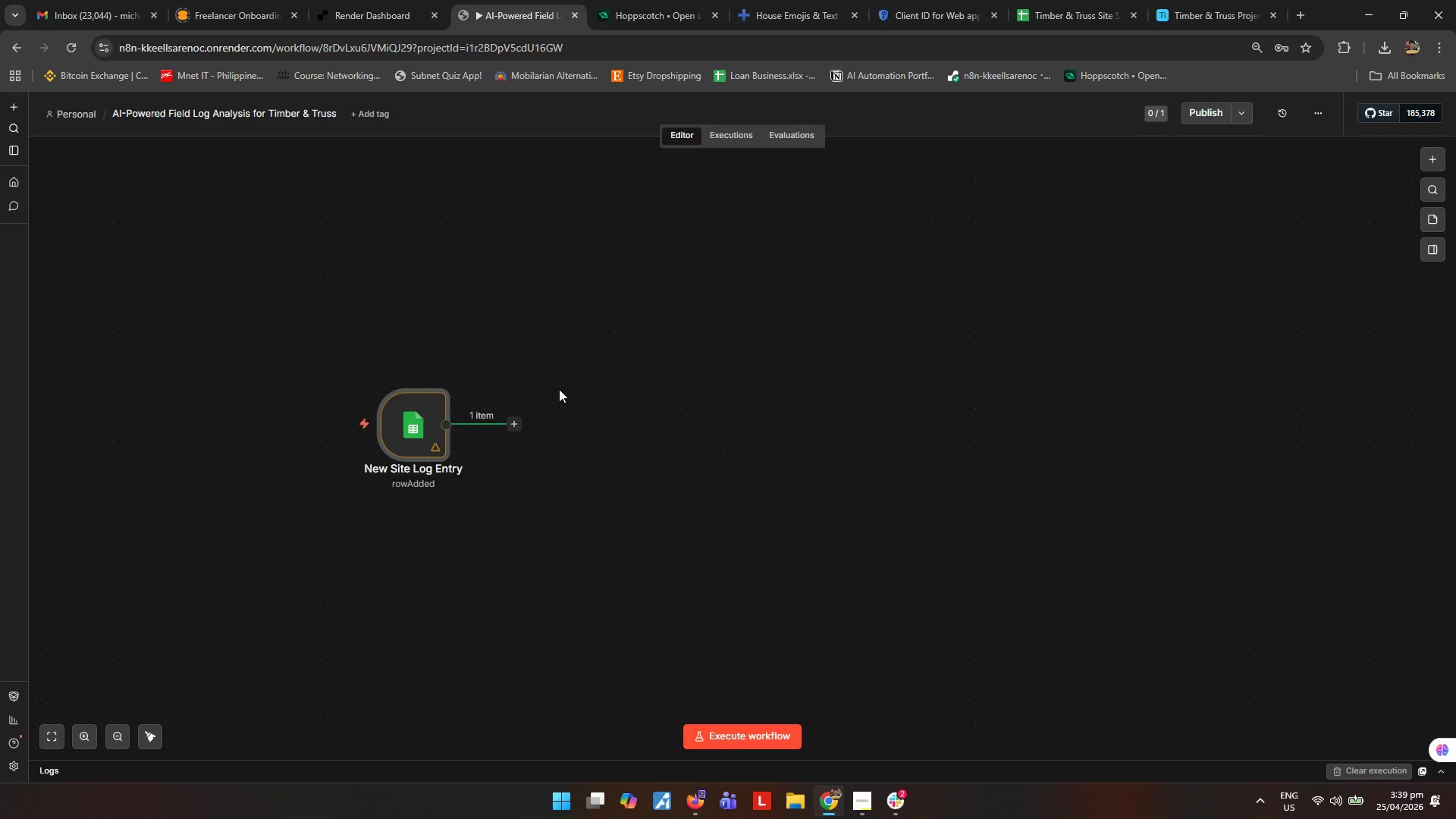 
left_click([517, 424])
 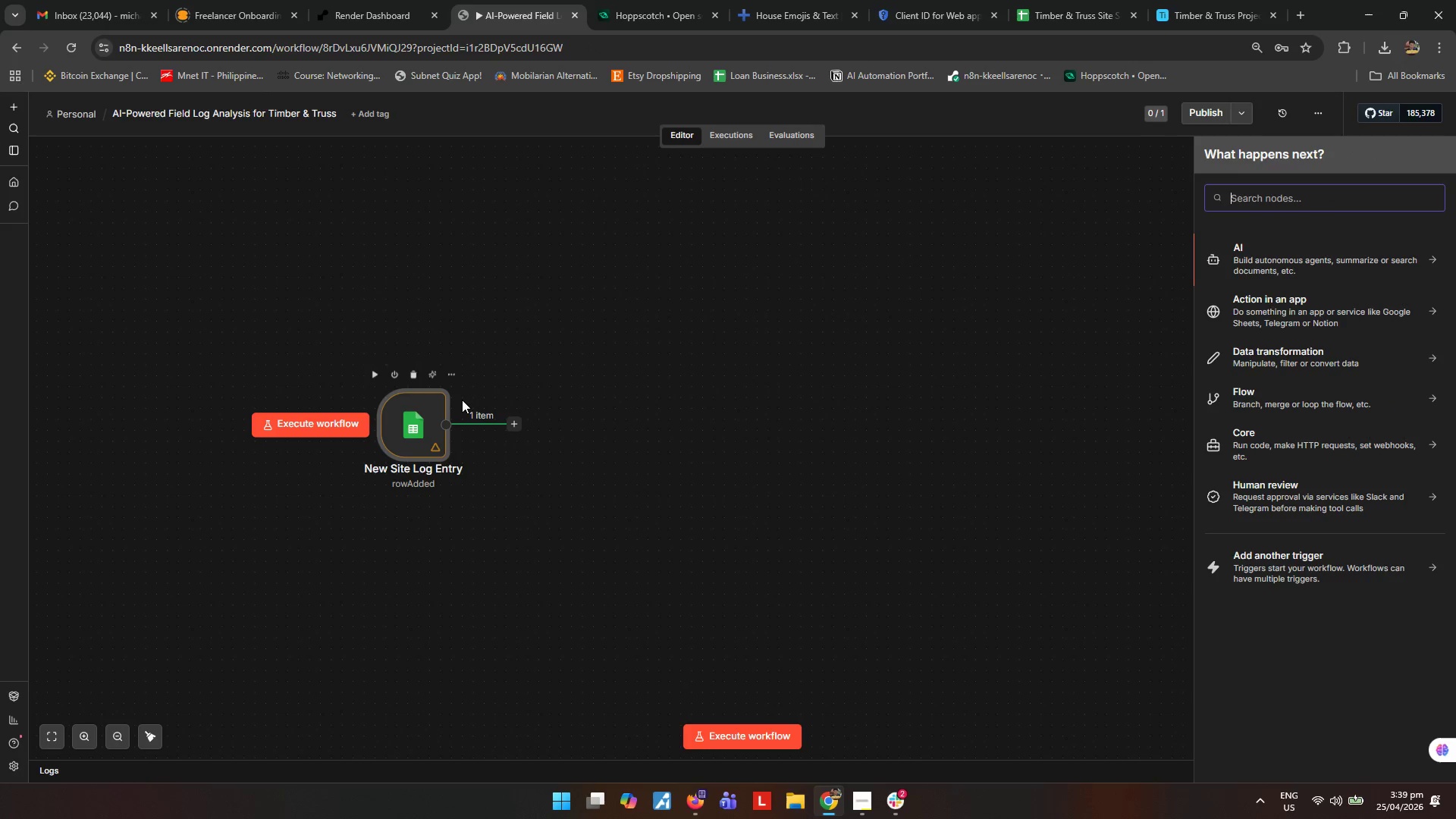 
type(set)
 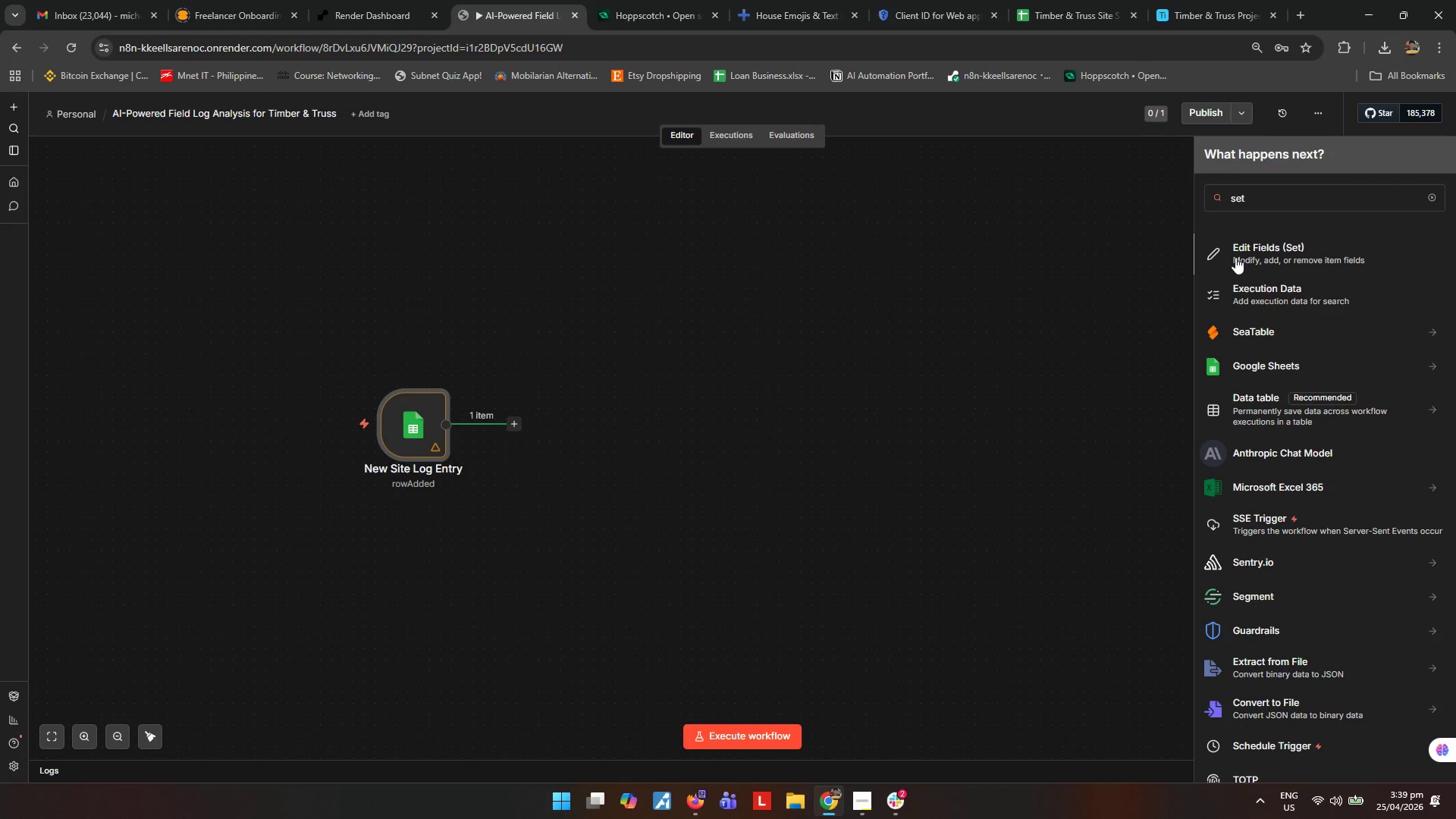 
left_click([1235, 257])
 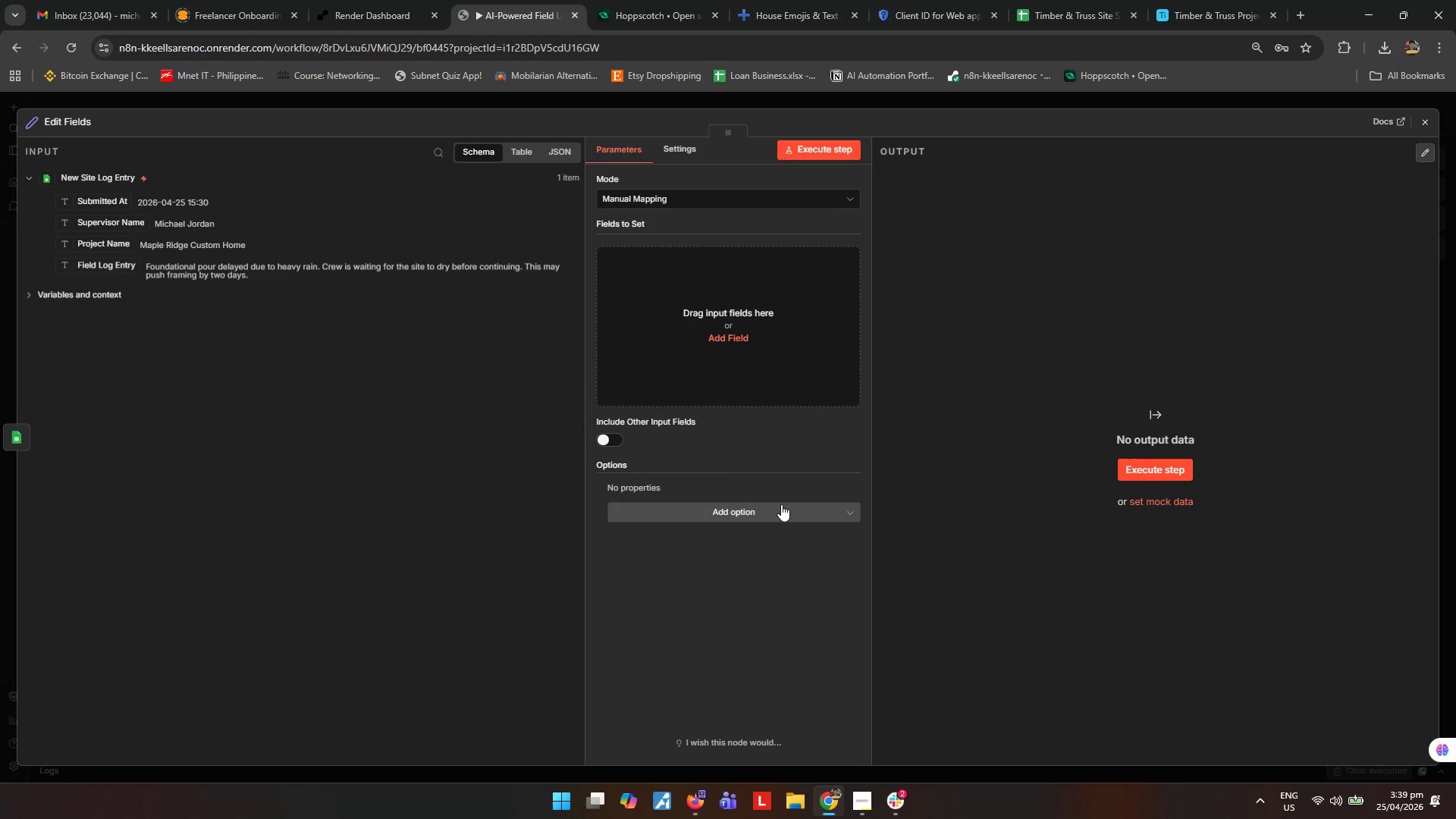 
wait(6.97)
 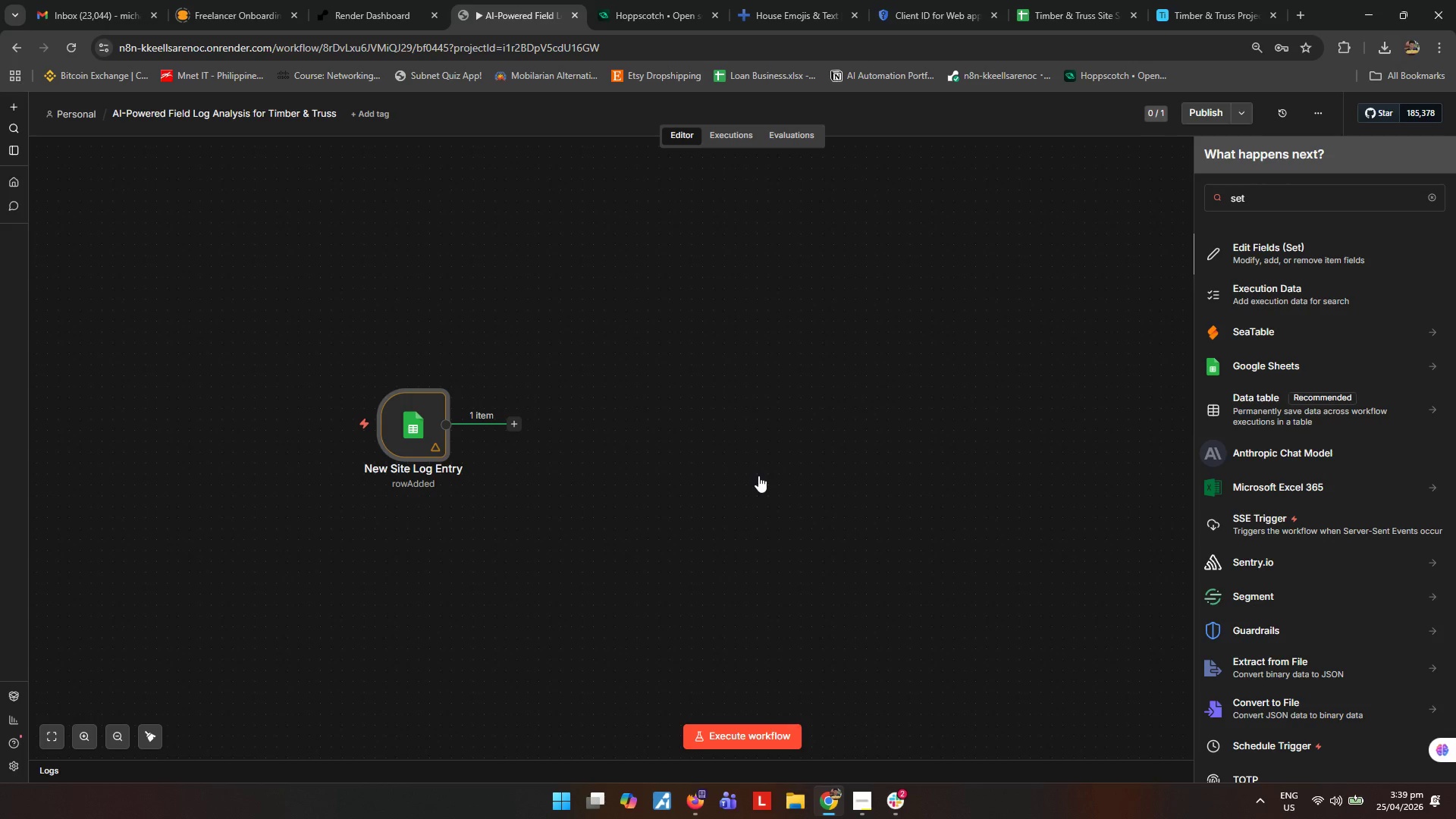 
key(Escape)
type([F2]Prepare Ma)
key(Backspace)
key(Backspace)
type(Field Log Data)
 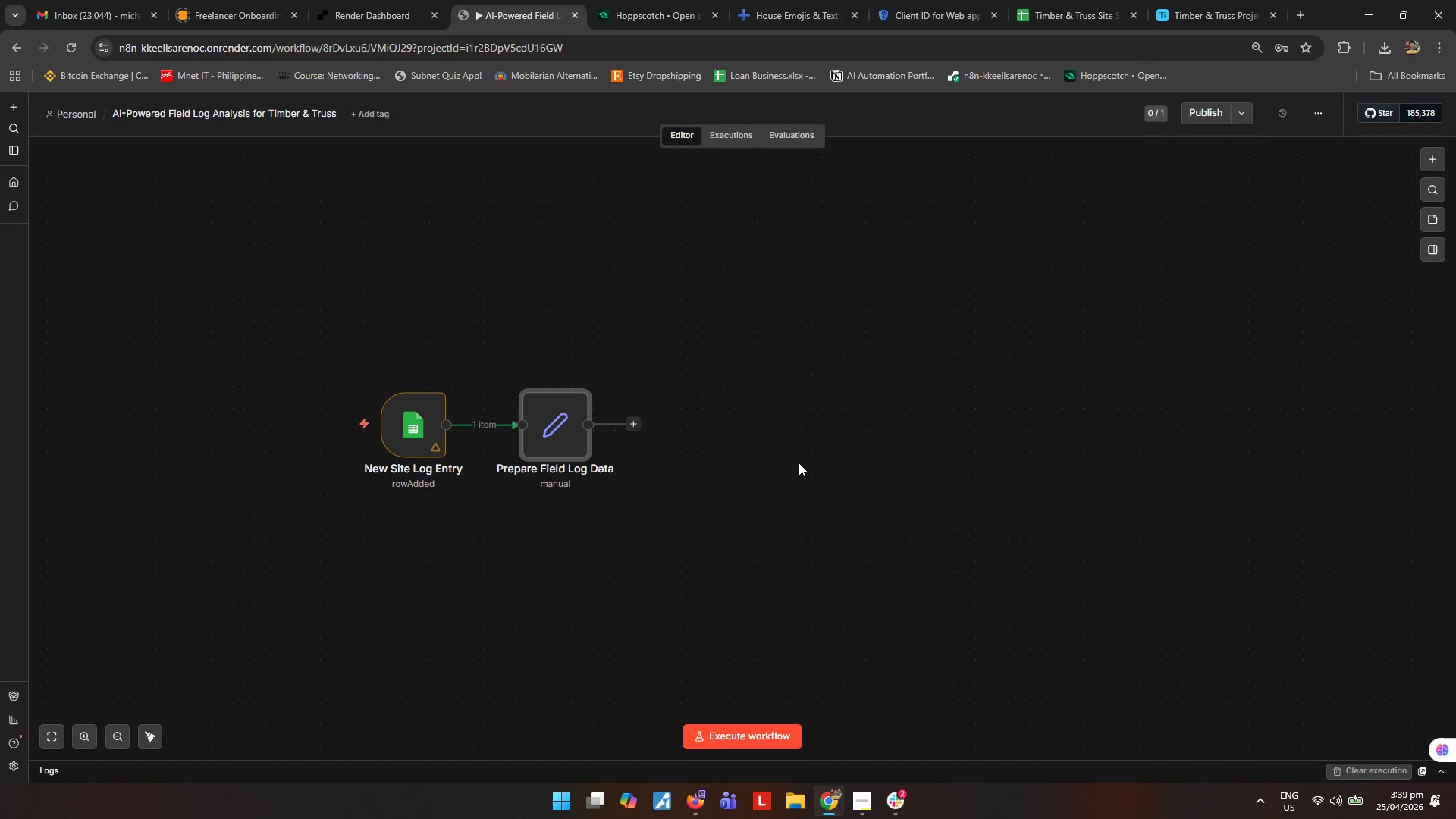 
 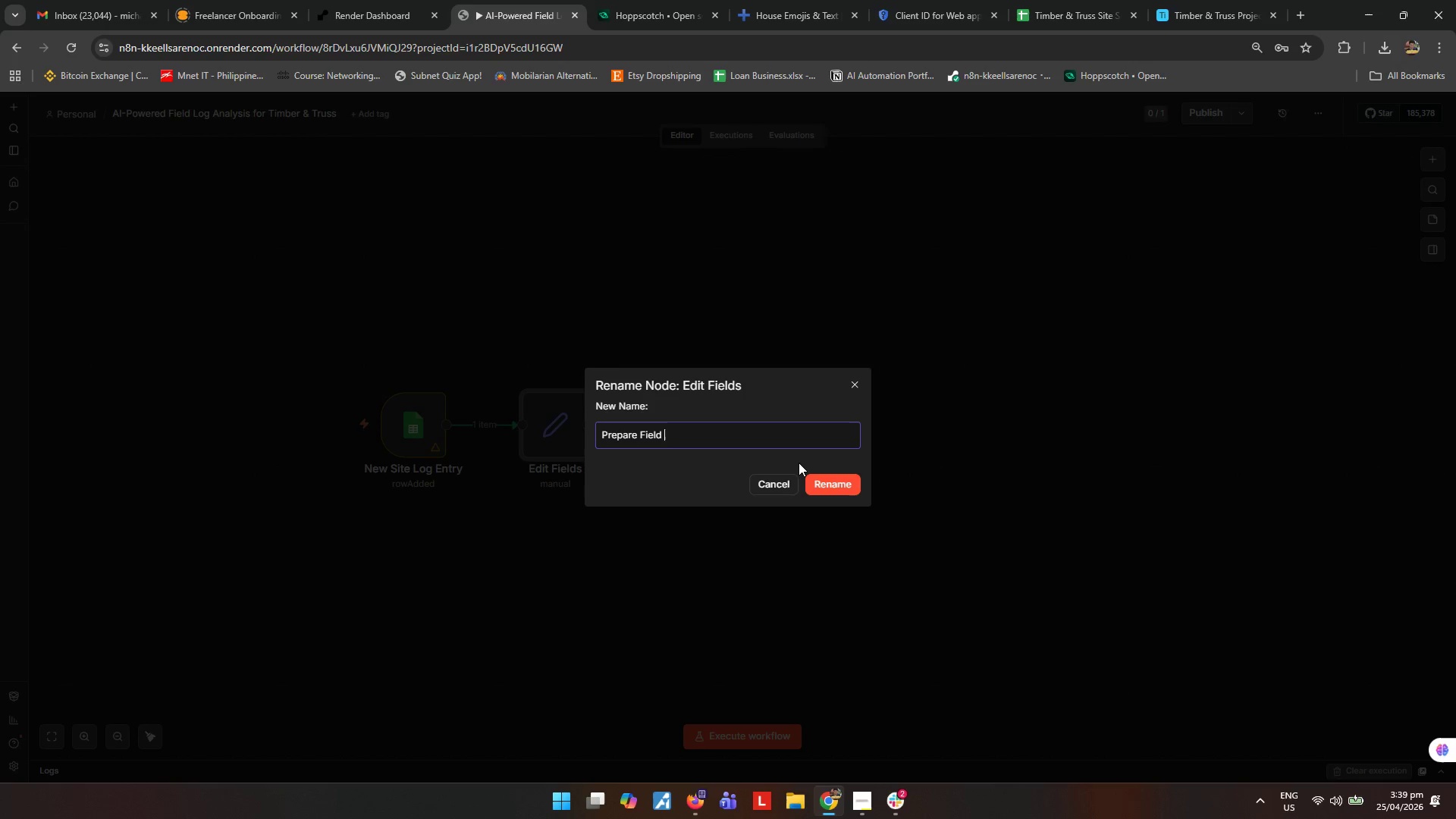 
key(Enter)
 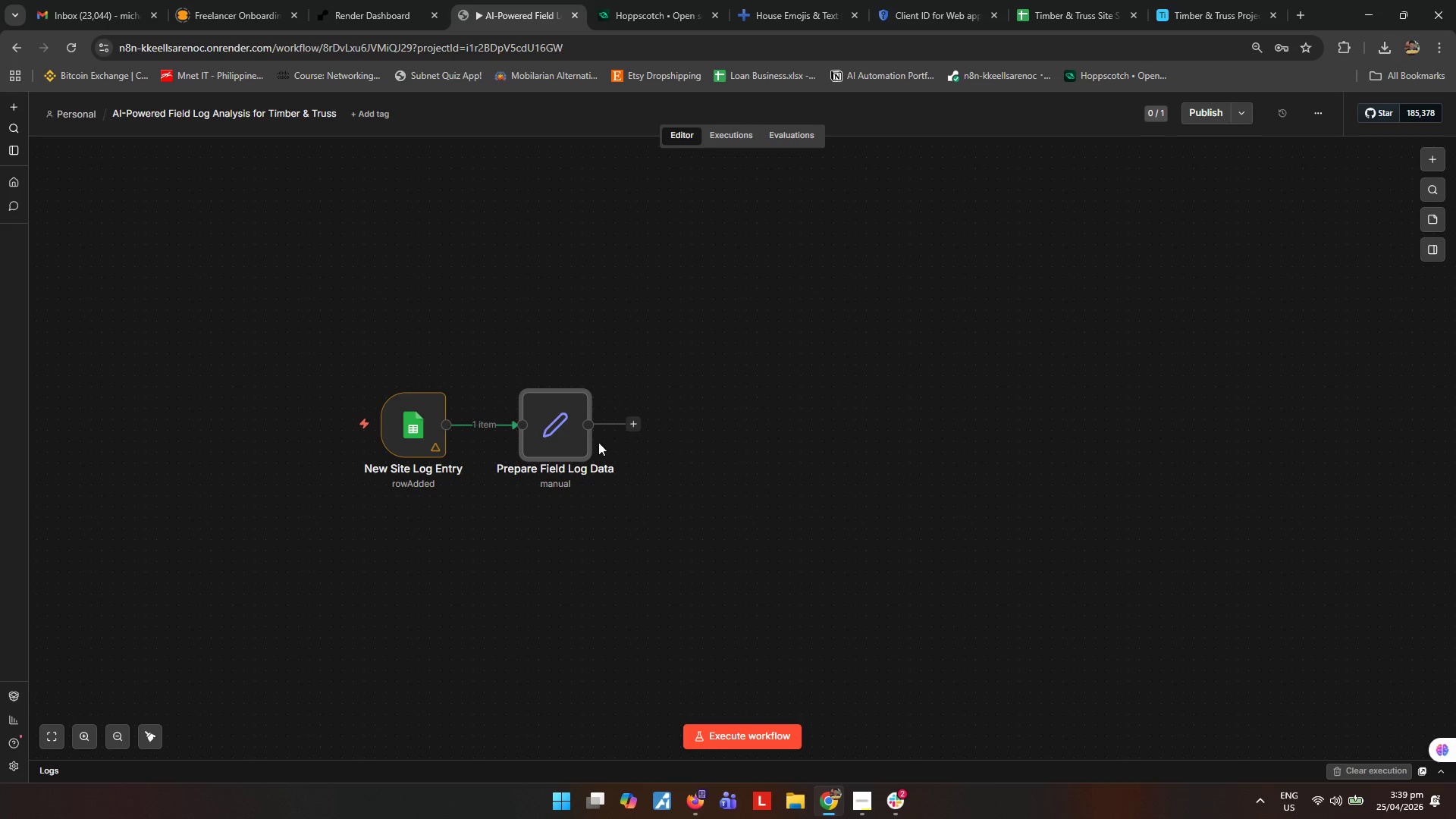 
double_click([546, 442])
 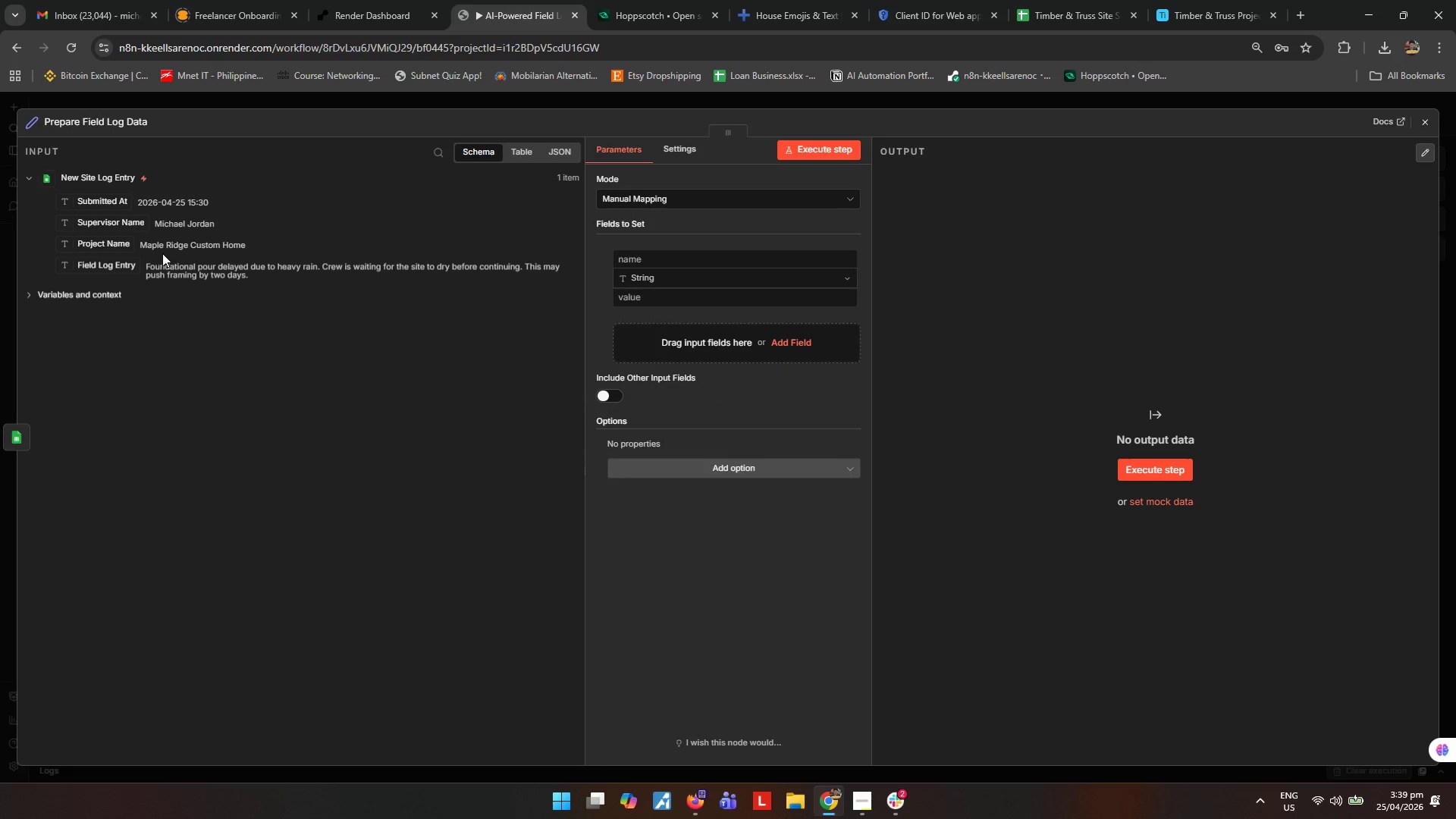 
wait(7.14)
 